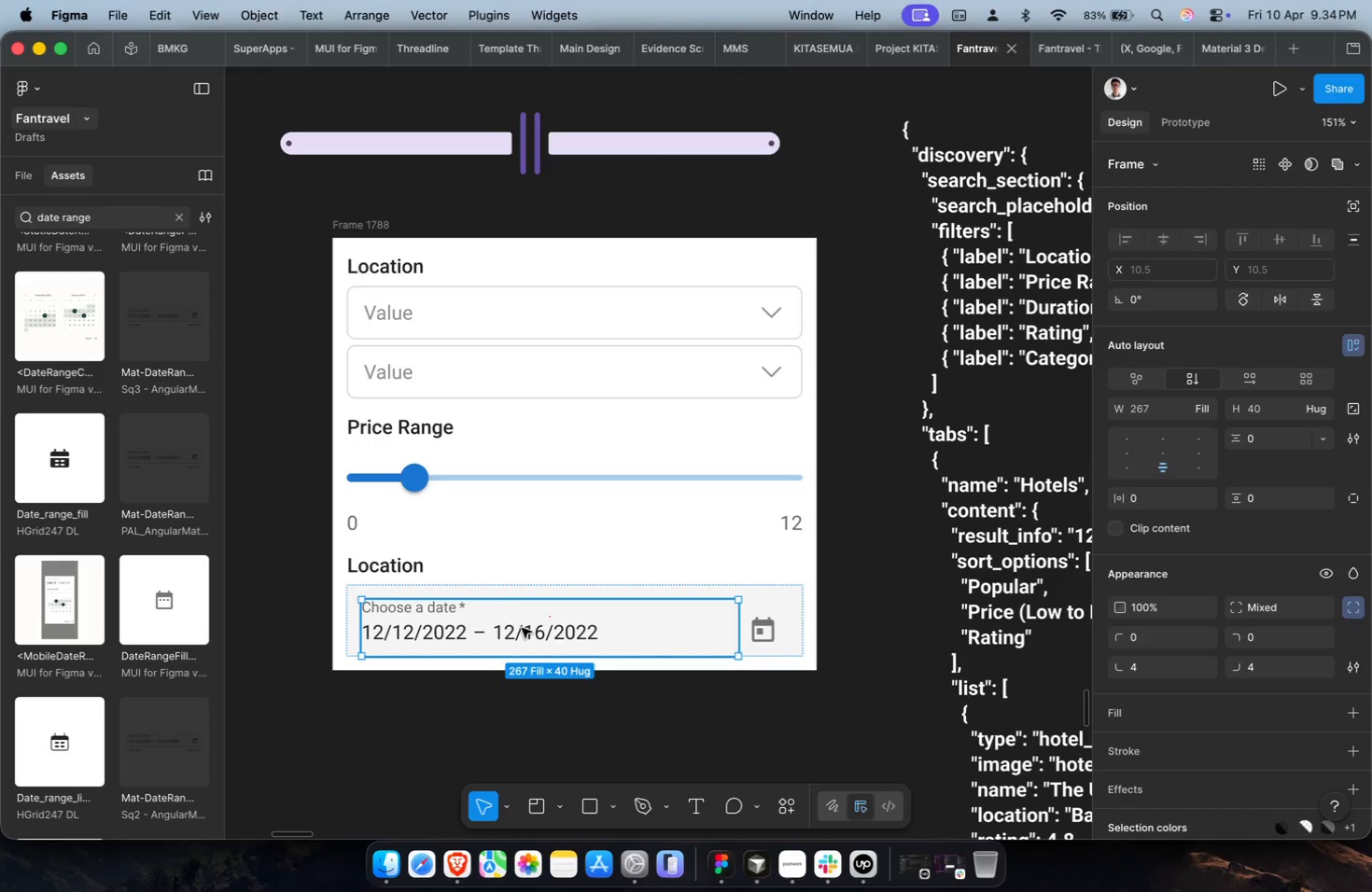 
left_click([762, 642])
 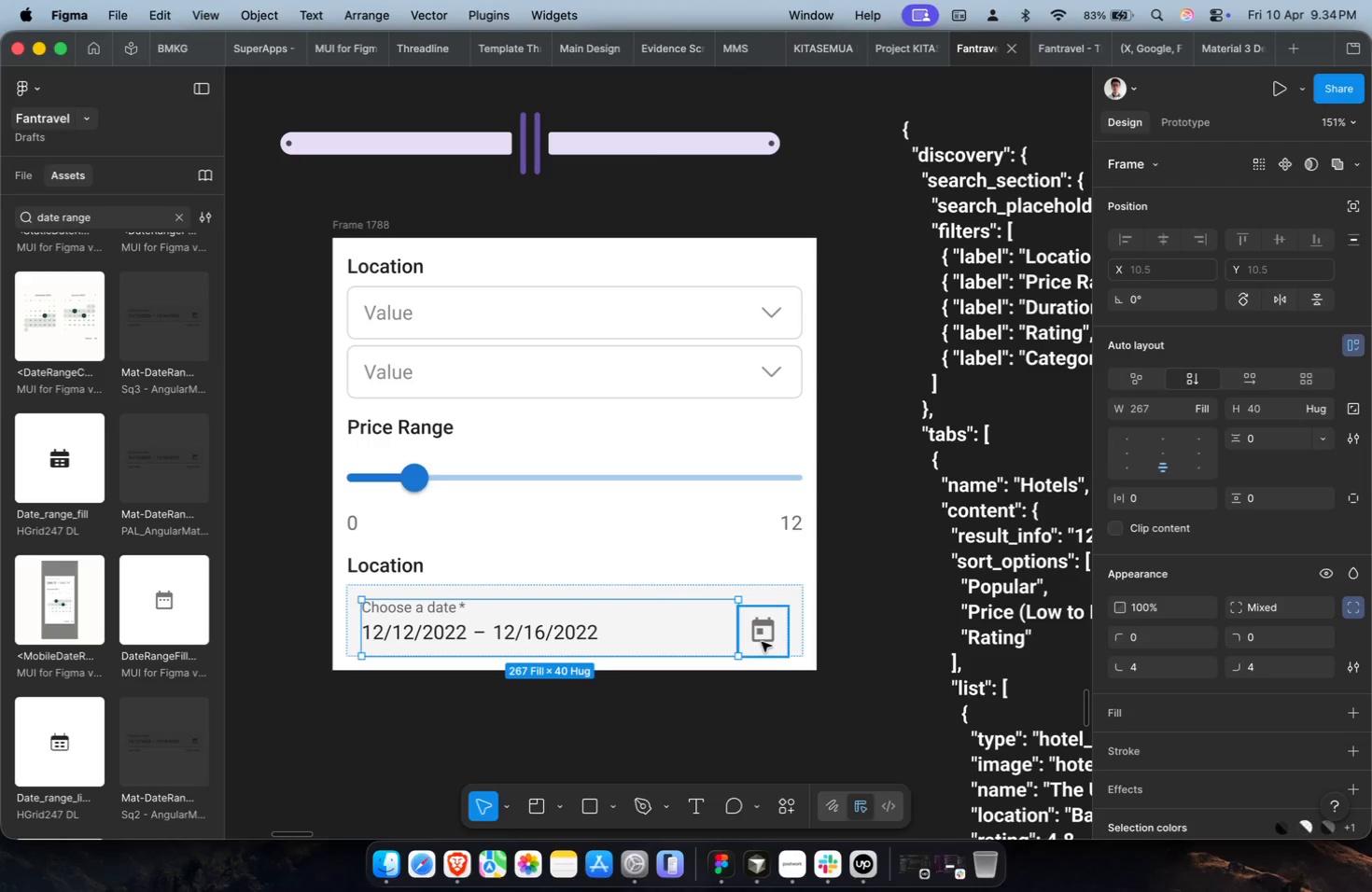 
key(Shift+A)
 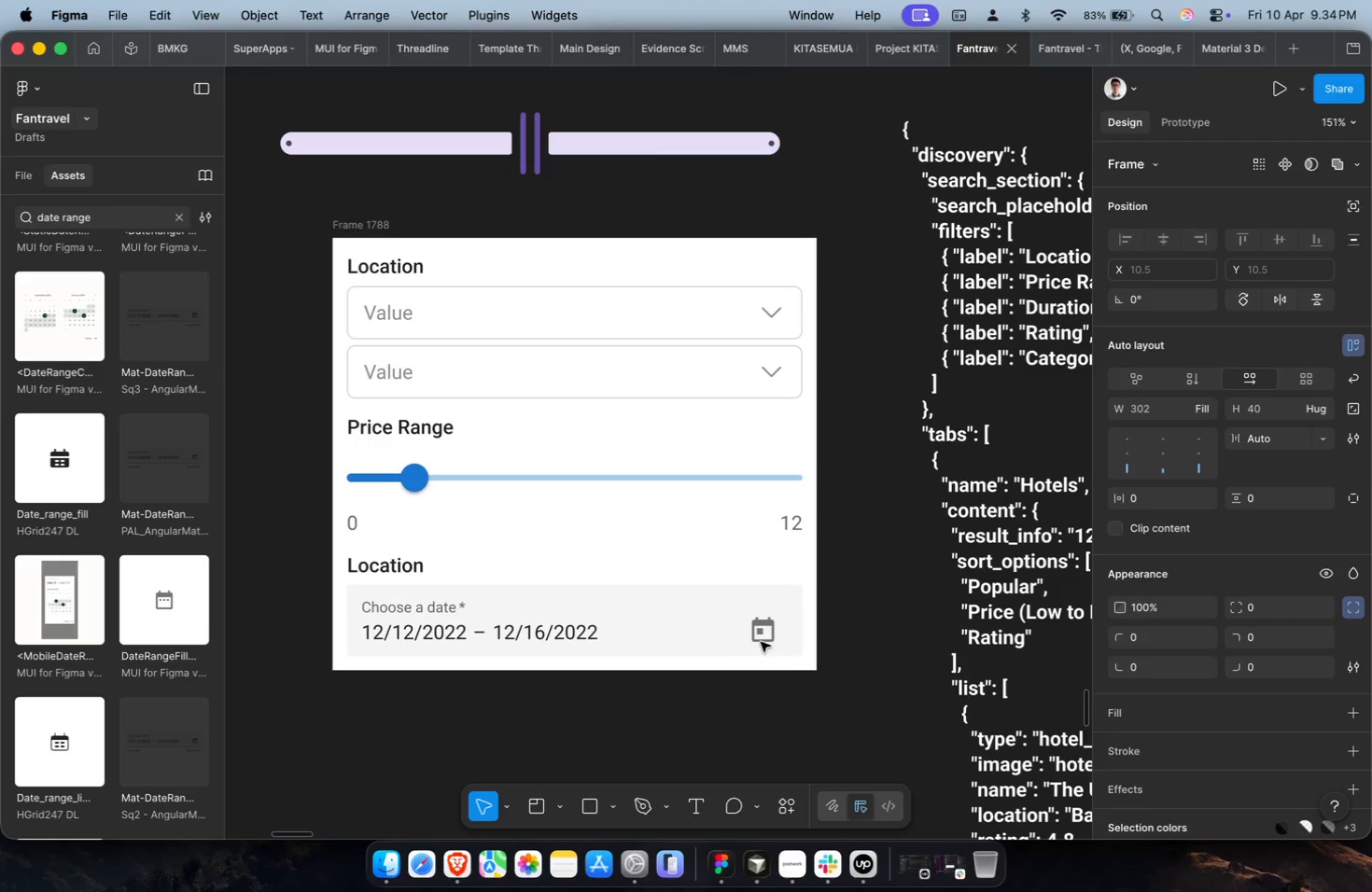 
key(Meta+C)
 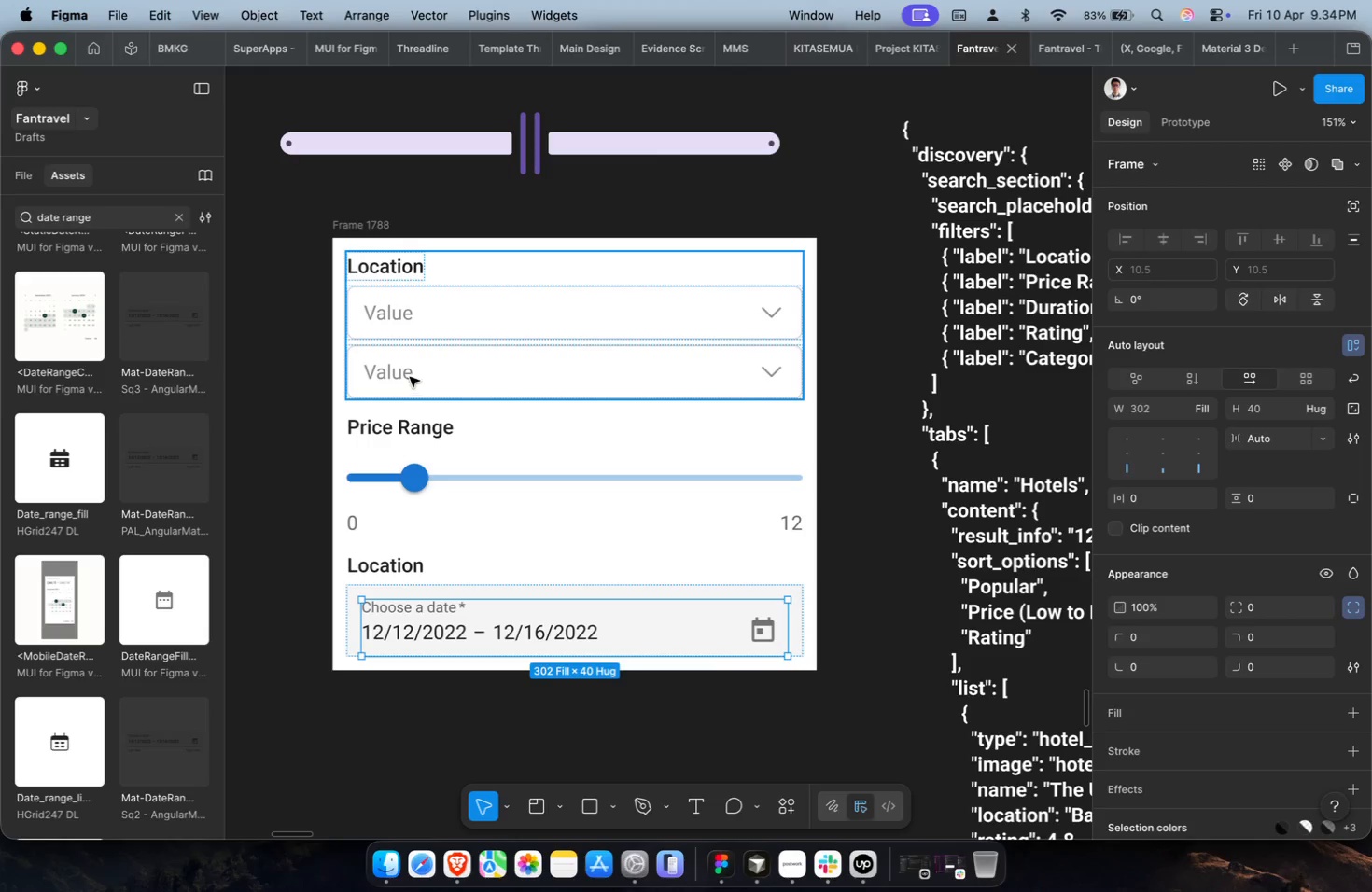 
double_click([410, 377])
 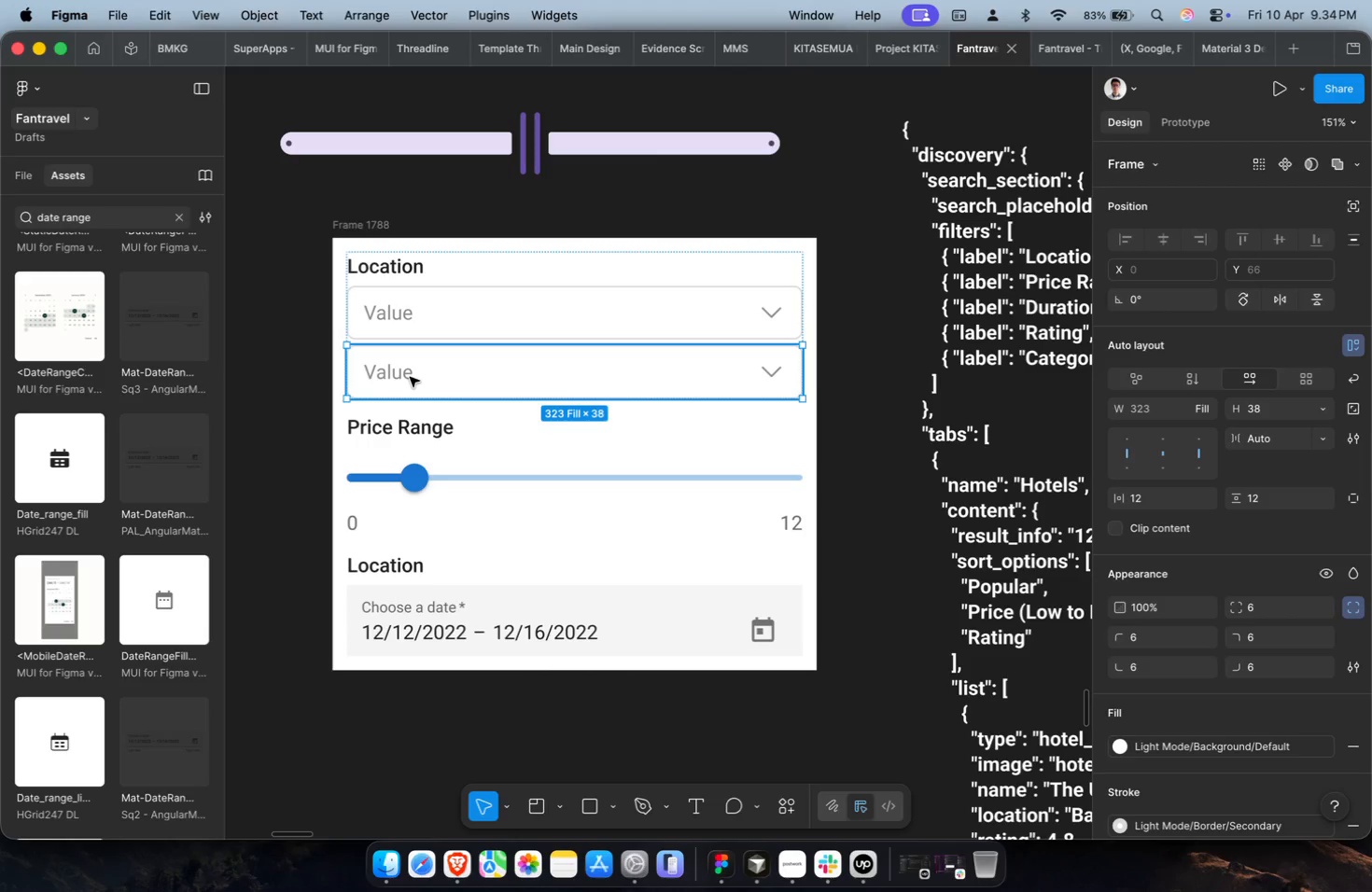 
key(Meta+Shift+CommandLeft)
 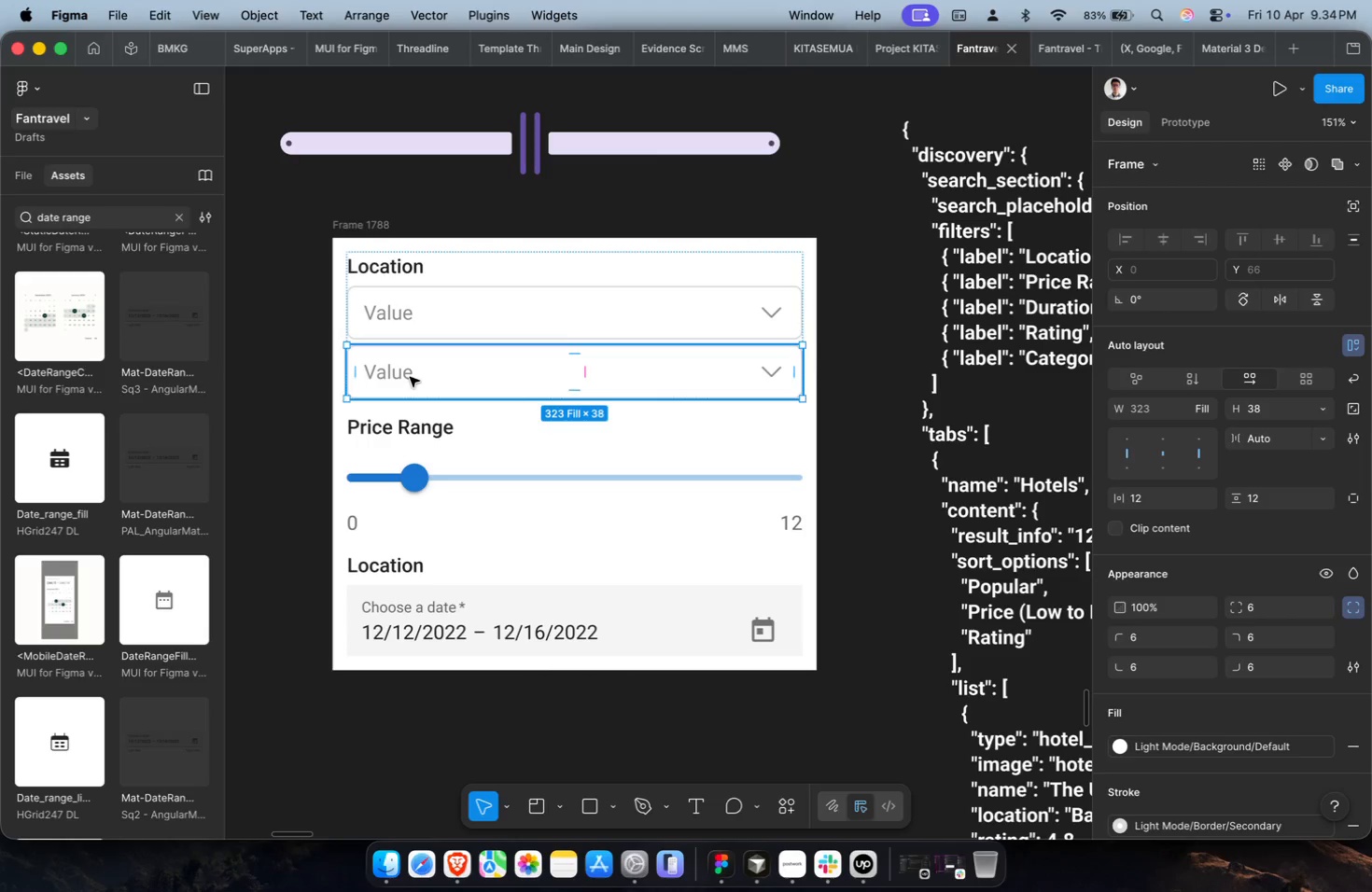 
key(Meta+Shift+R)
 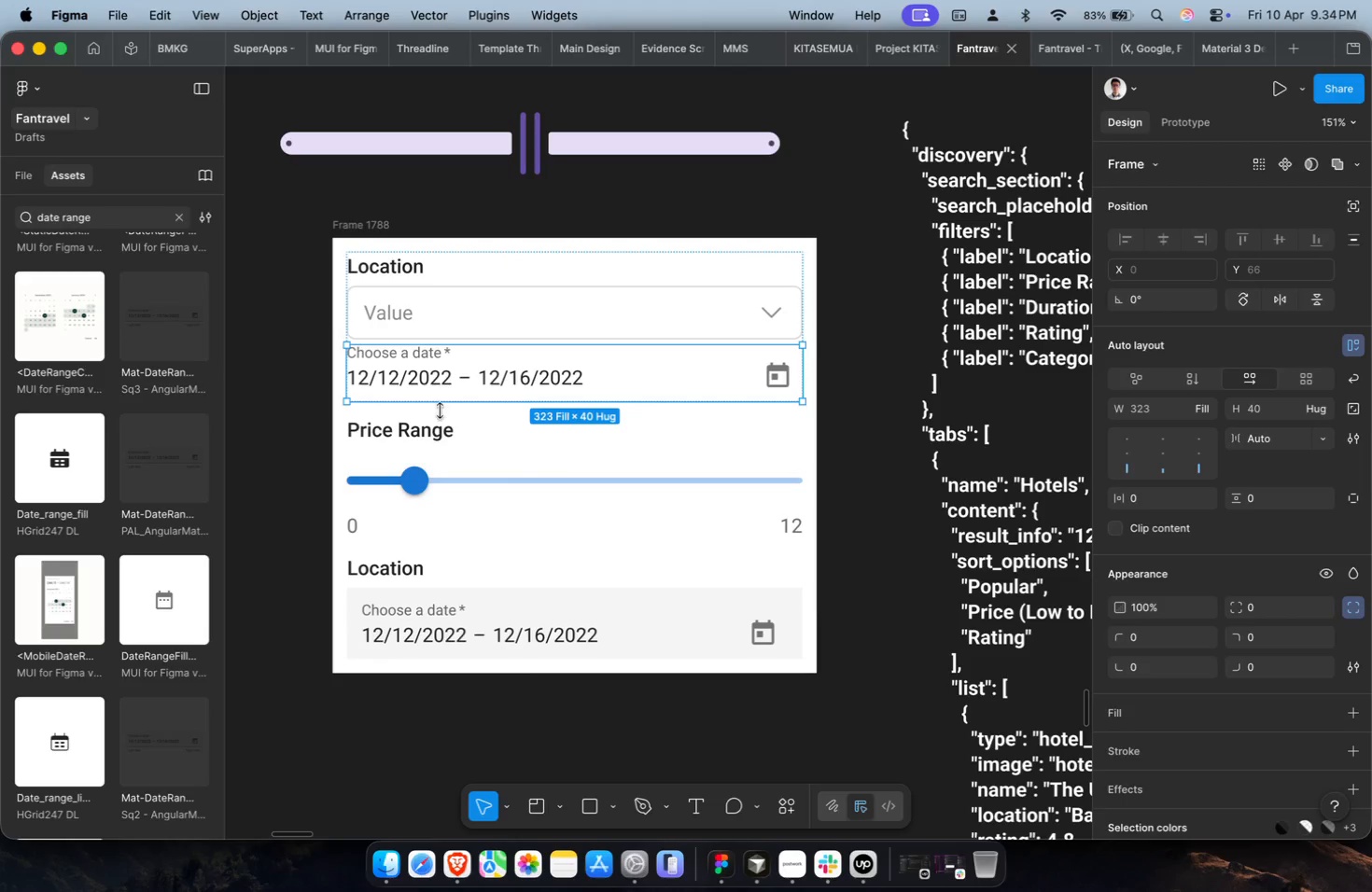 
key(Meta+Z)
 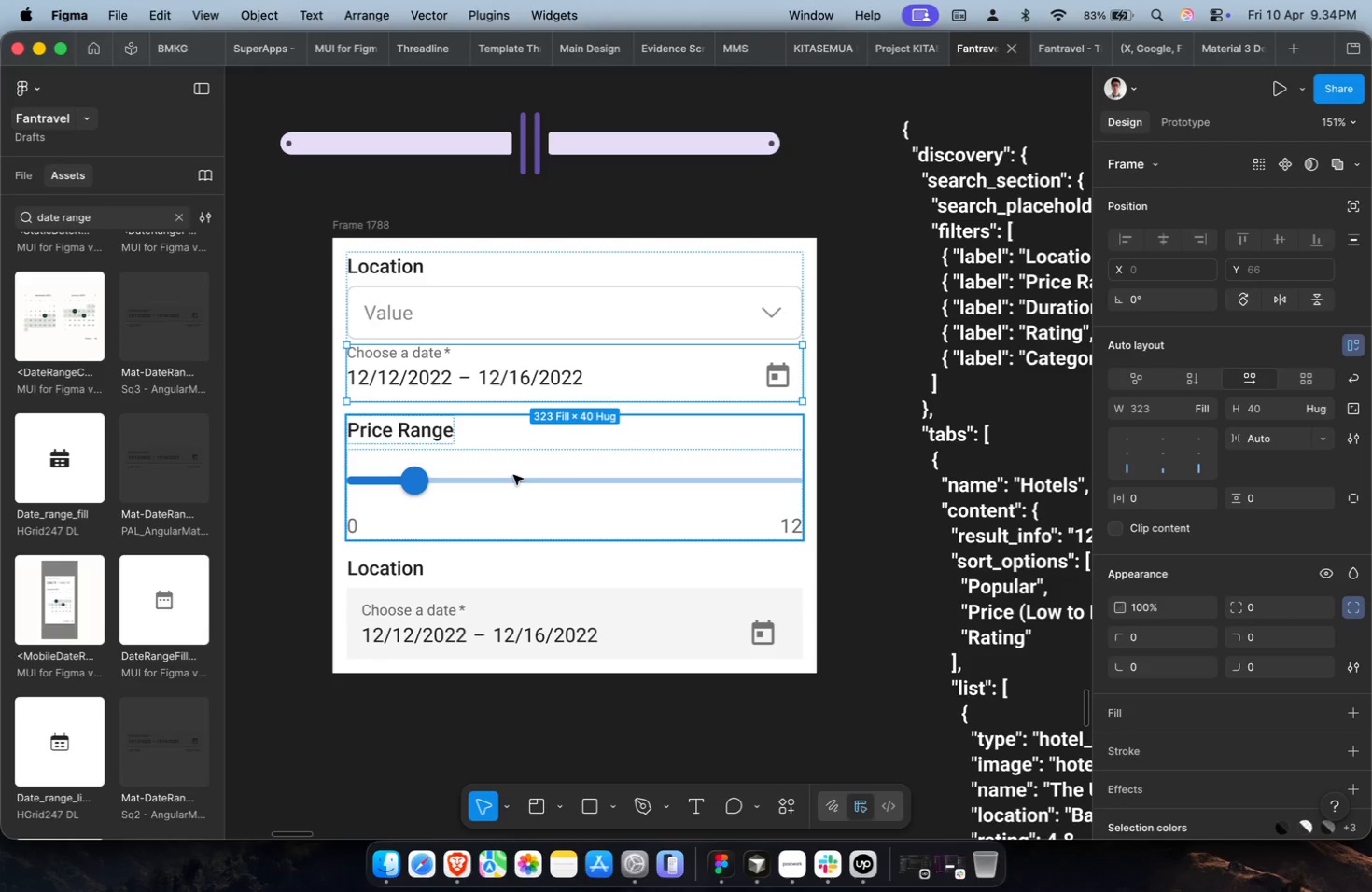 
key(Meta+Z)
 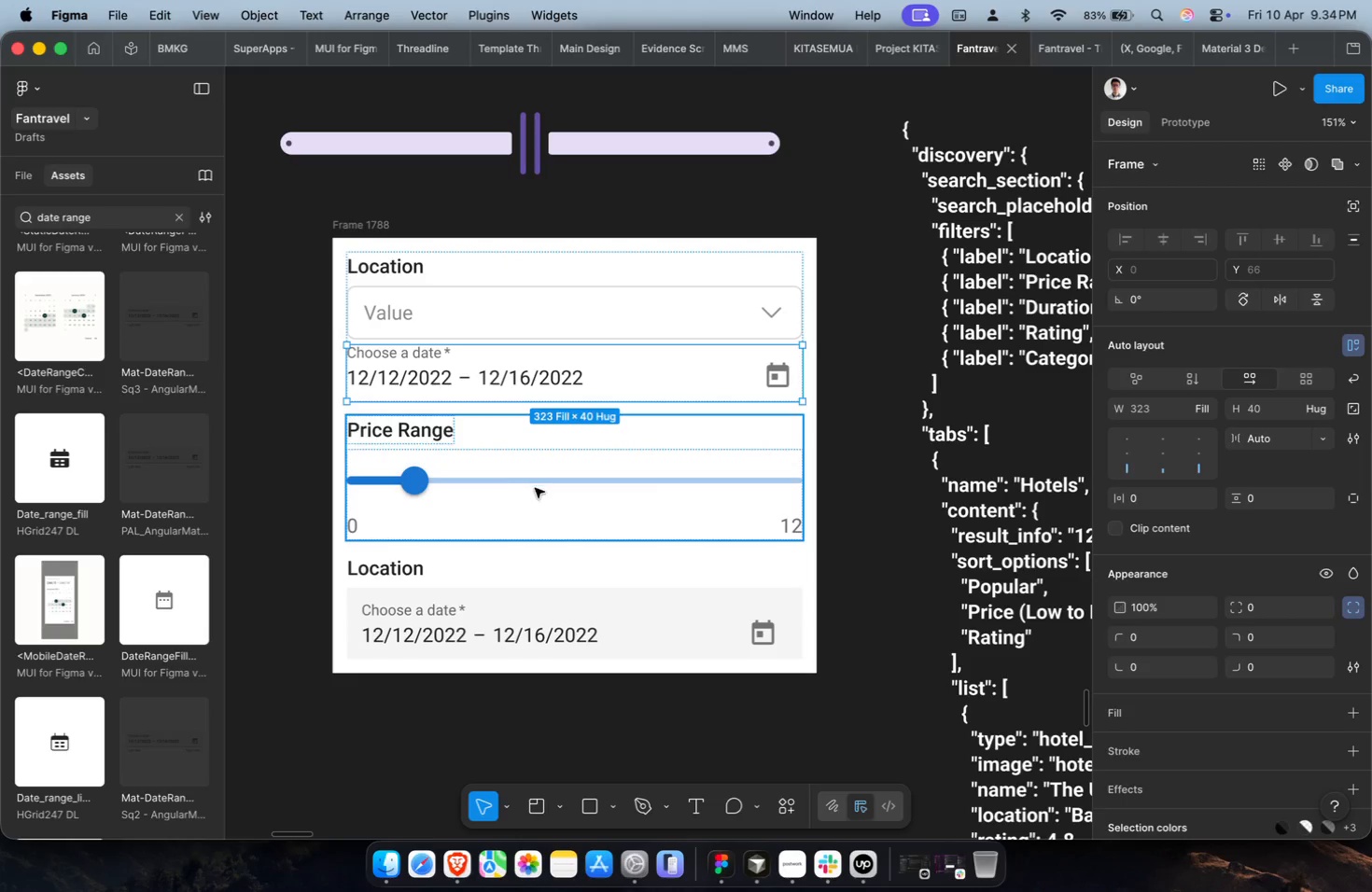 
key(Meta+CommandLeft)
 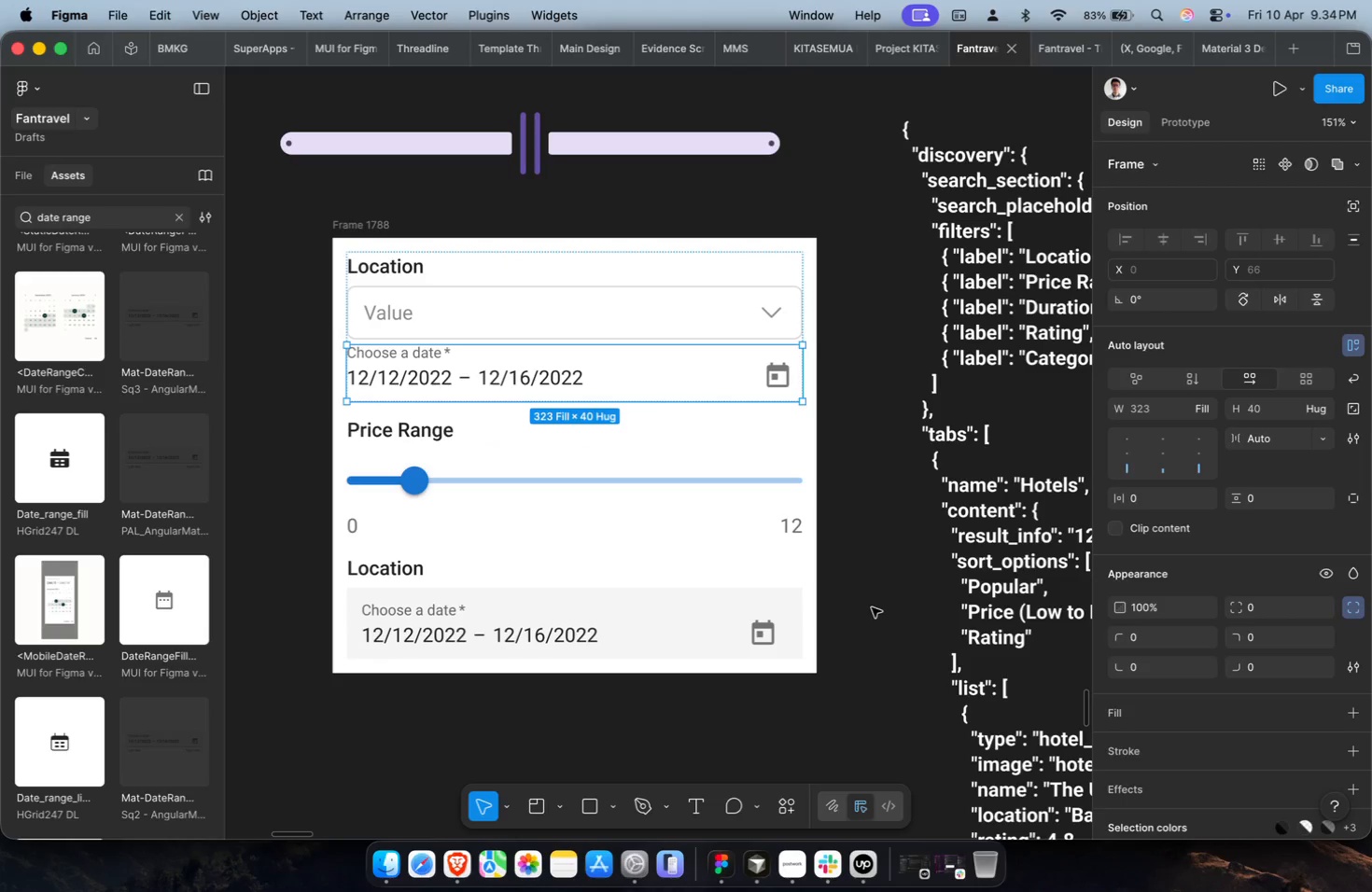 
left_click([872, 607])
 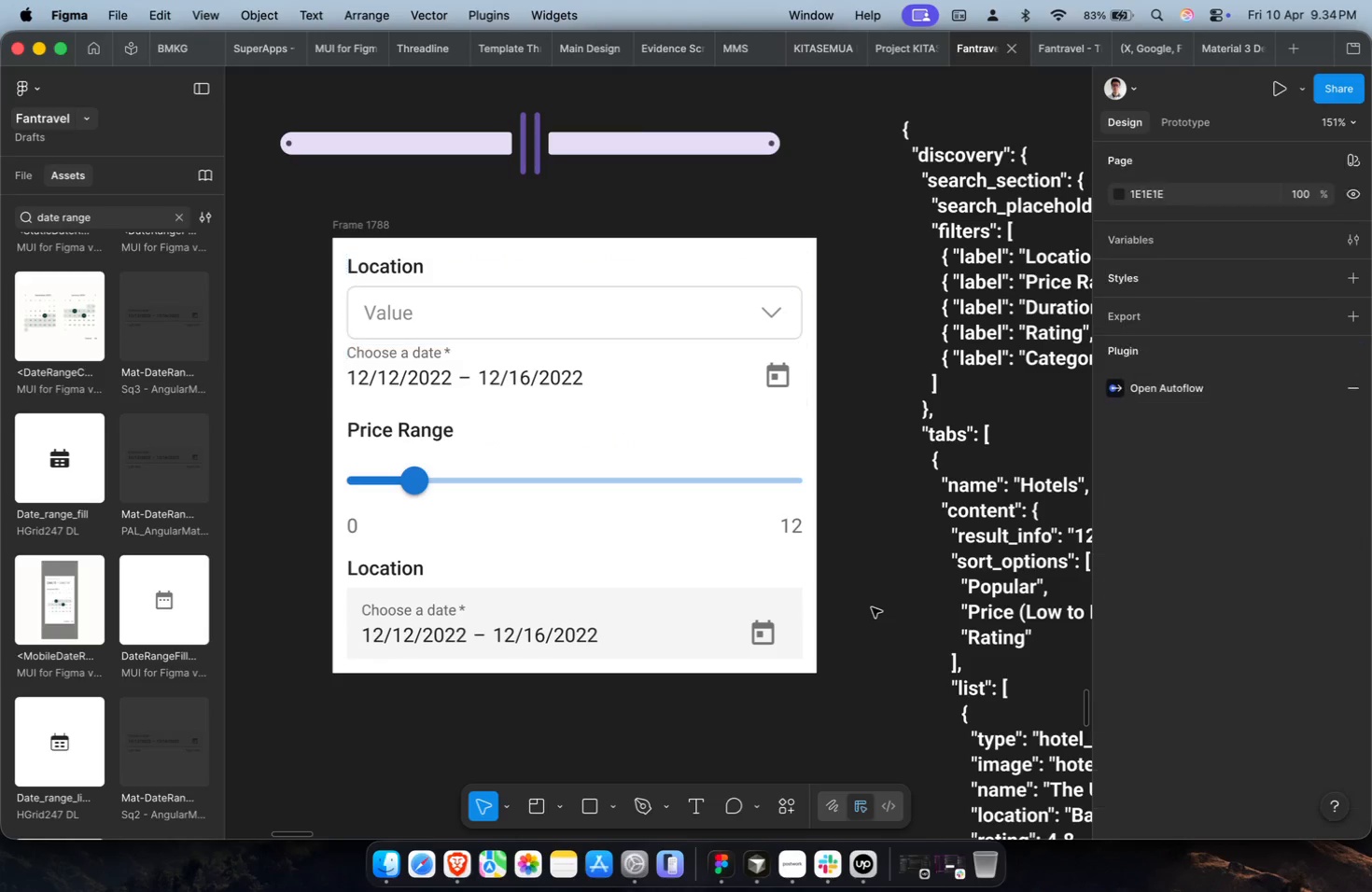 
key(Meta+Z)
 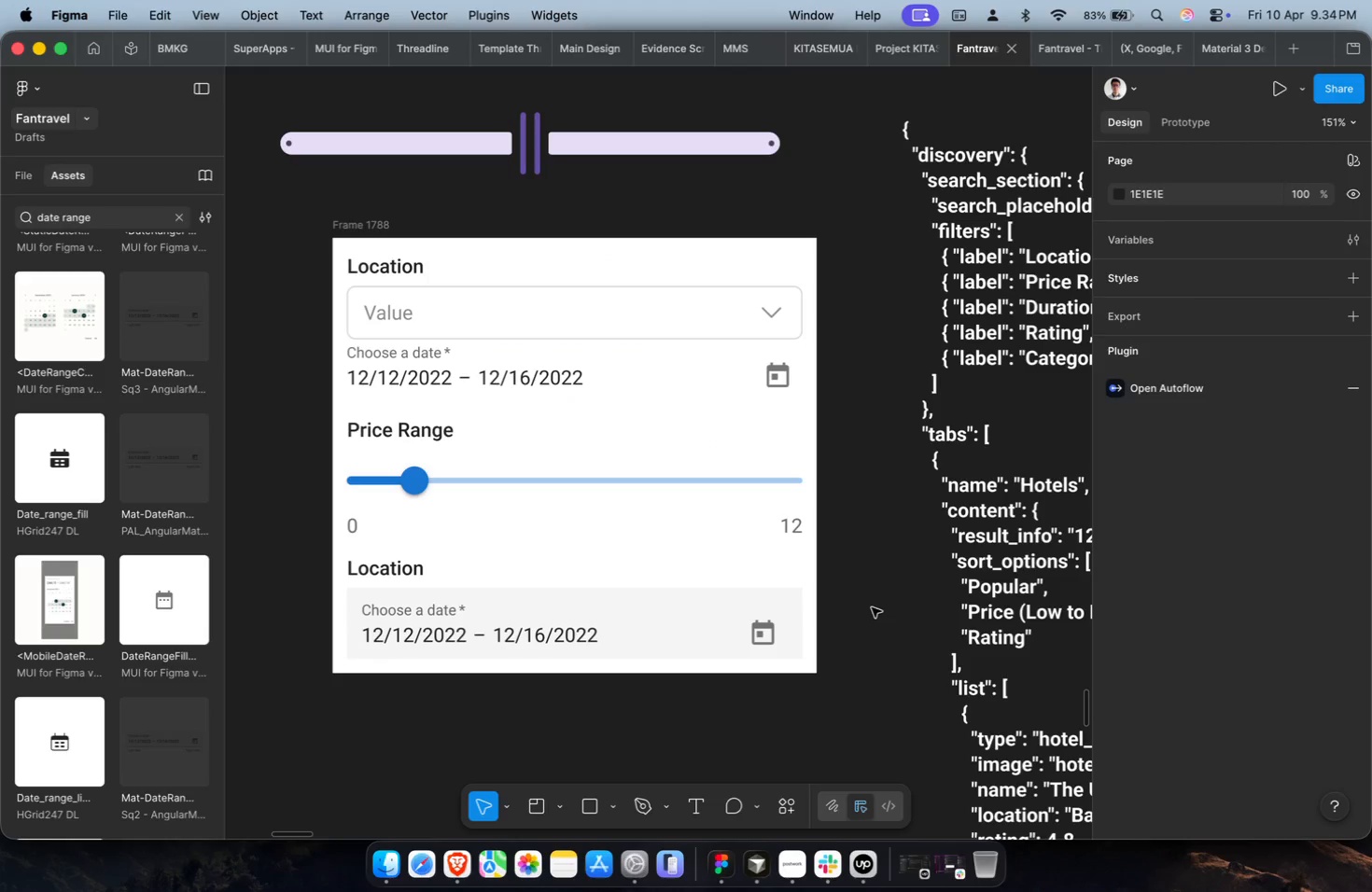 
key(Meta+Z)
 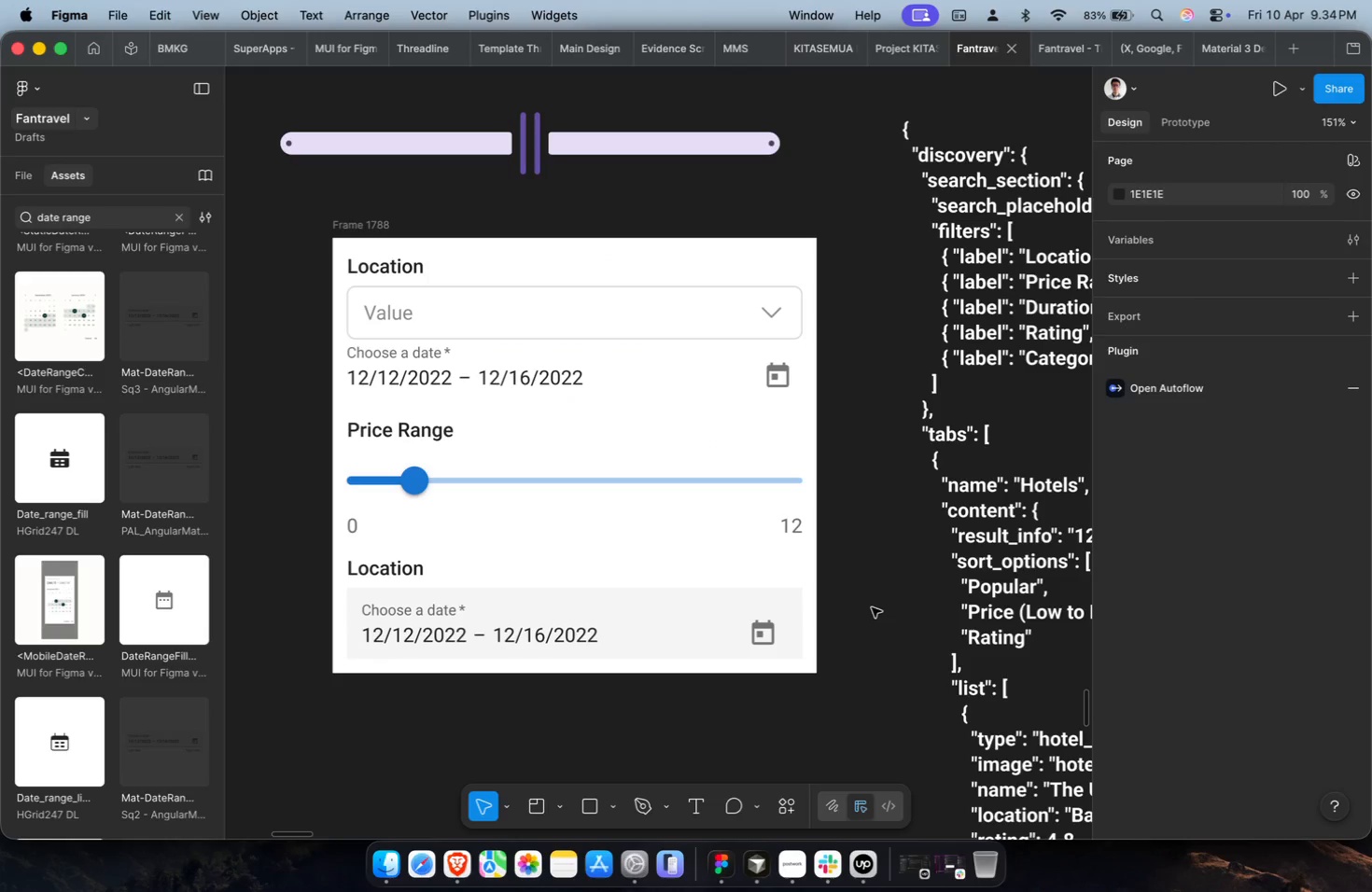 
key(Meta+Z)
 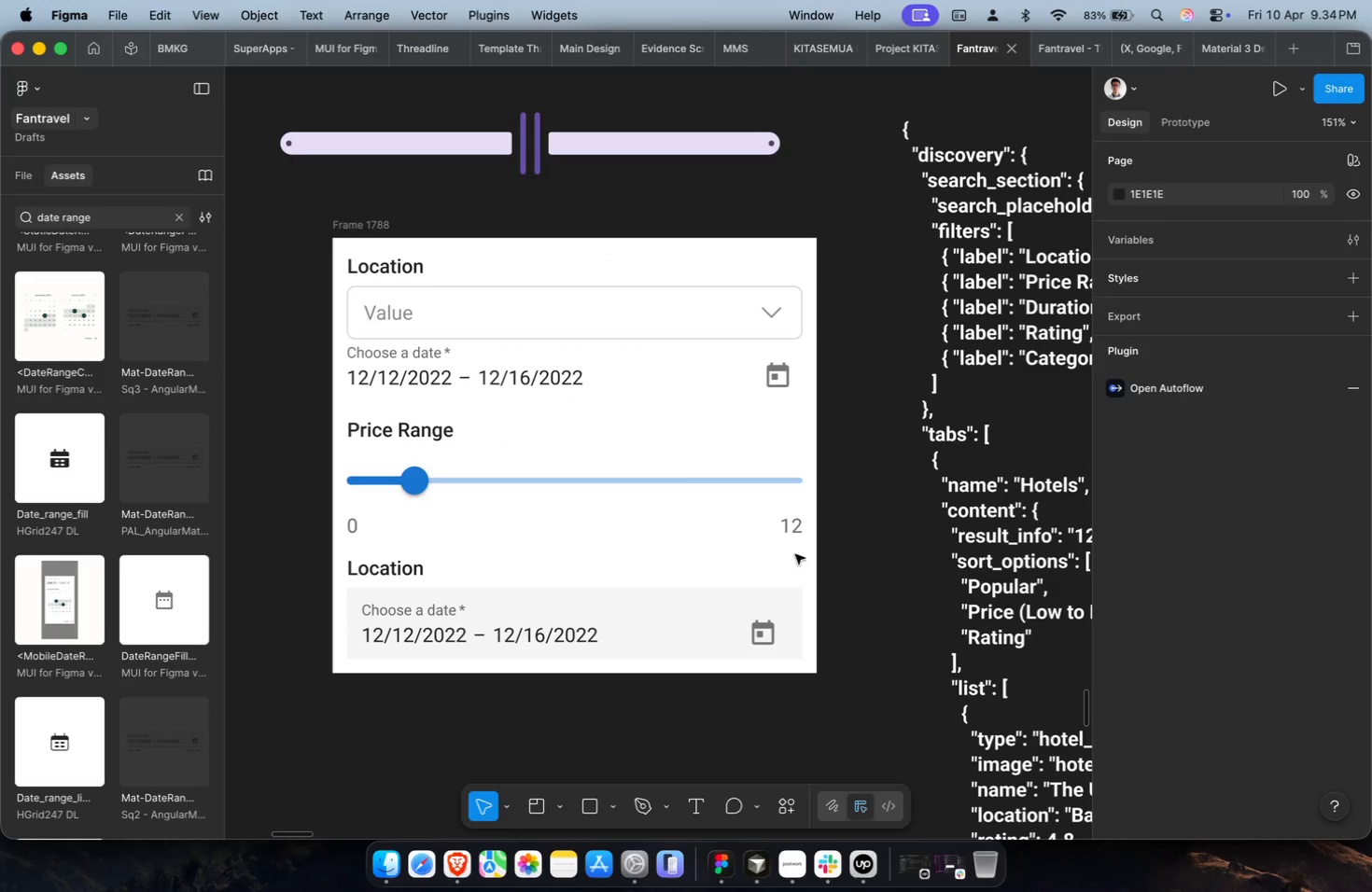 
key(Meta+Z)
 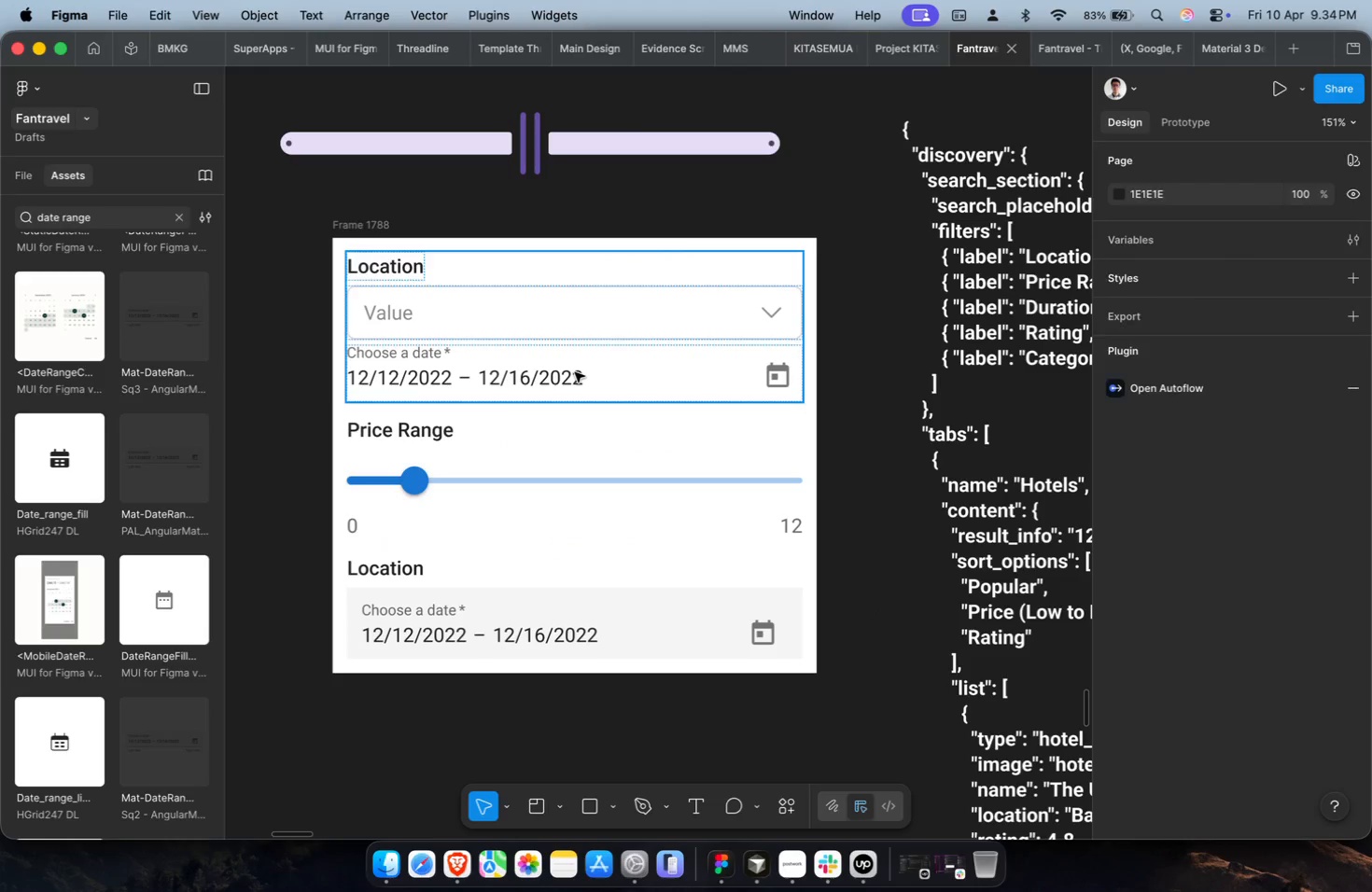 
double_click([575, 372])
 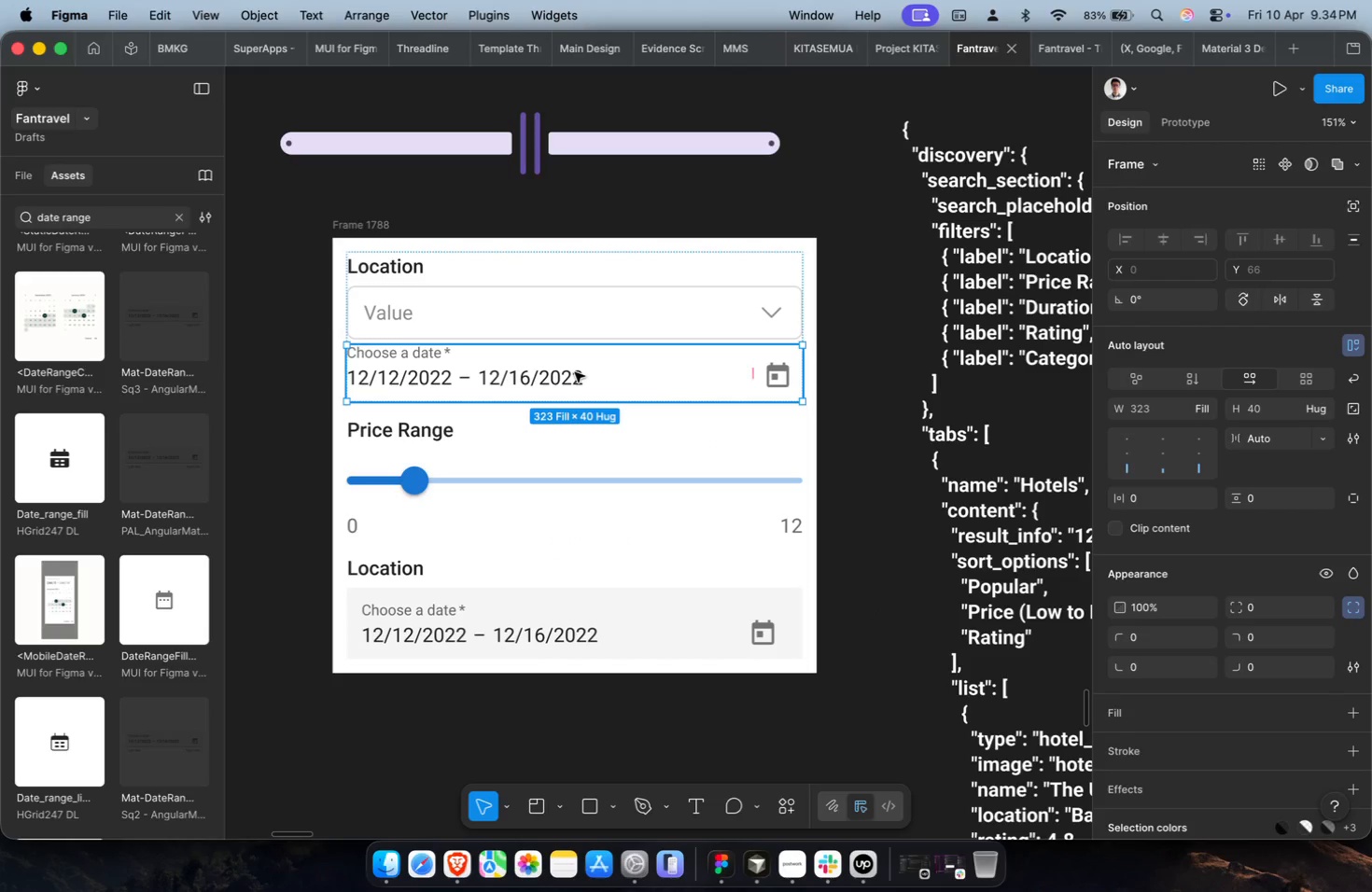 
key(Backspace)
 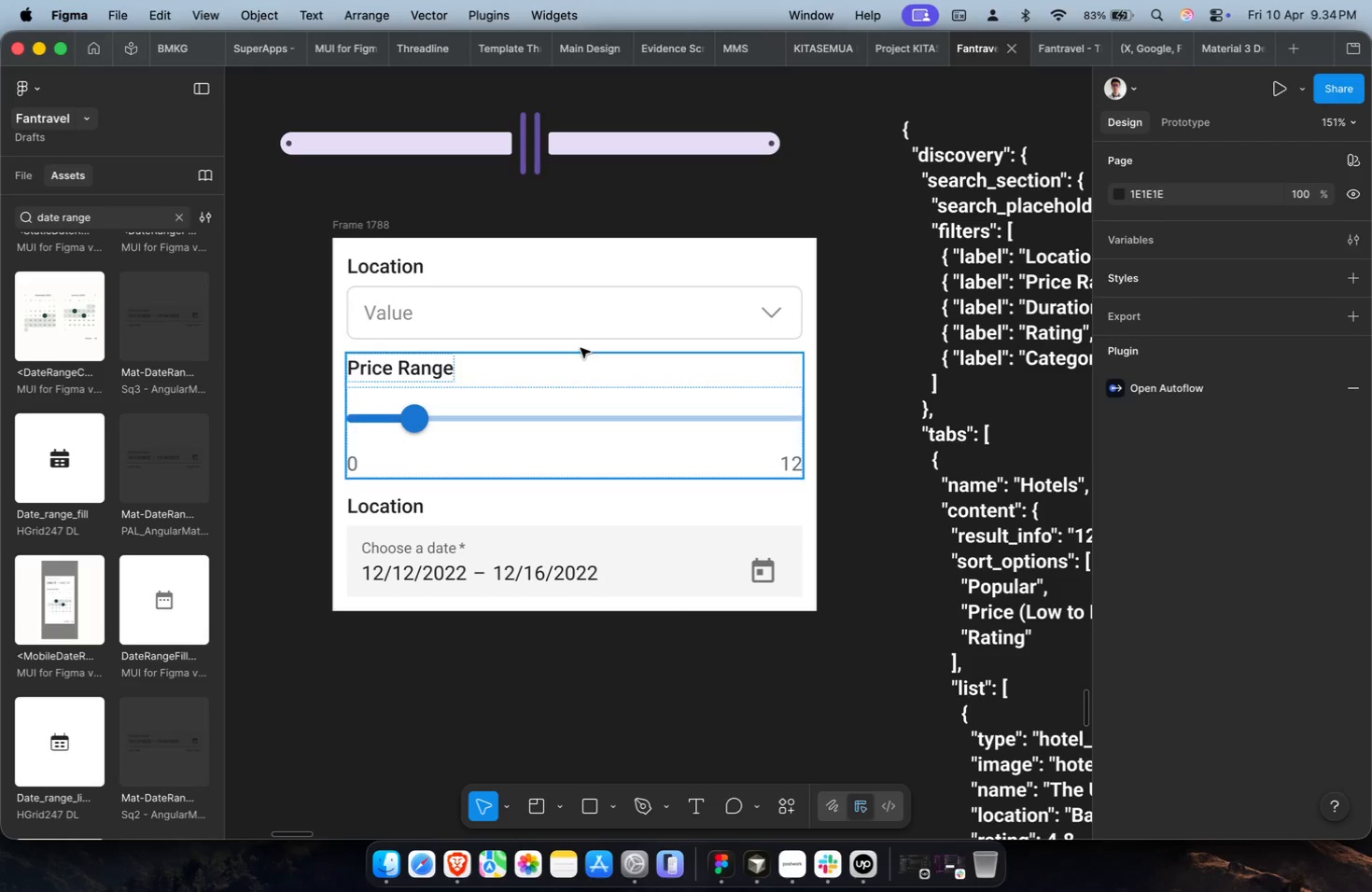 
left_click([592, 296])
 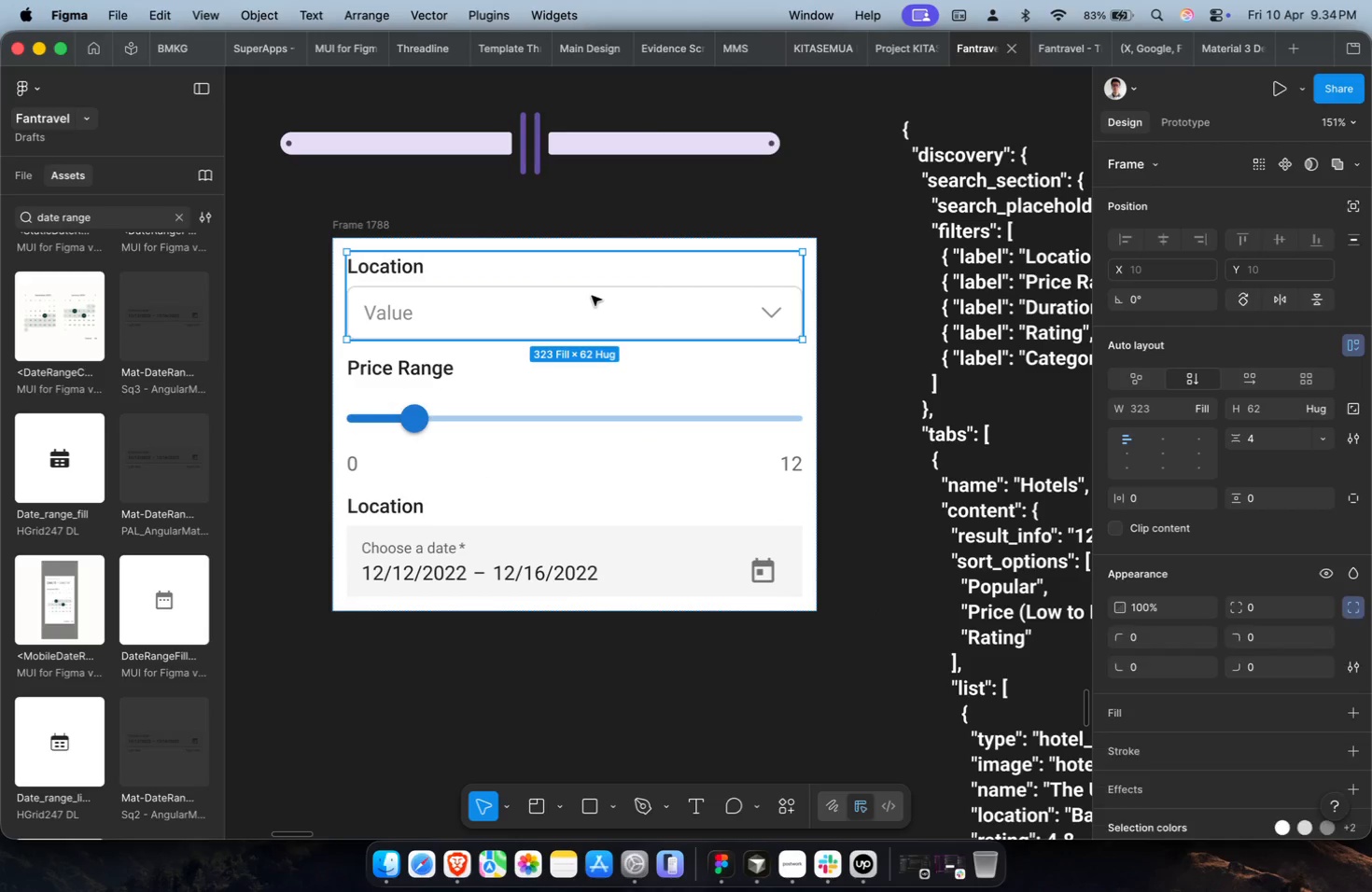 
key(Meta+CommandLeft)
 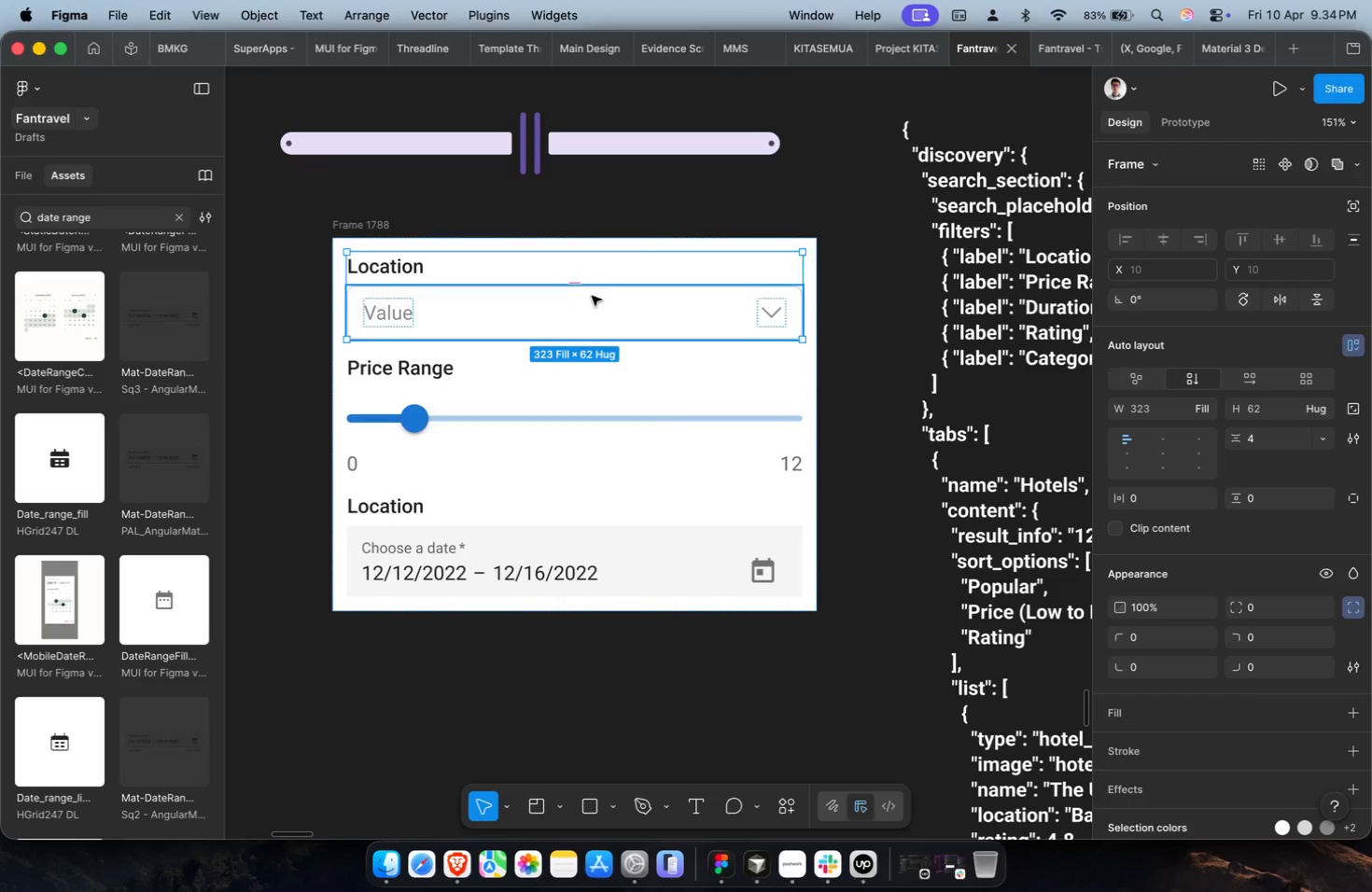 
key(Meta+D)
 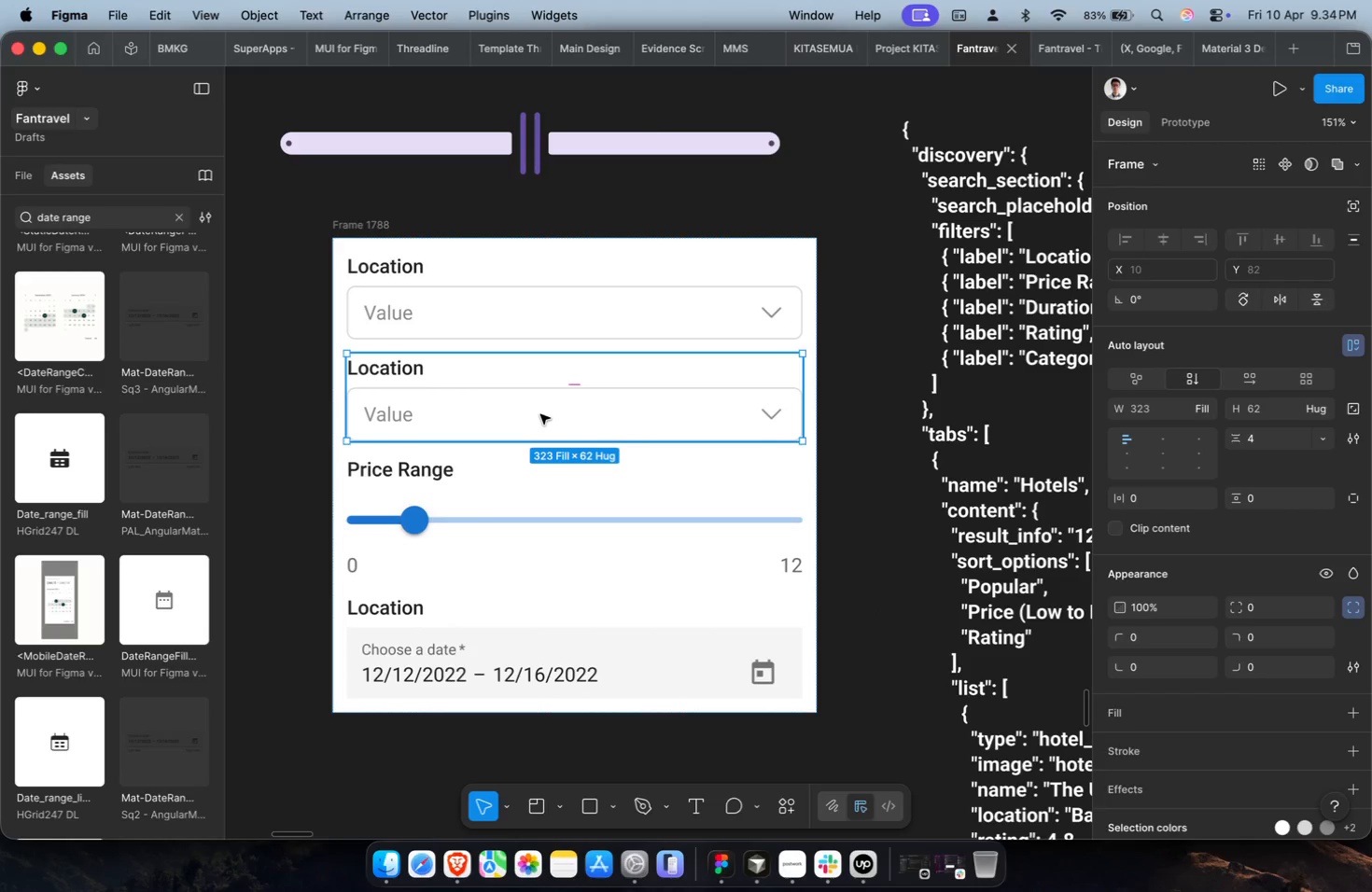 
key(Meta+Shift+R)
 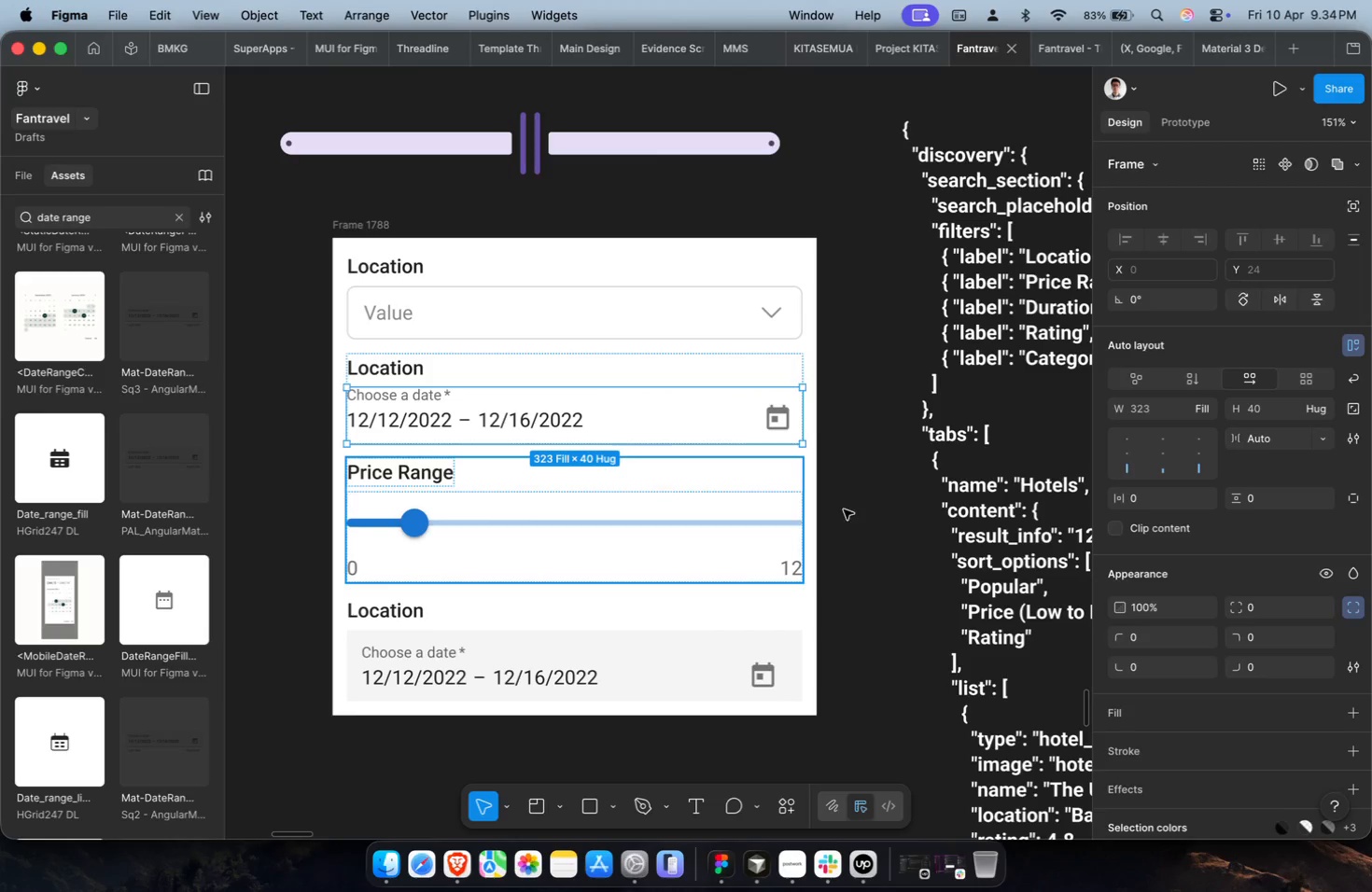 
key(Meta+CommandLeft)
 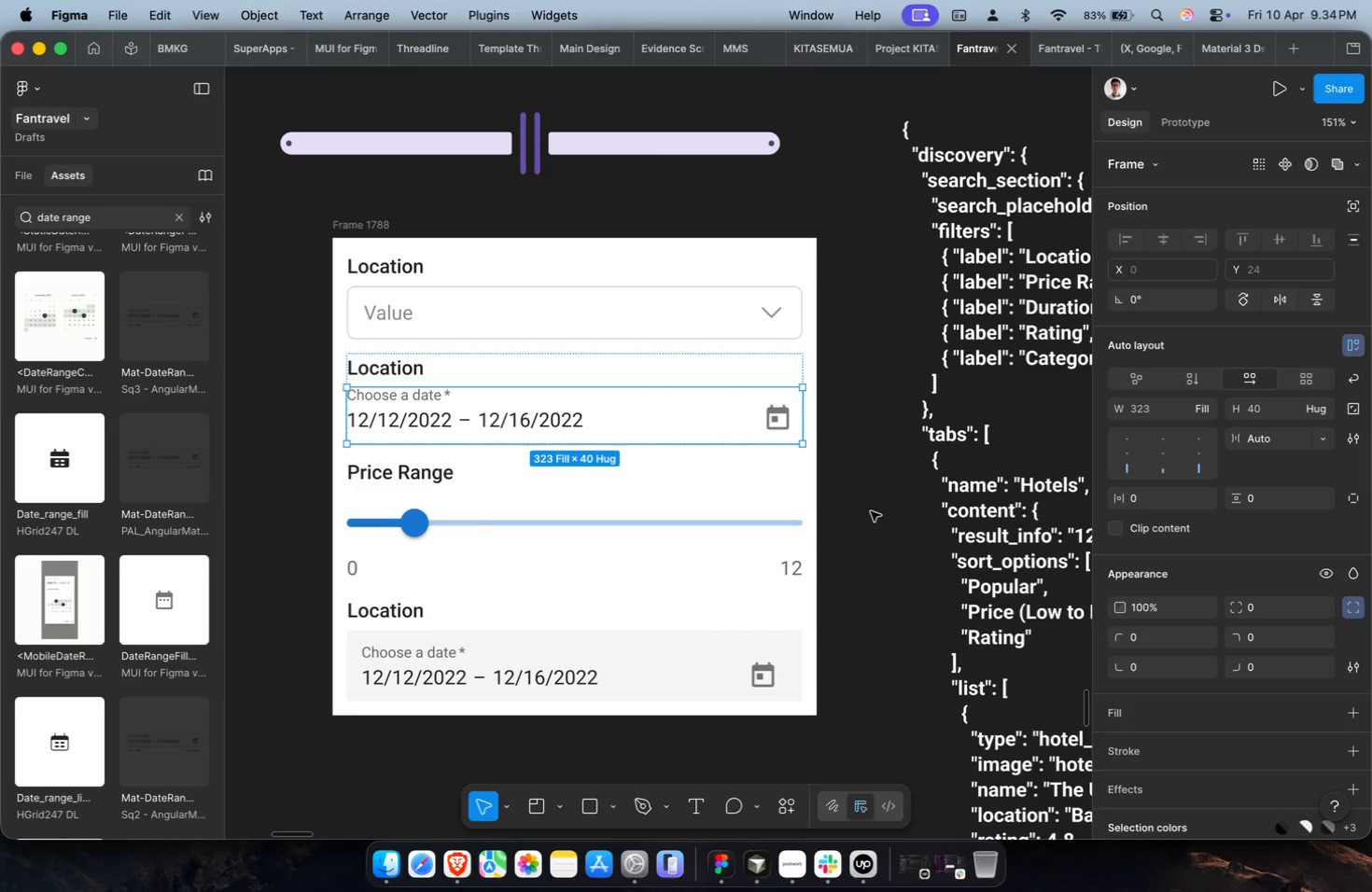 
key(Meta+CommandLeft)
 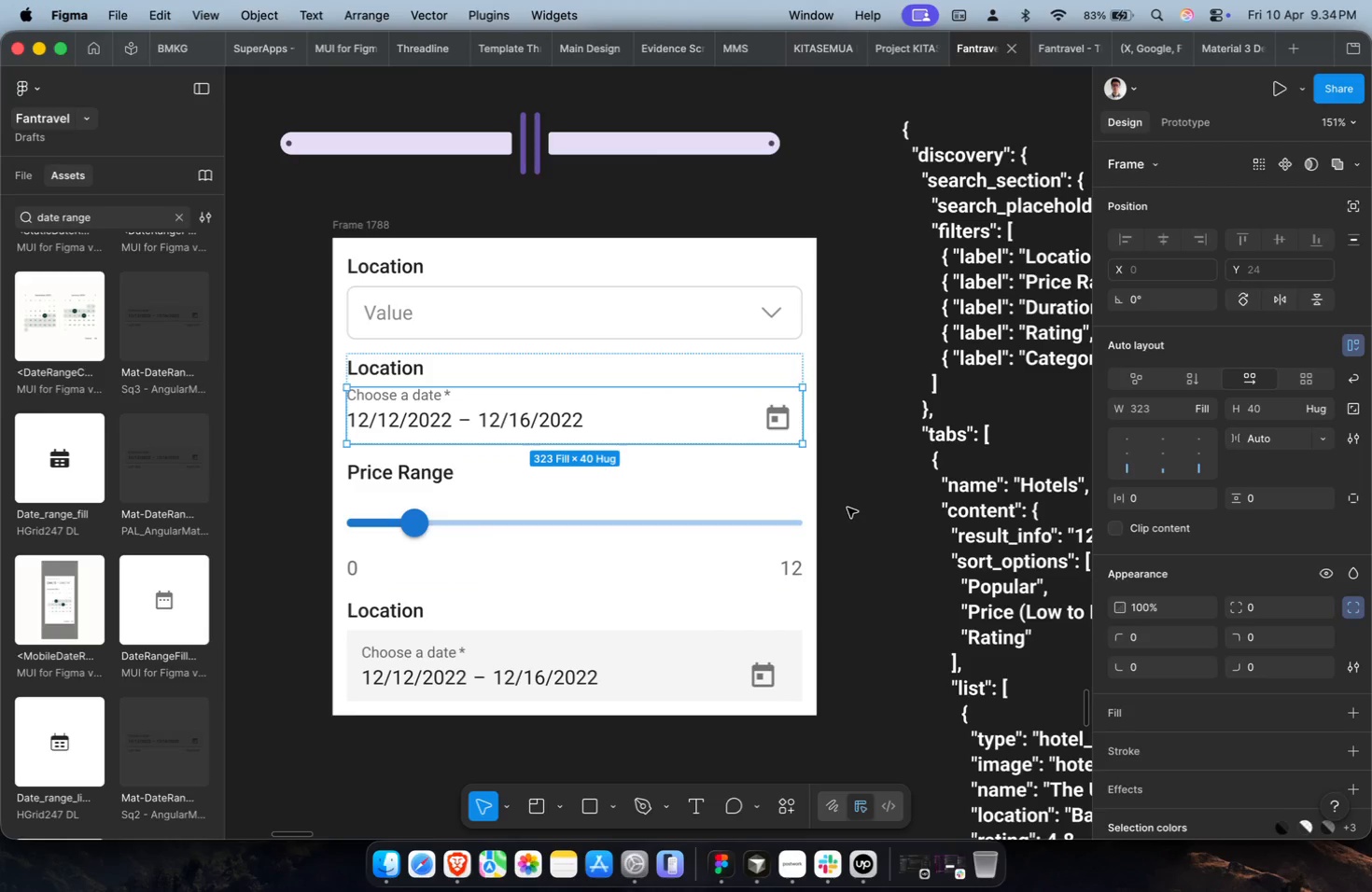 
key(Meta+Z)
 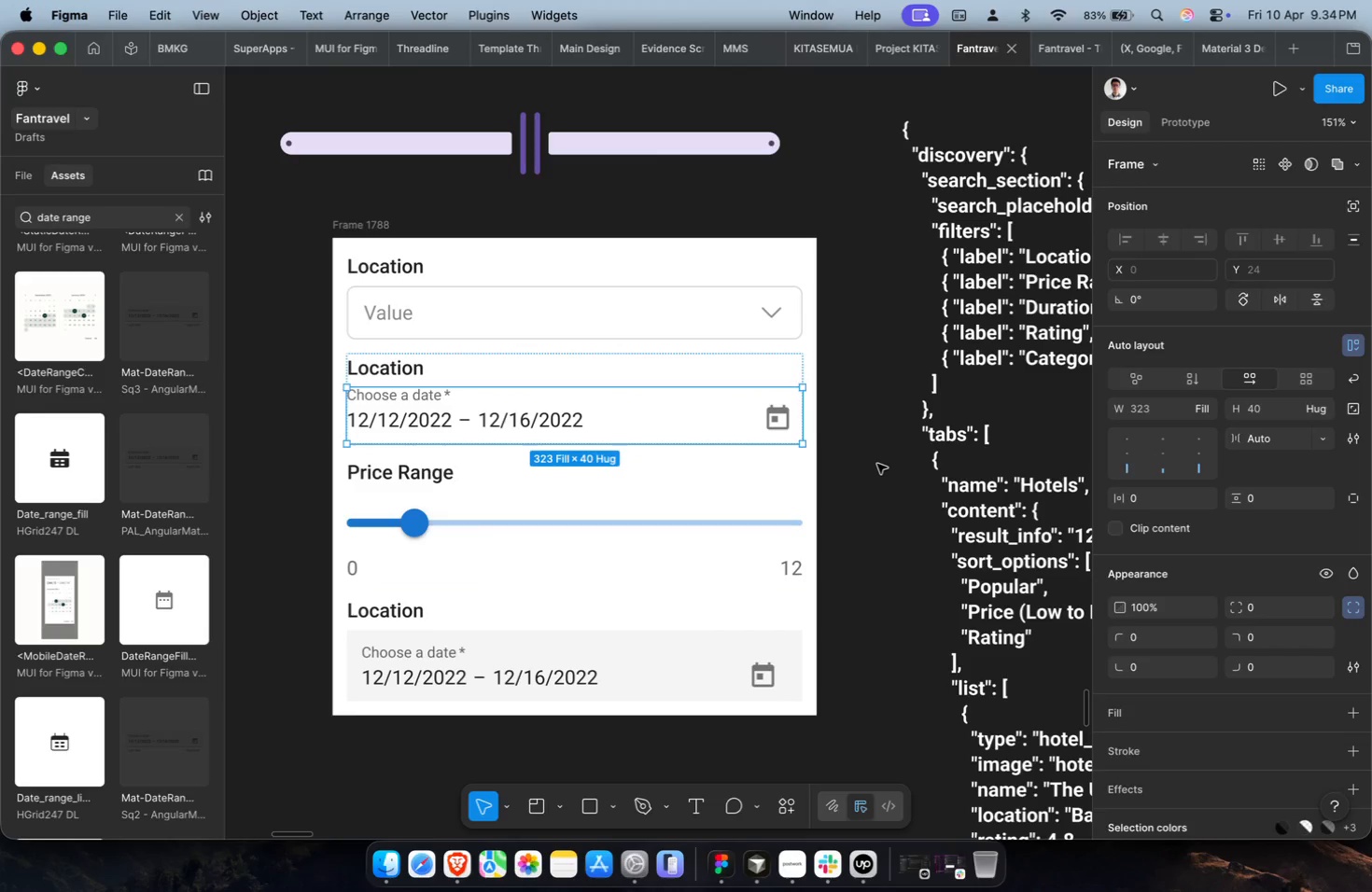 
double_click([637, 424])
 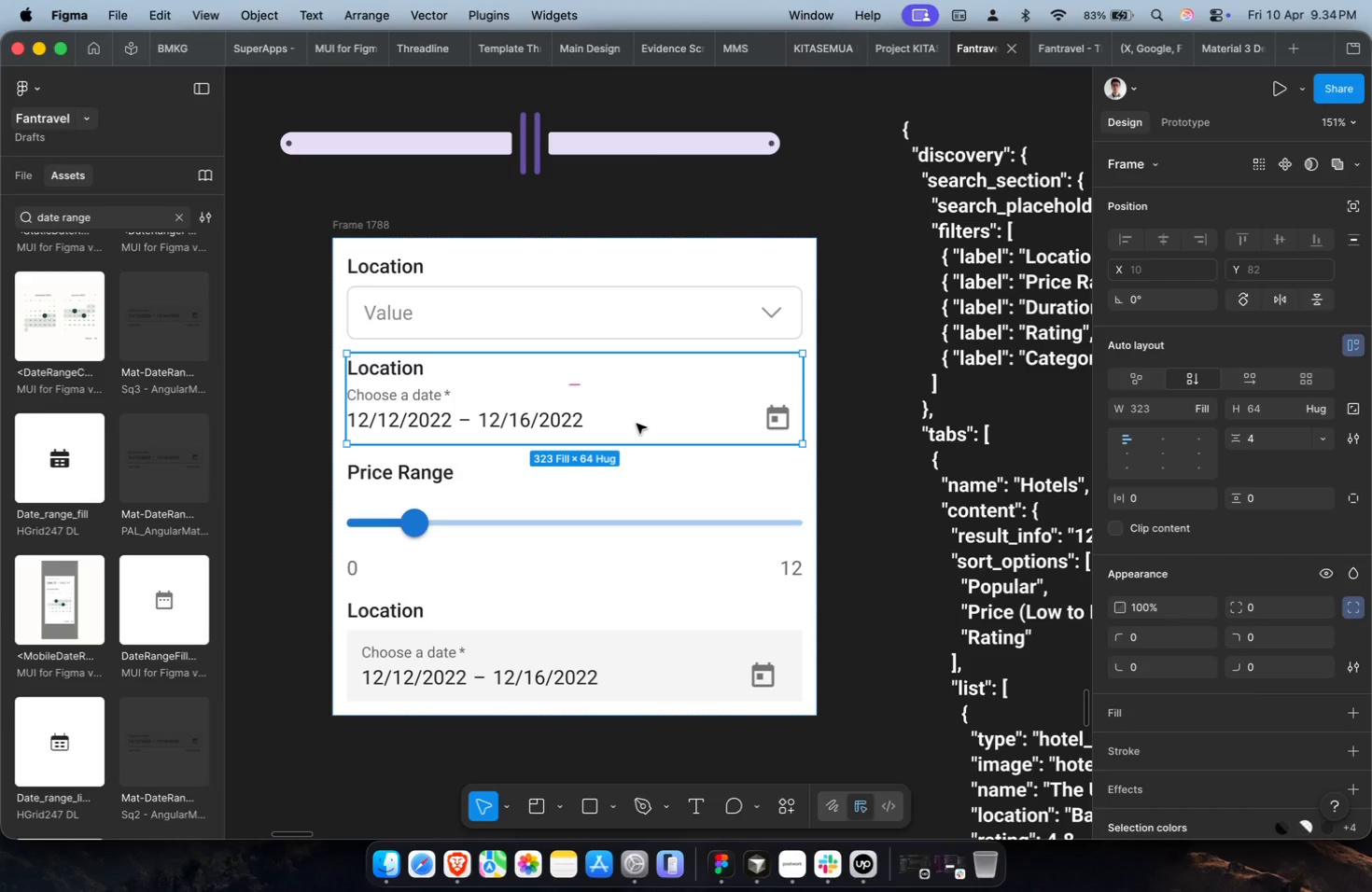 
key(Backspace)
 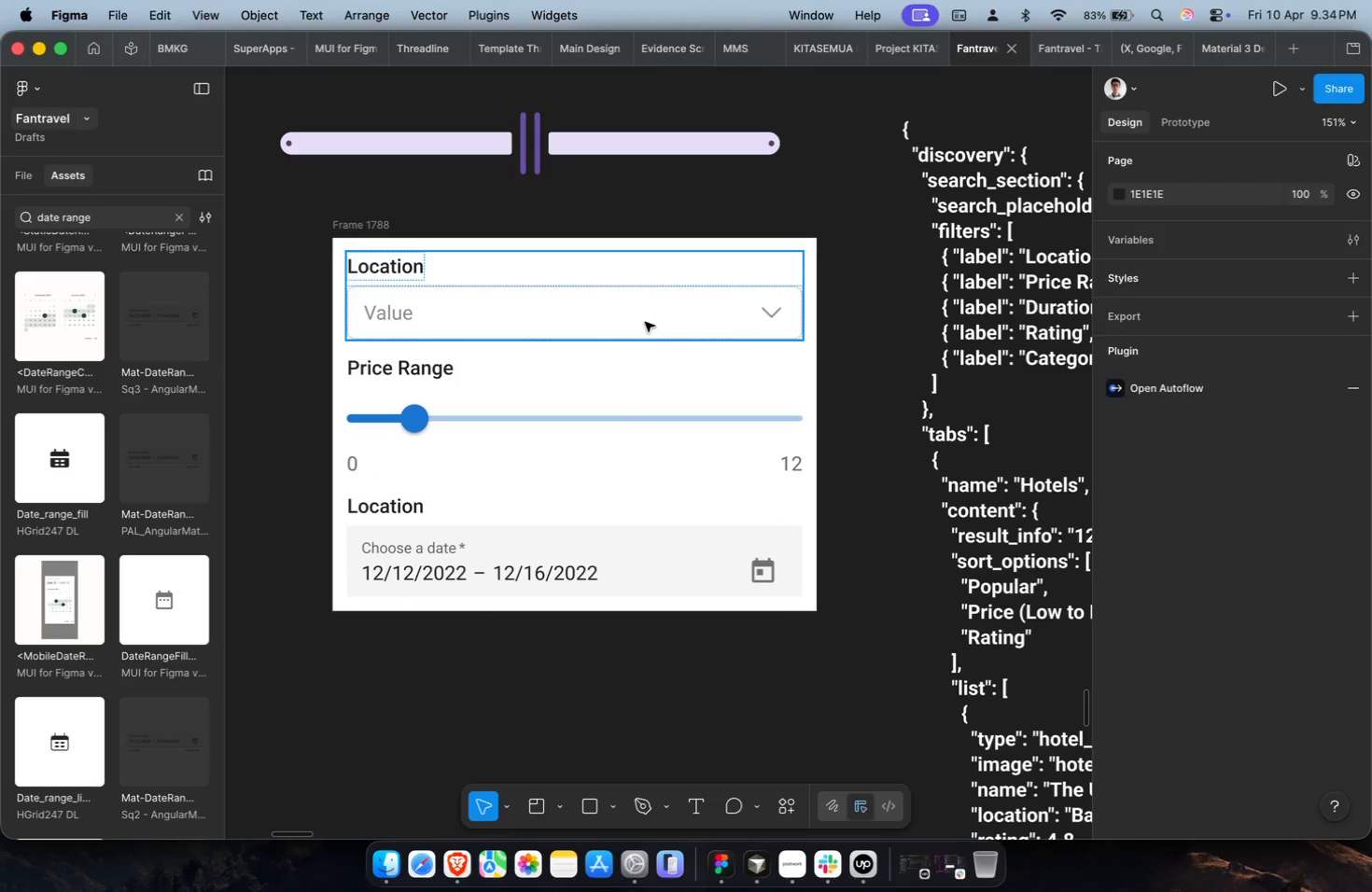 
key(Meta+CommandLeft)
 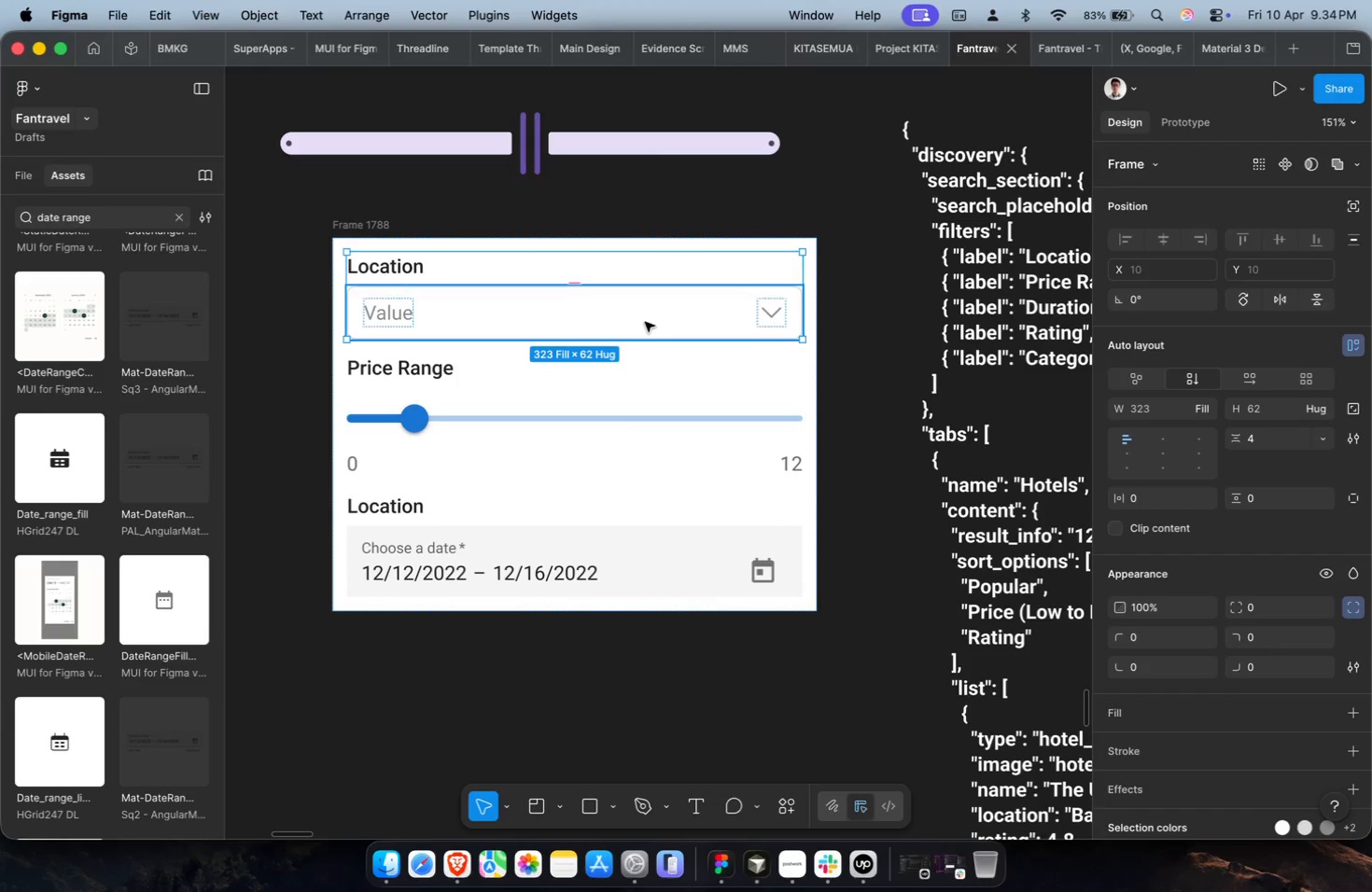 
key(Meta+D)
 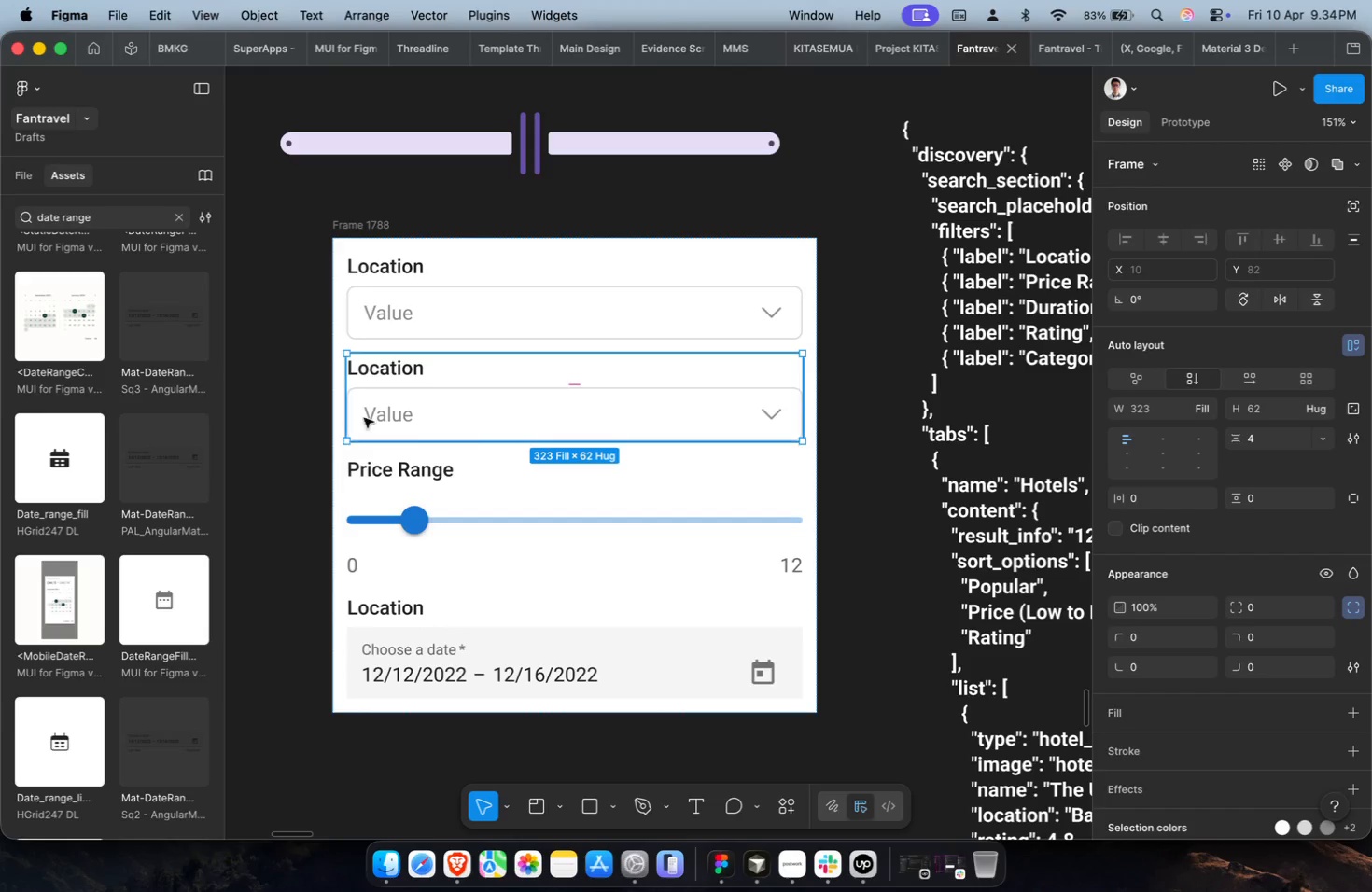 
double_click([374, 416])
 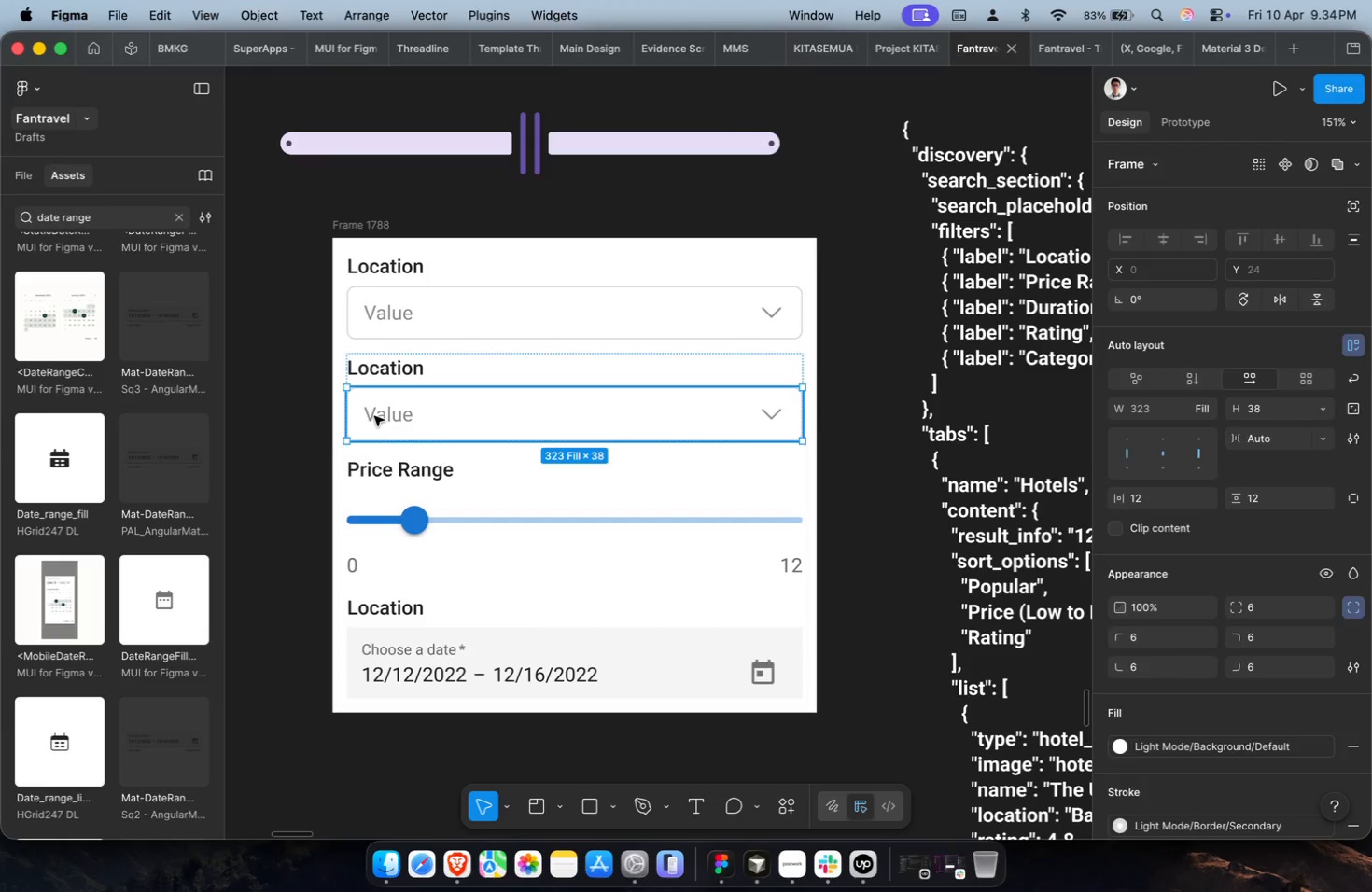 
triple_click([374, 416])
 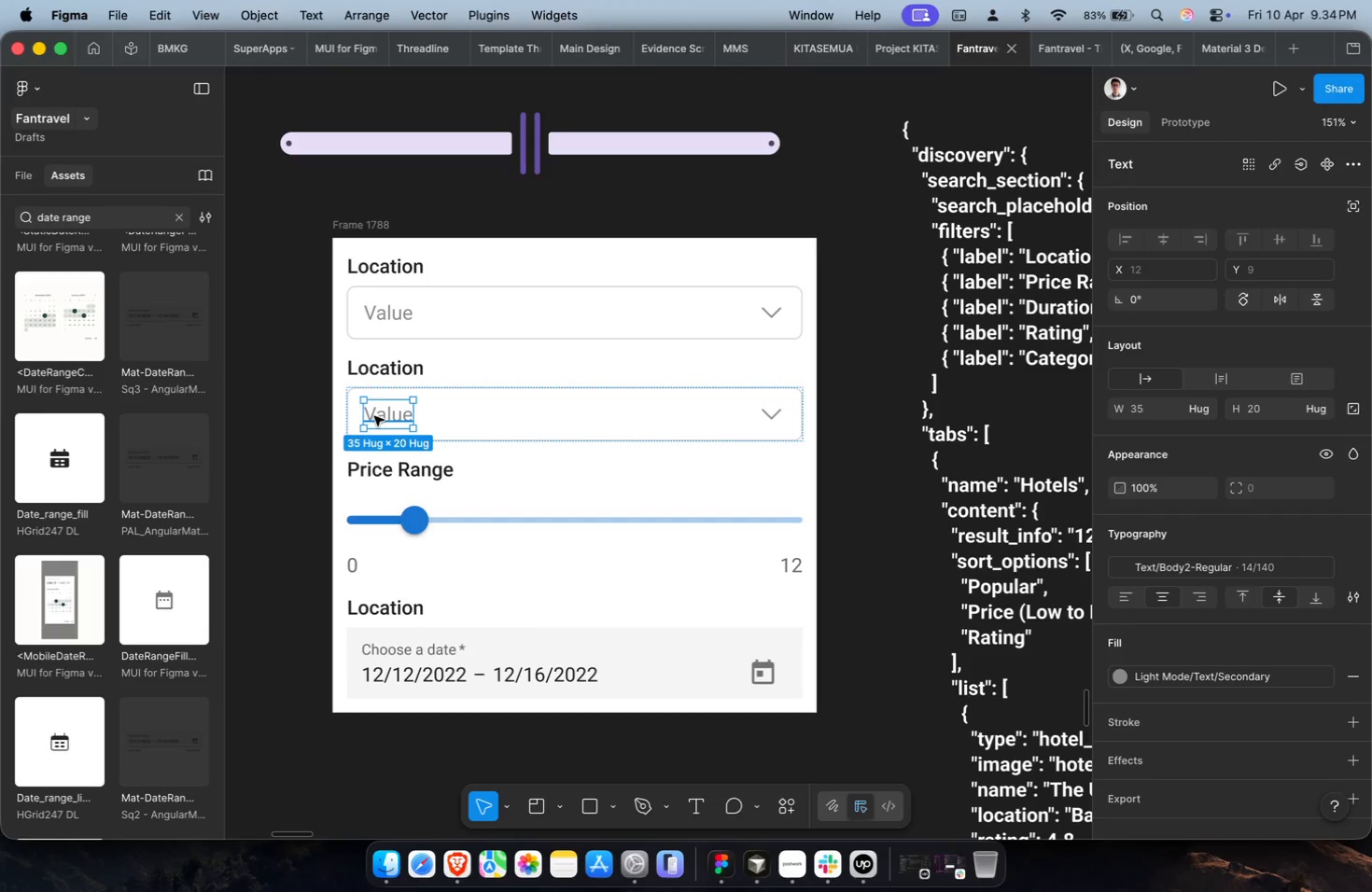 
key(Meta+CommandLeft)
 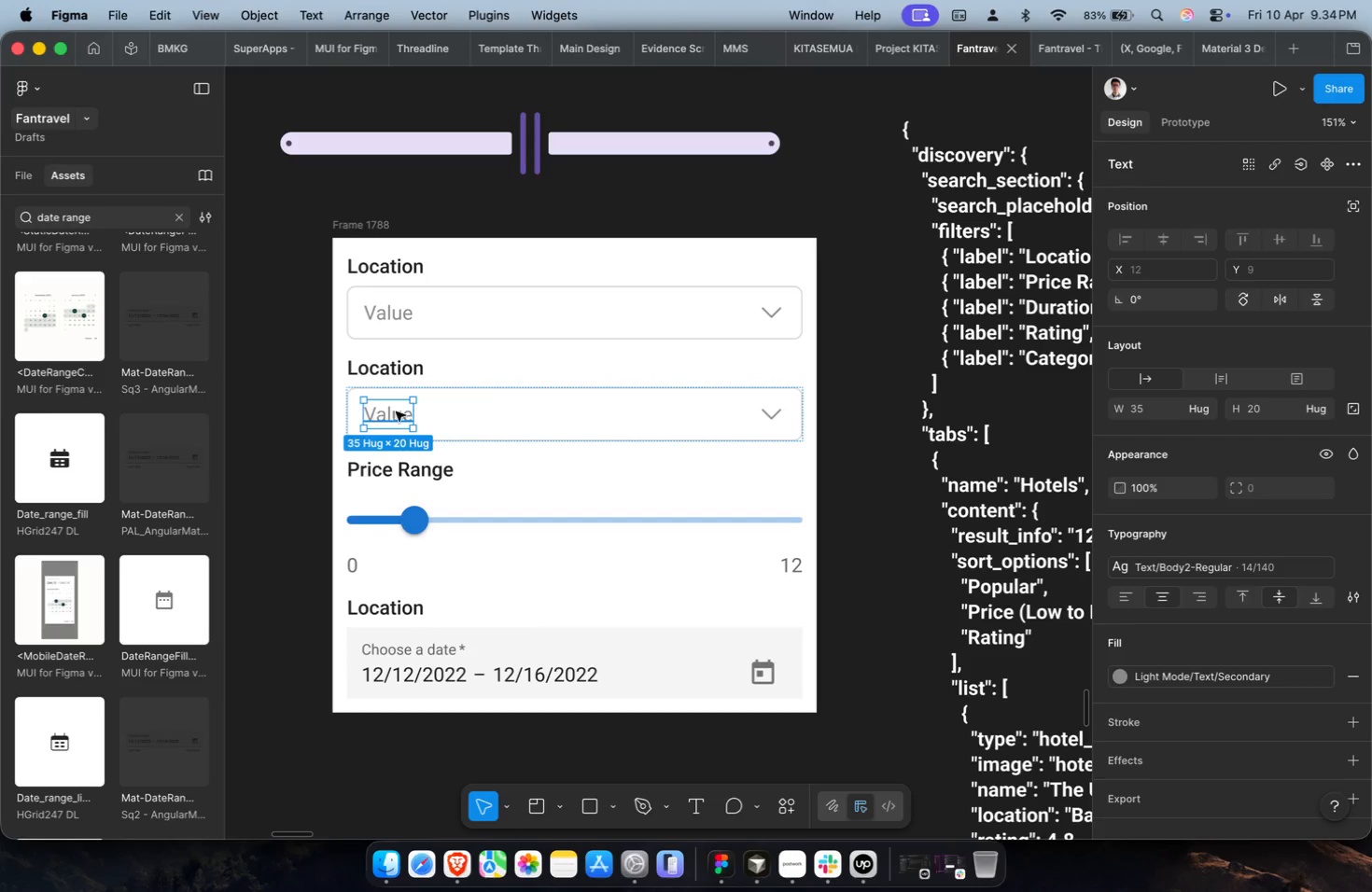 
key(Shift+A)
 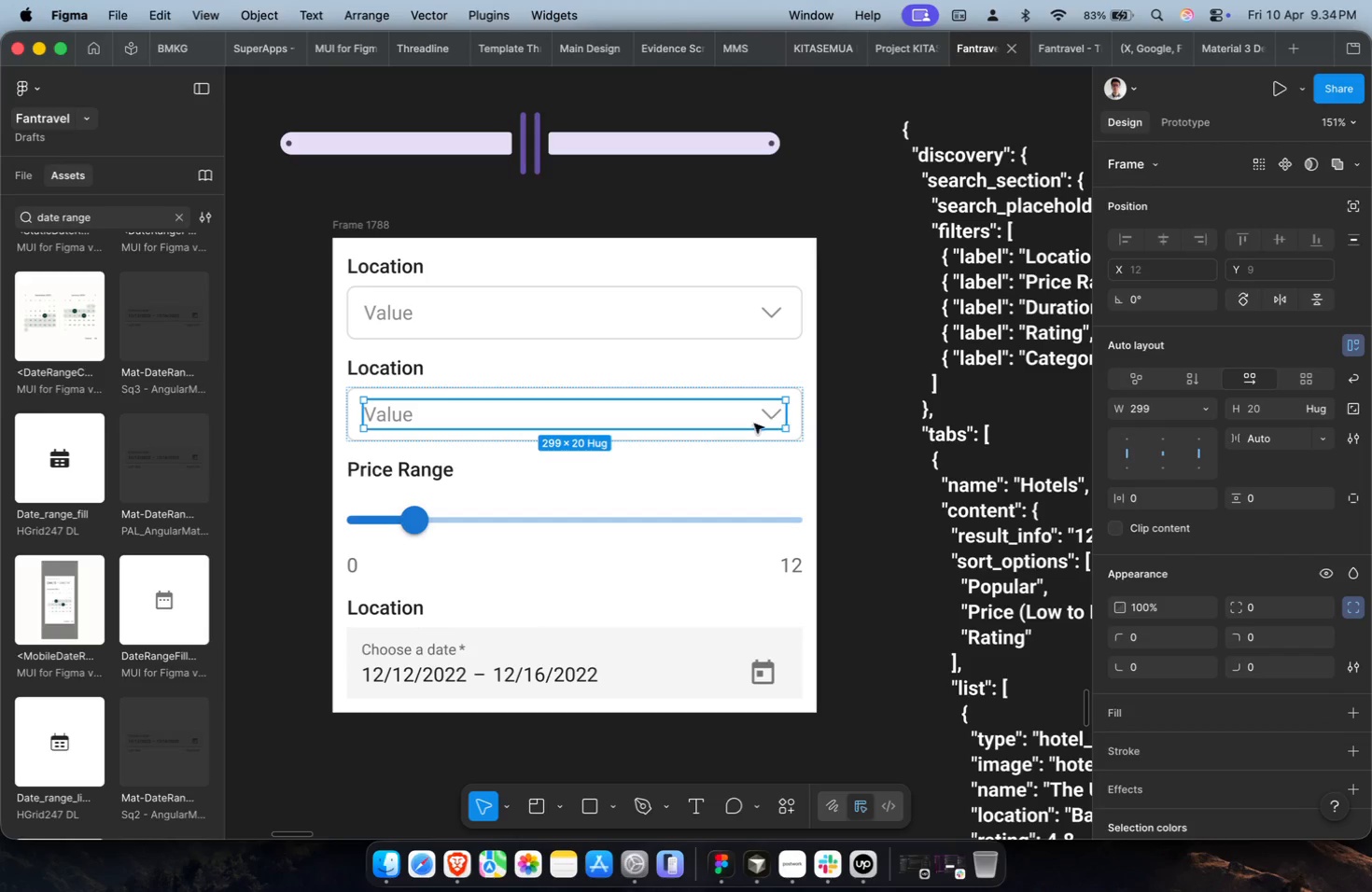 
key(Meta+Shift+R)
 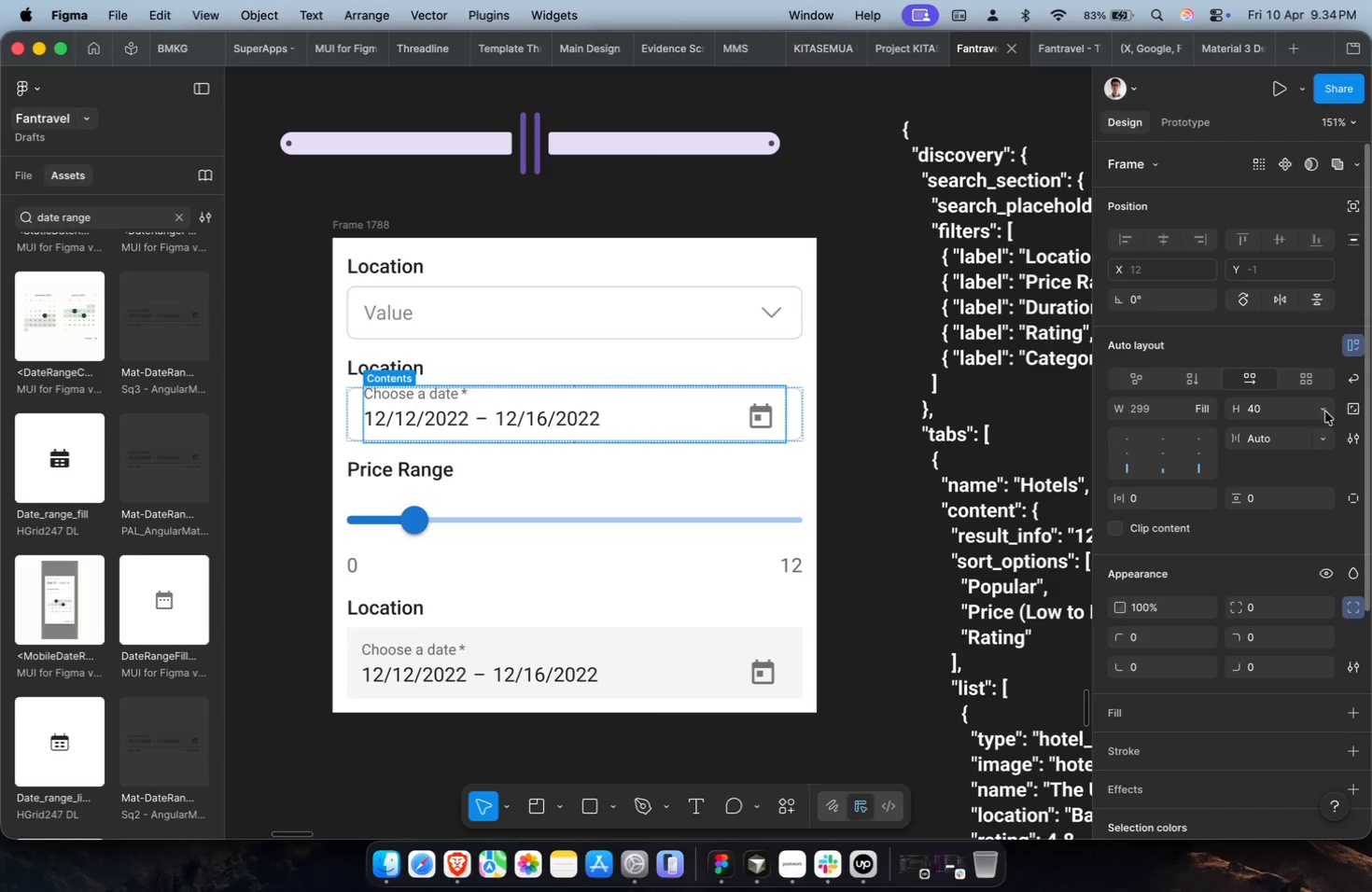 
left_click([567, 495])
 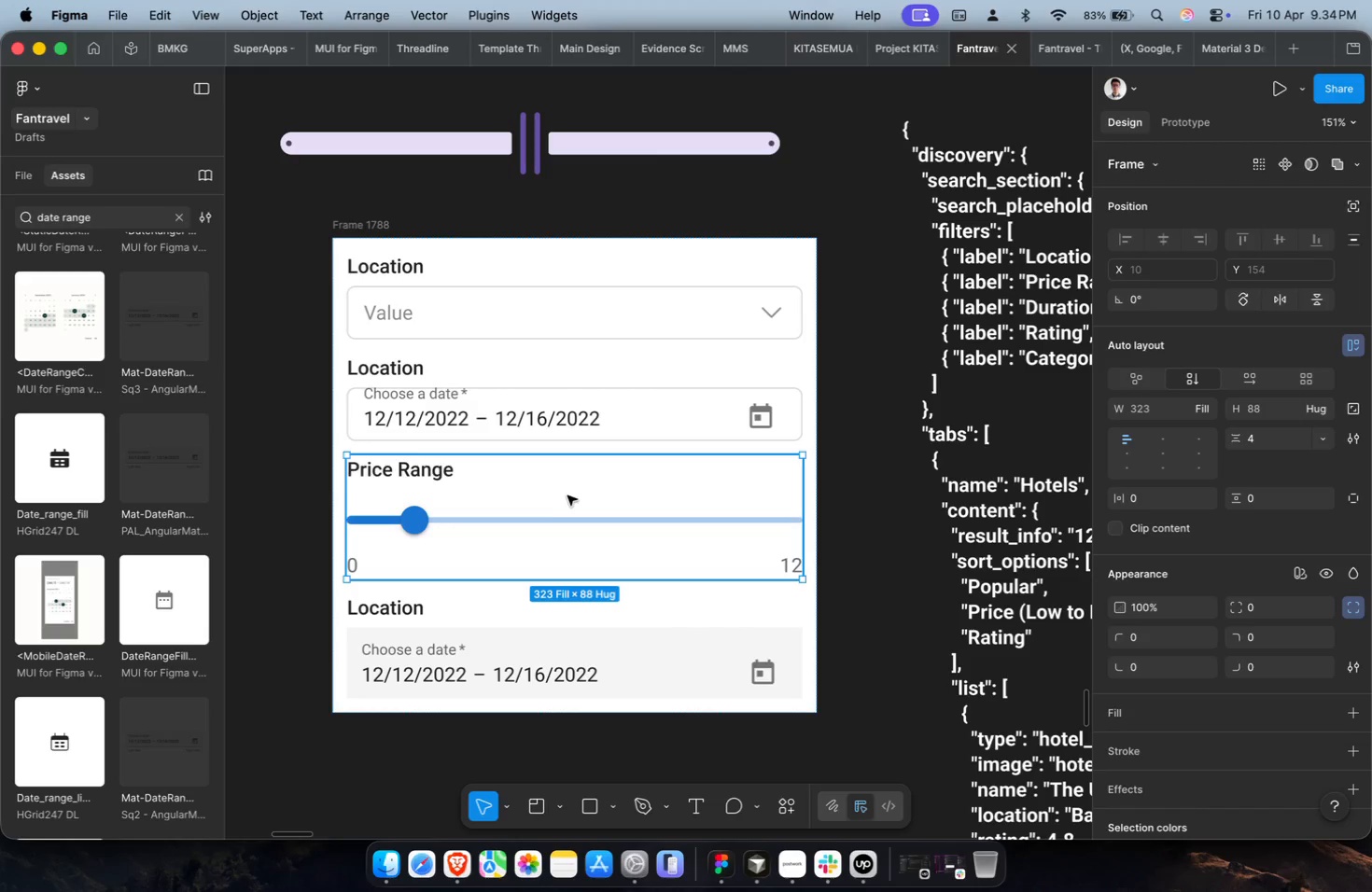 
hold_key(key=CommandLeft, duration=0.45)
 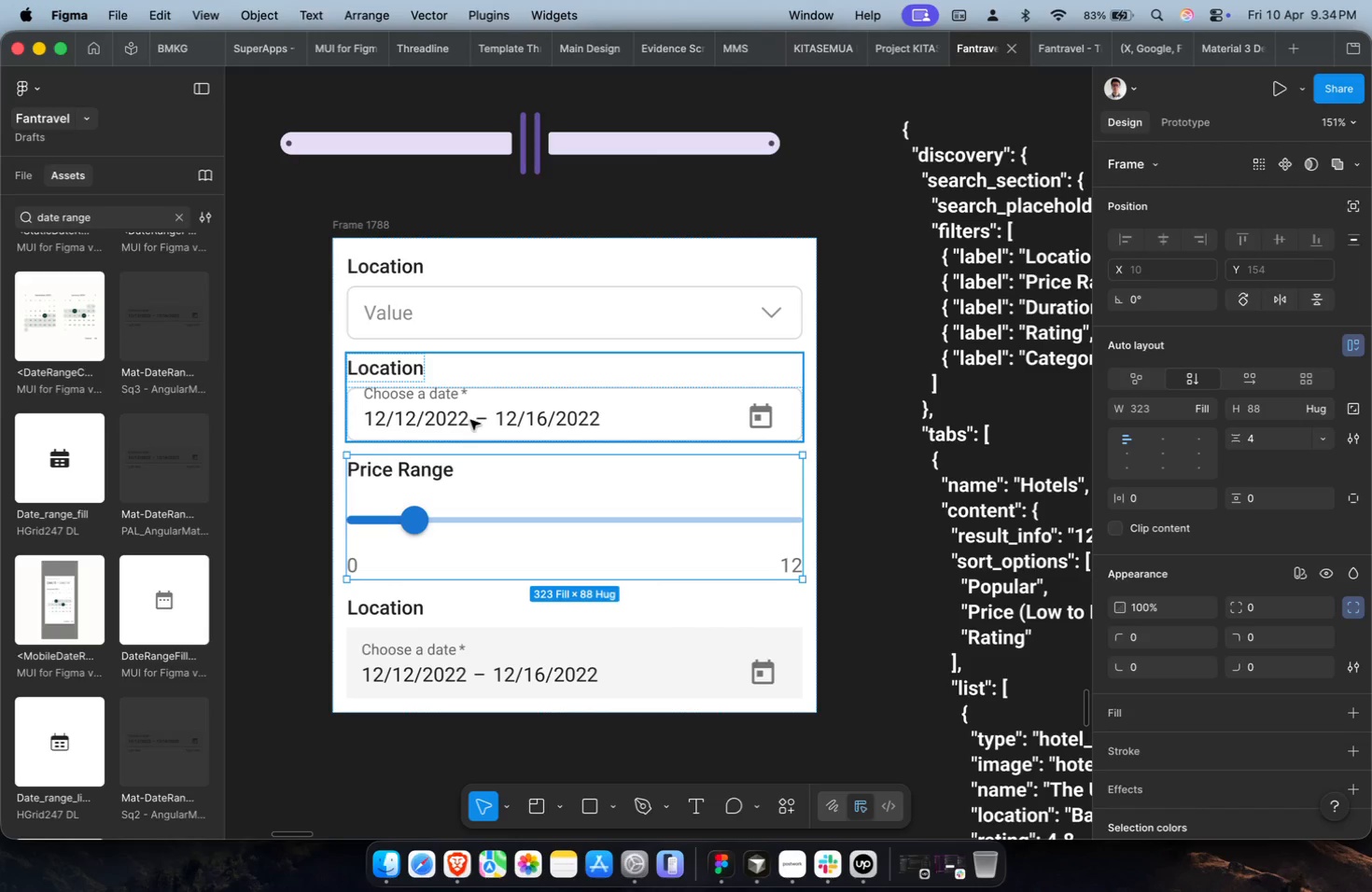 
double_click([470, 420])
 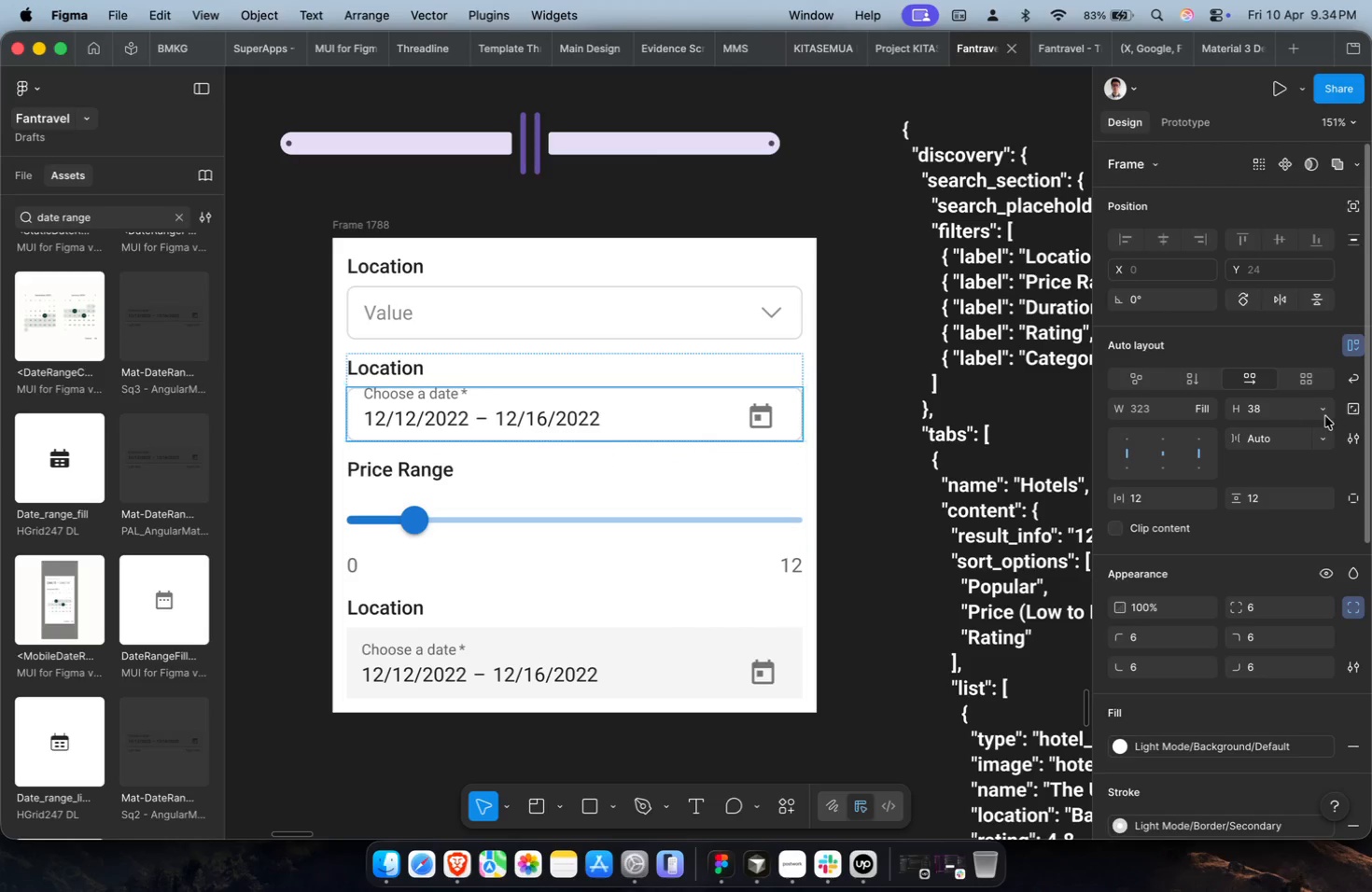 
double_click([1317, 428])
 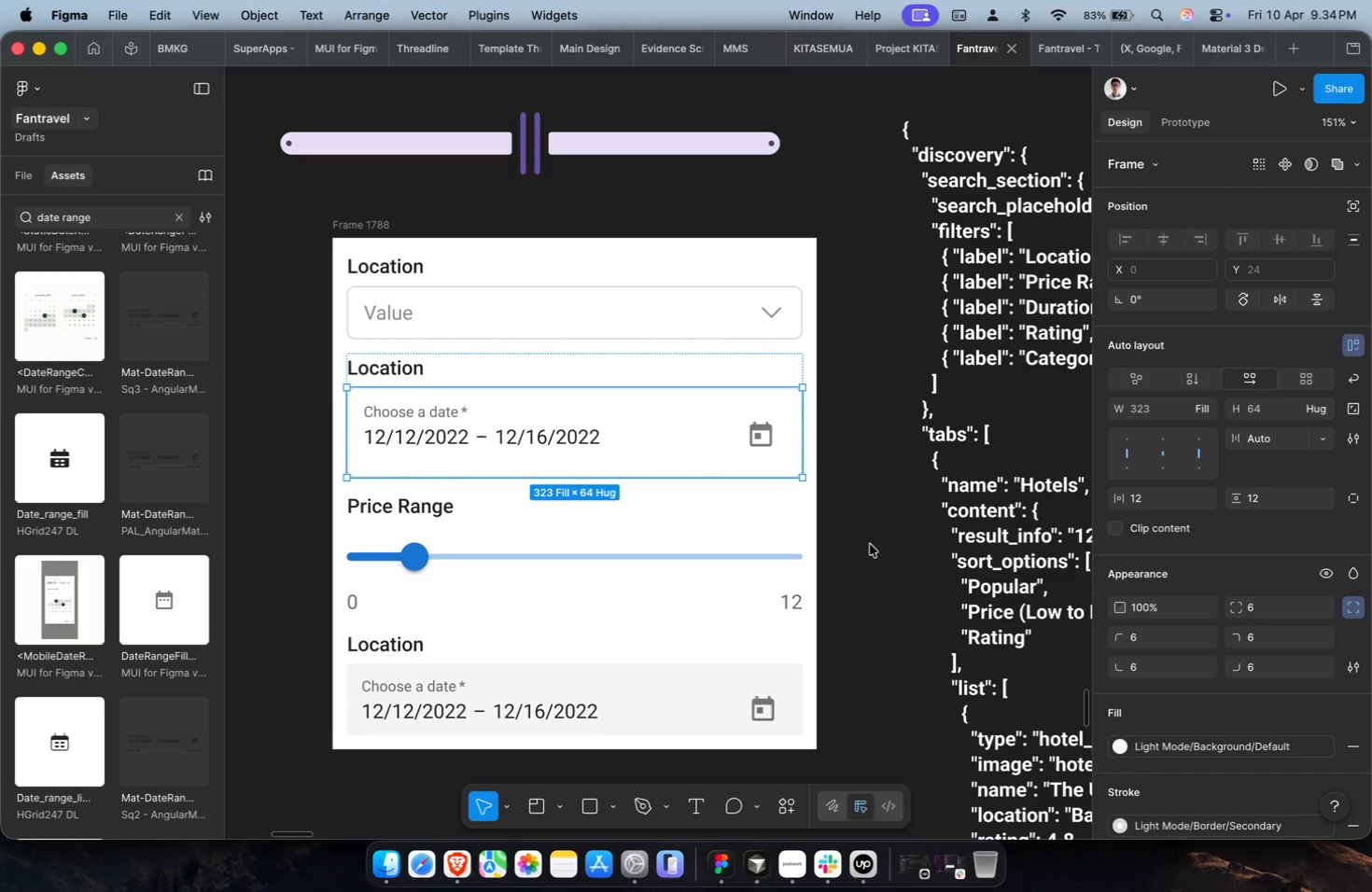 
double_click([609, 448])
 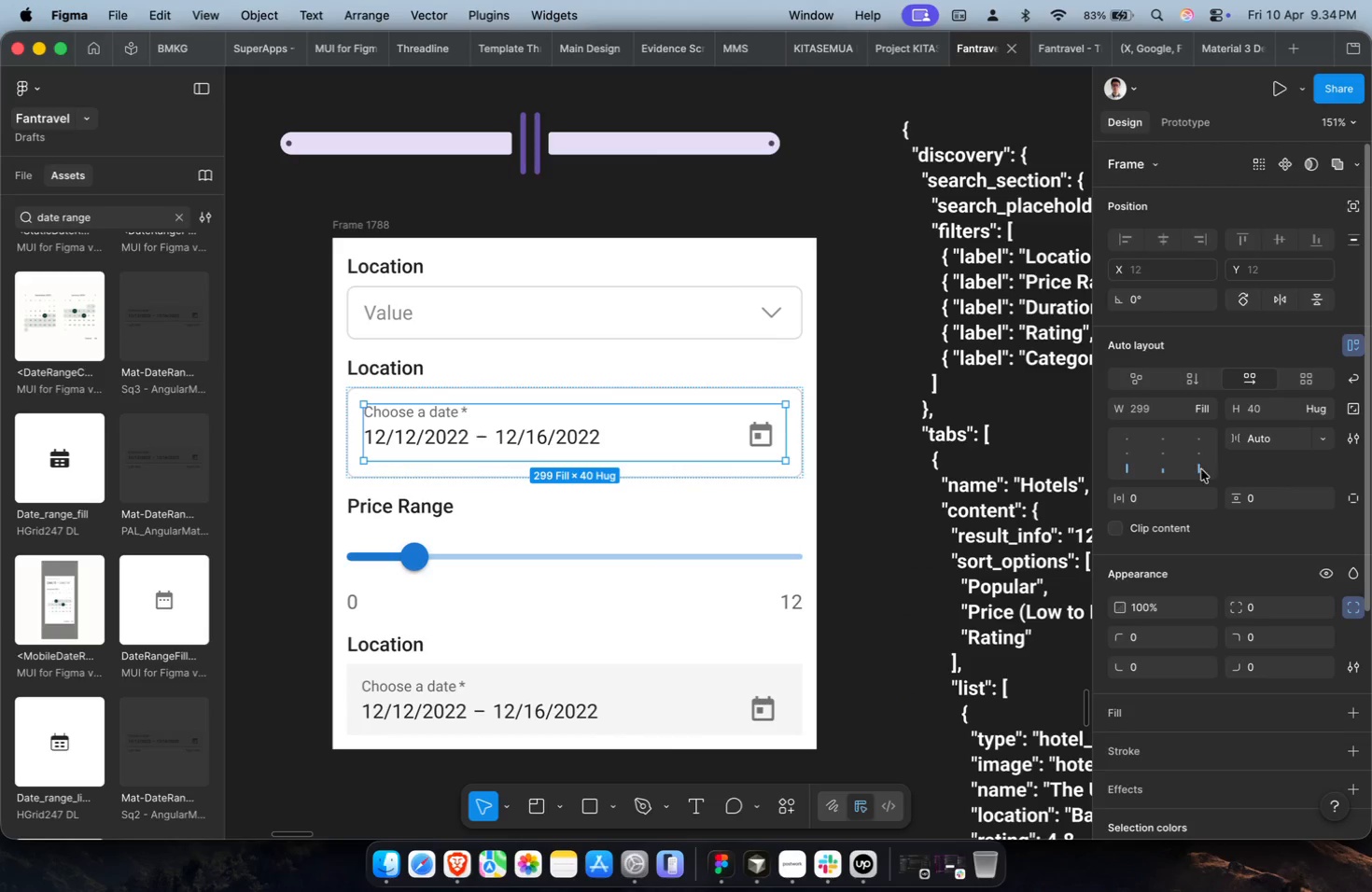 
double_click([441, 437])
 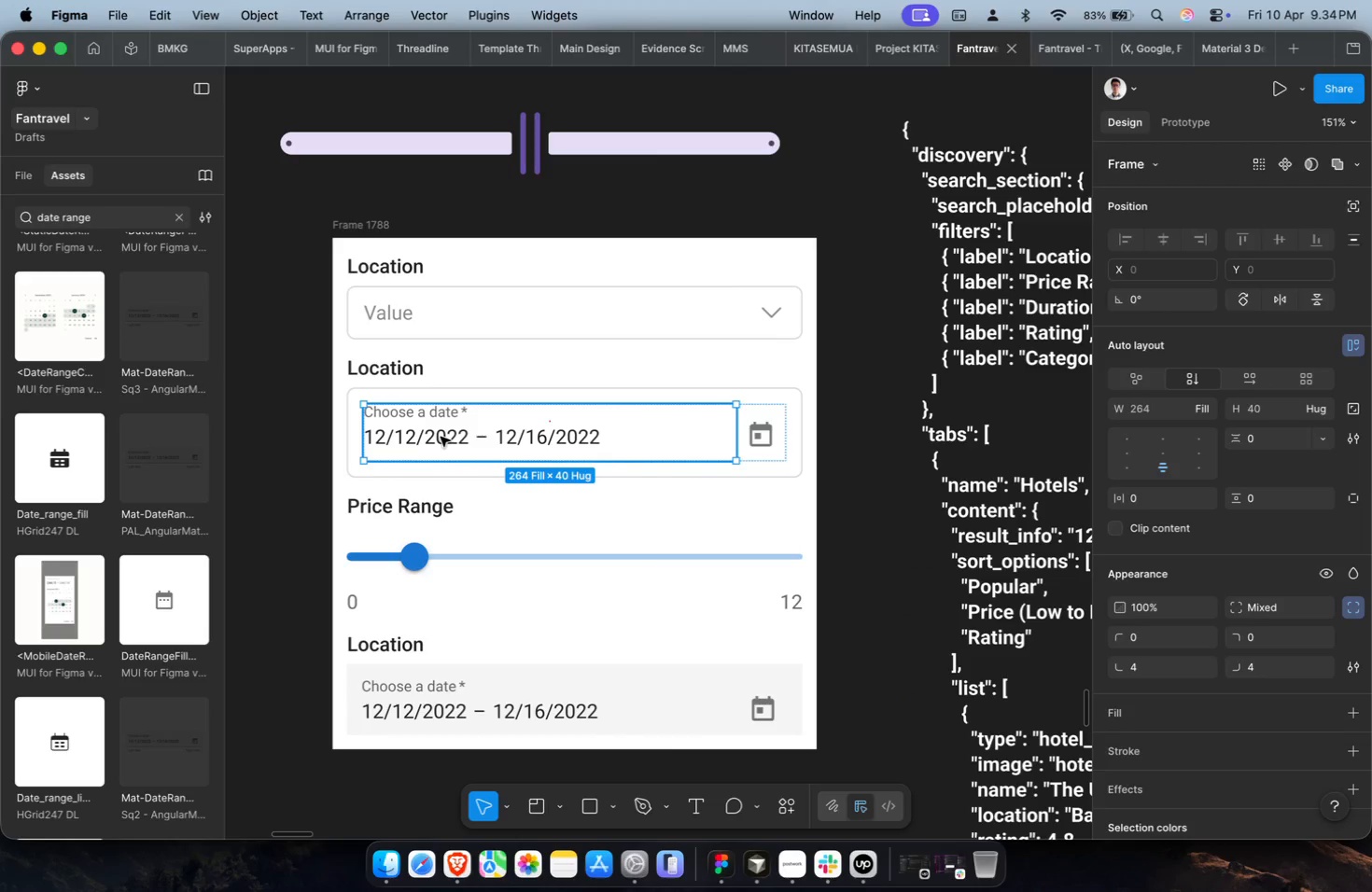 
triple_click([441, 437])
 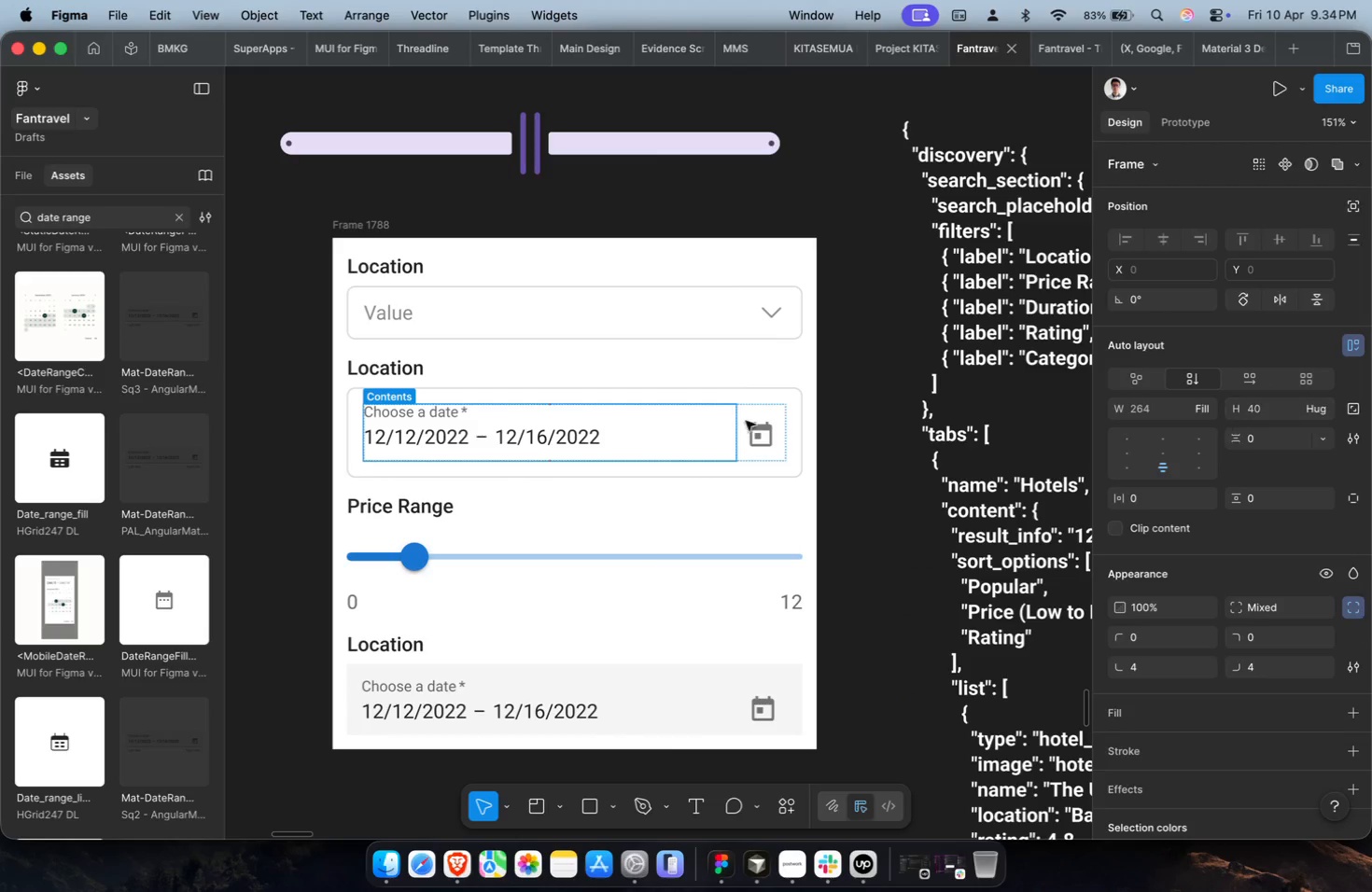 
double_click([518, 447])
 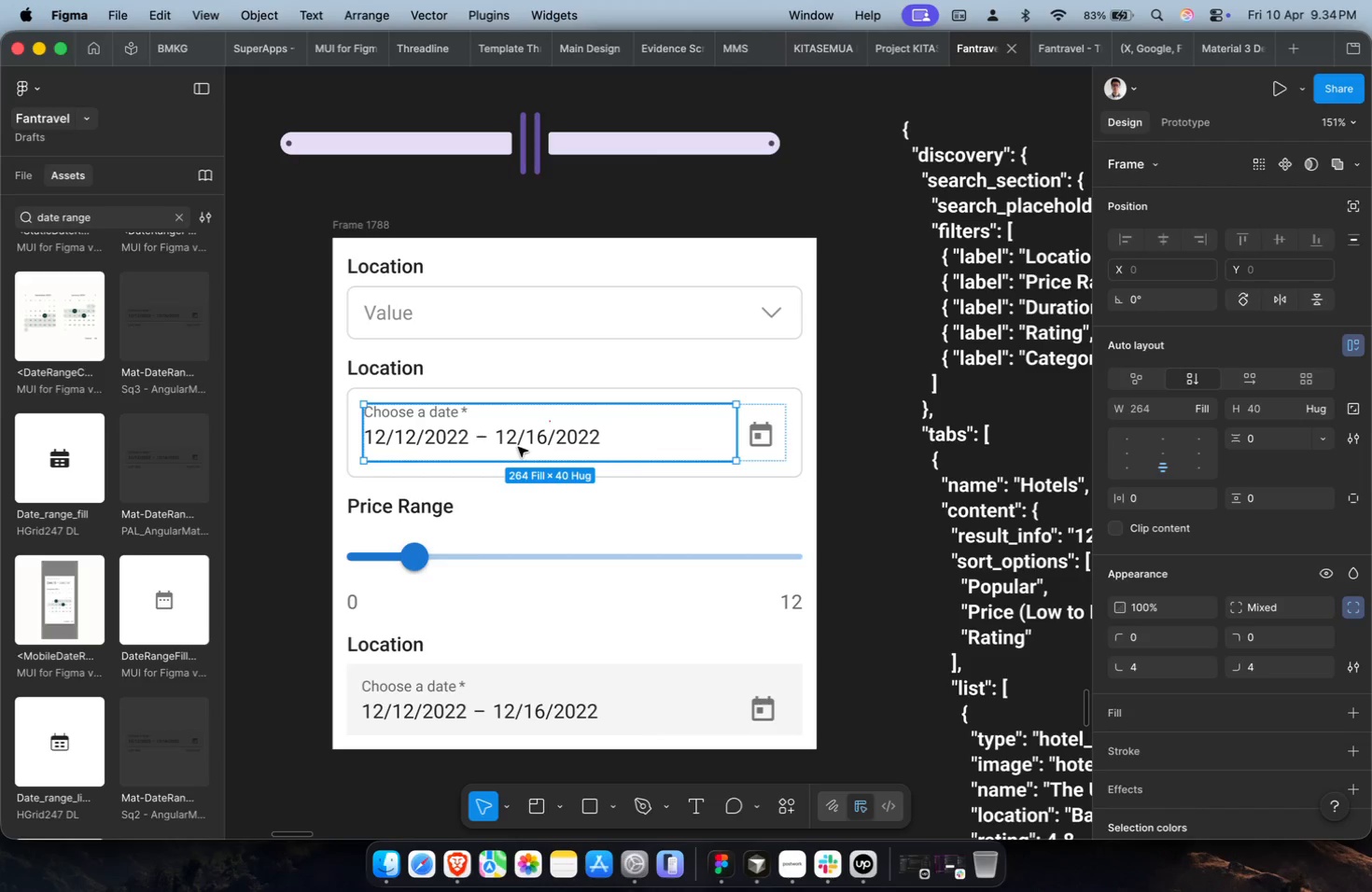 
triple_click([522, 435])
 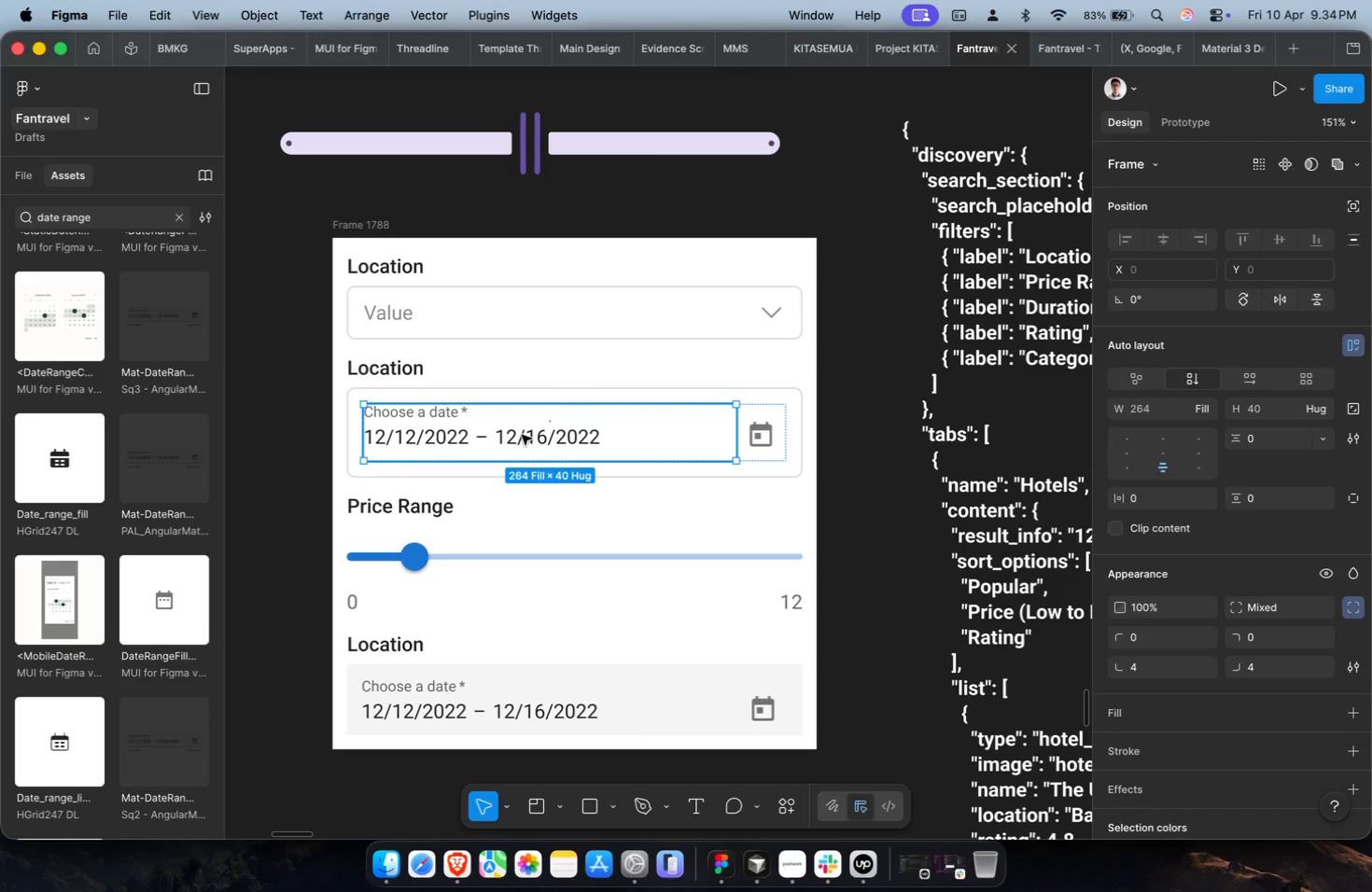 
triple_click([522, 435])
 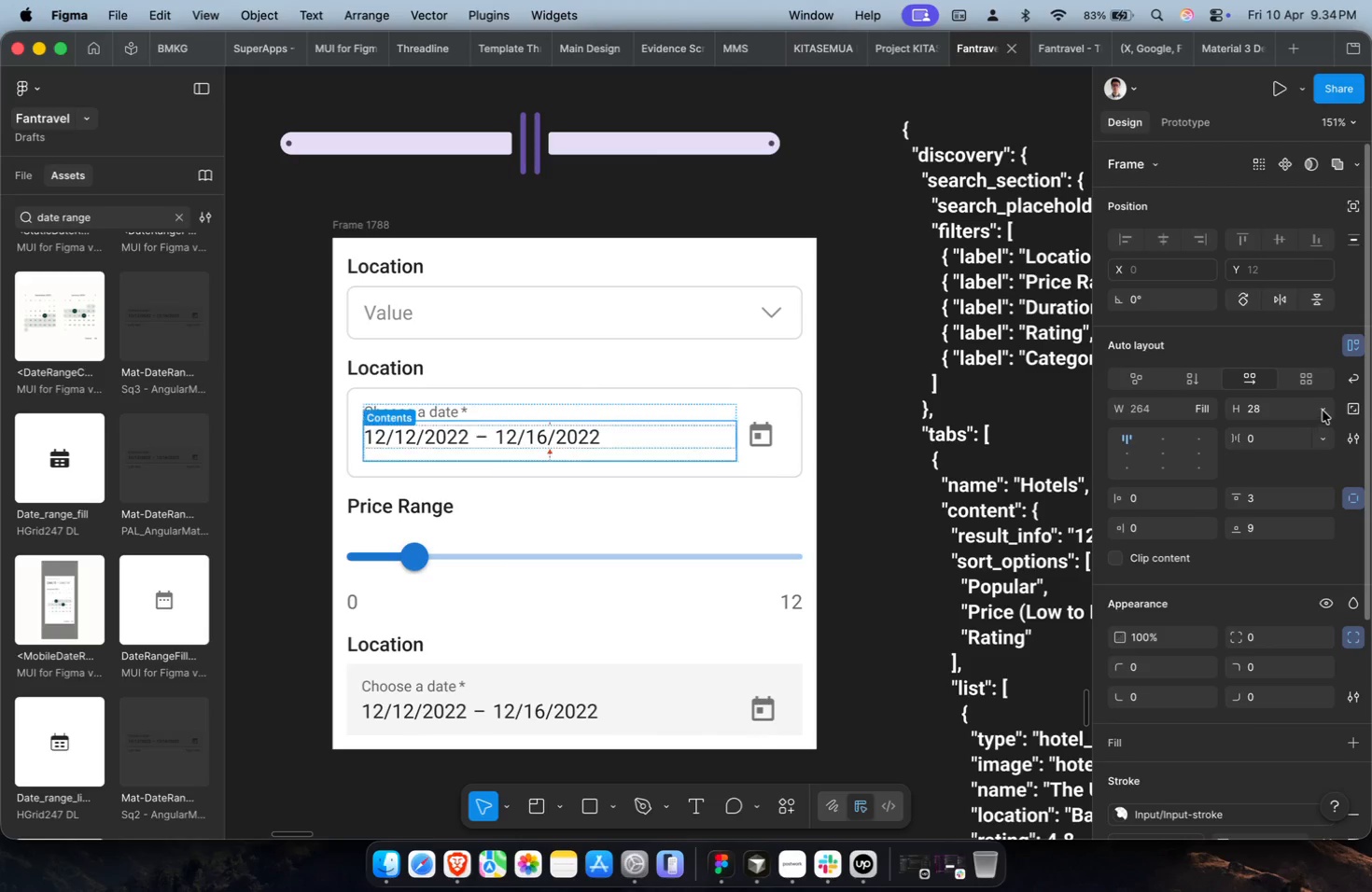 
left_click([1291, 524])
 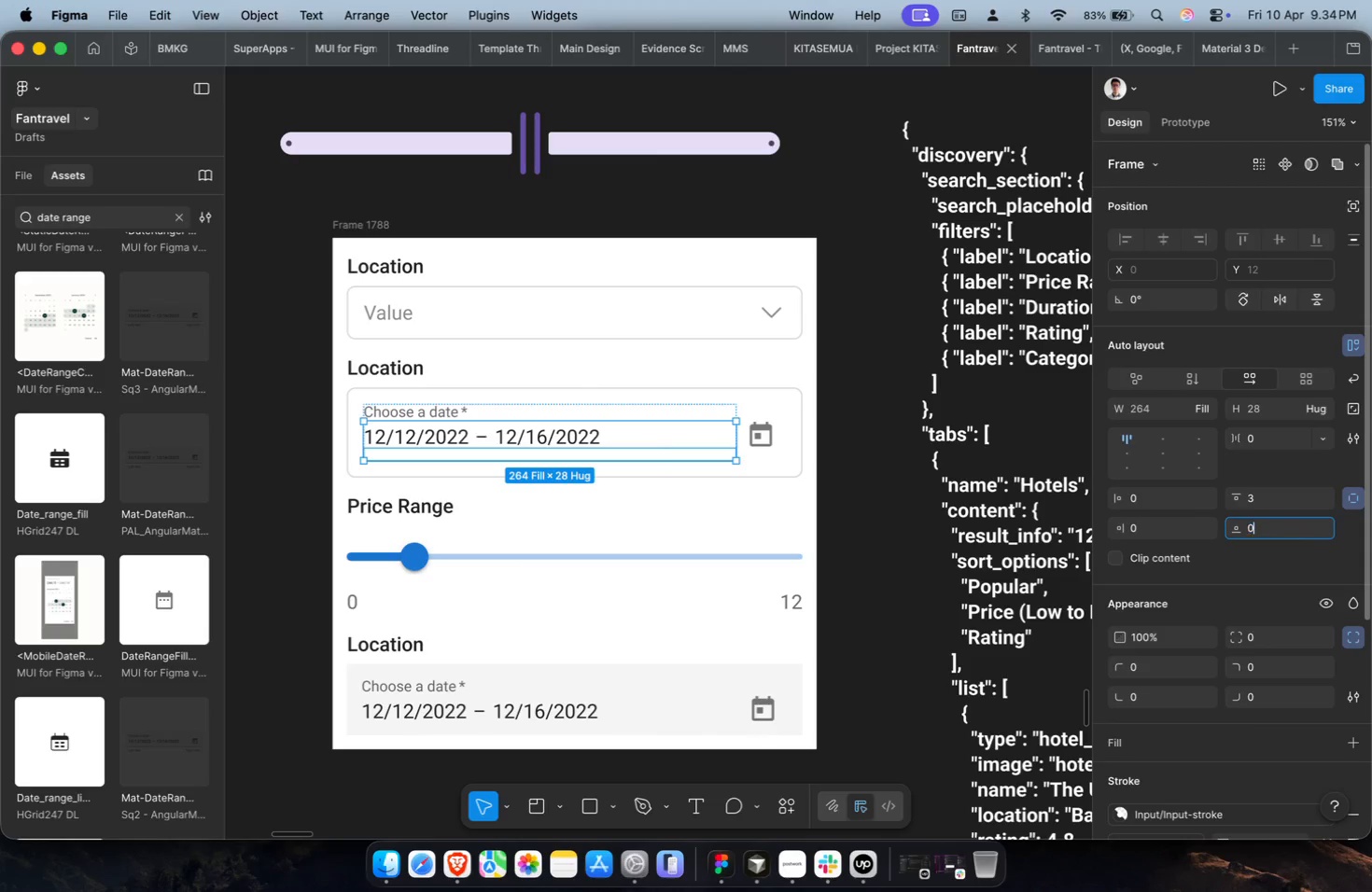 
key(0)
 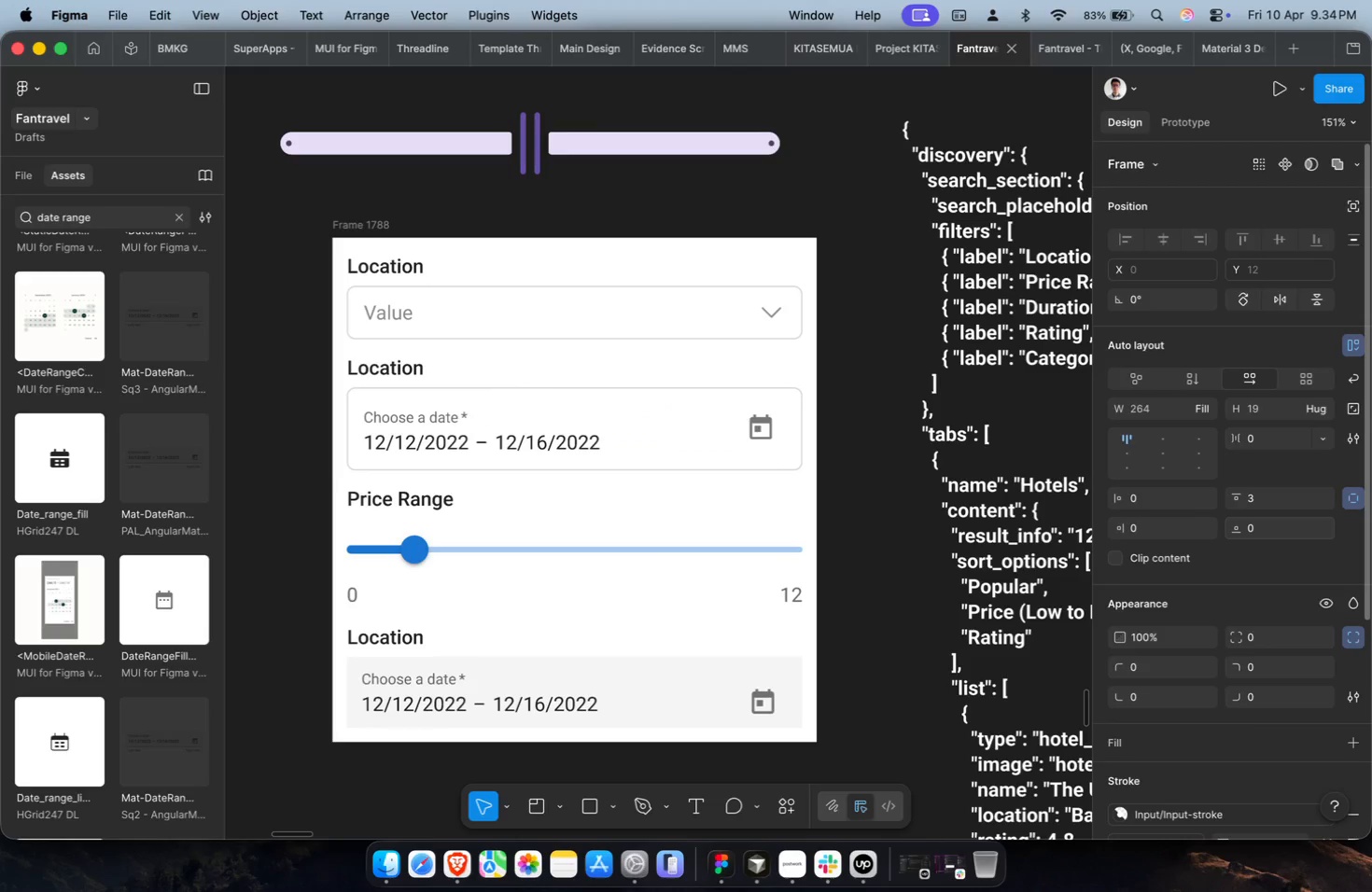 
key(Enter)
 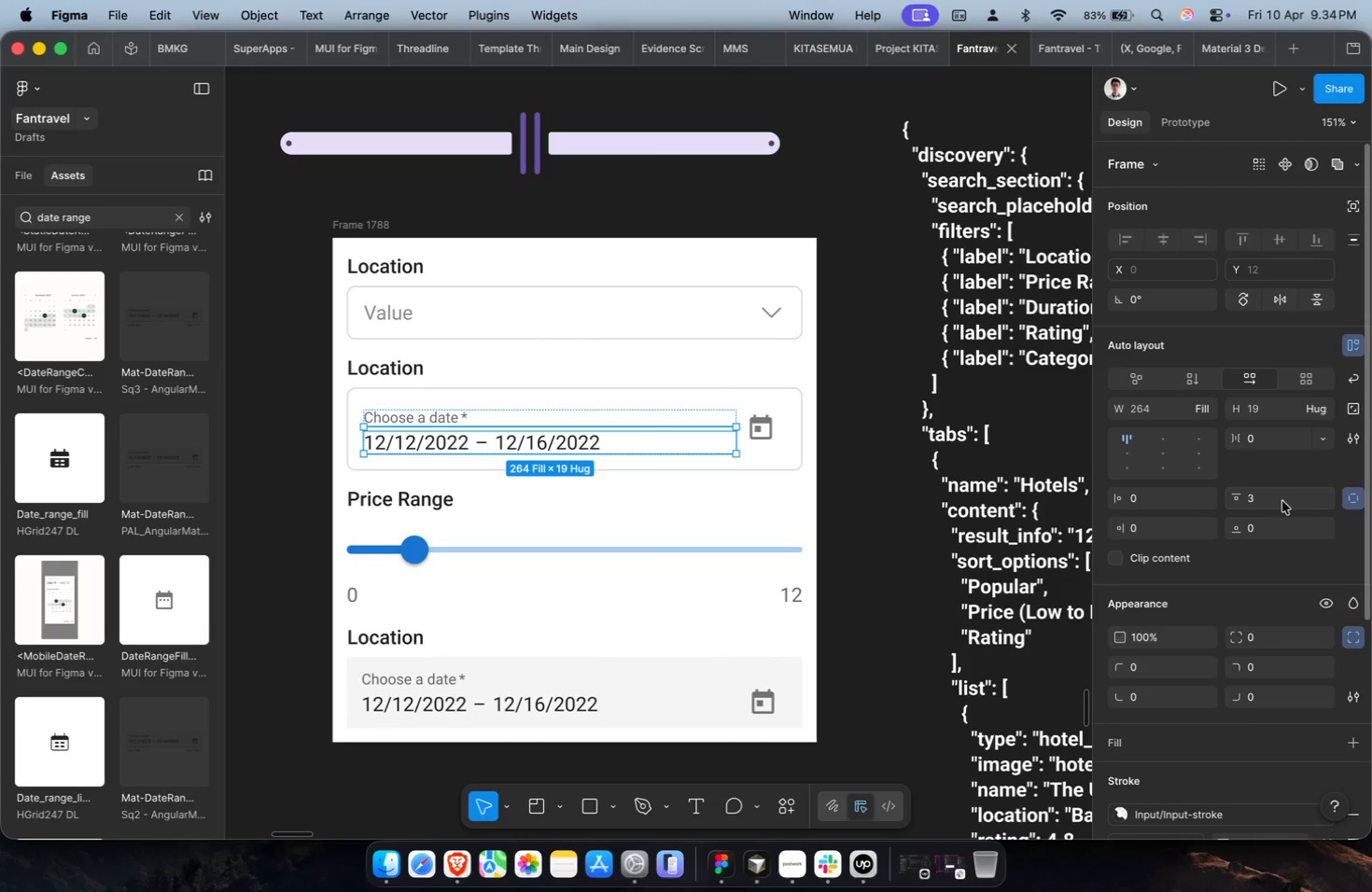 
left_click([1282, 501])
 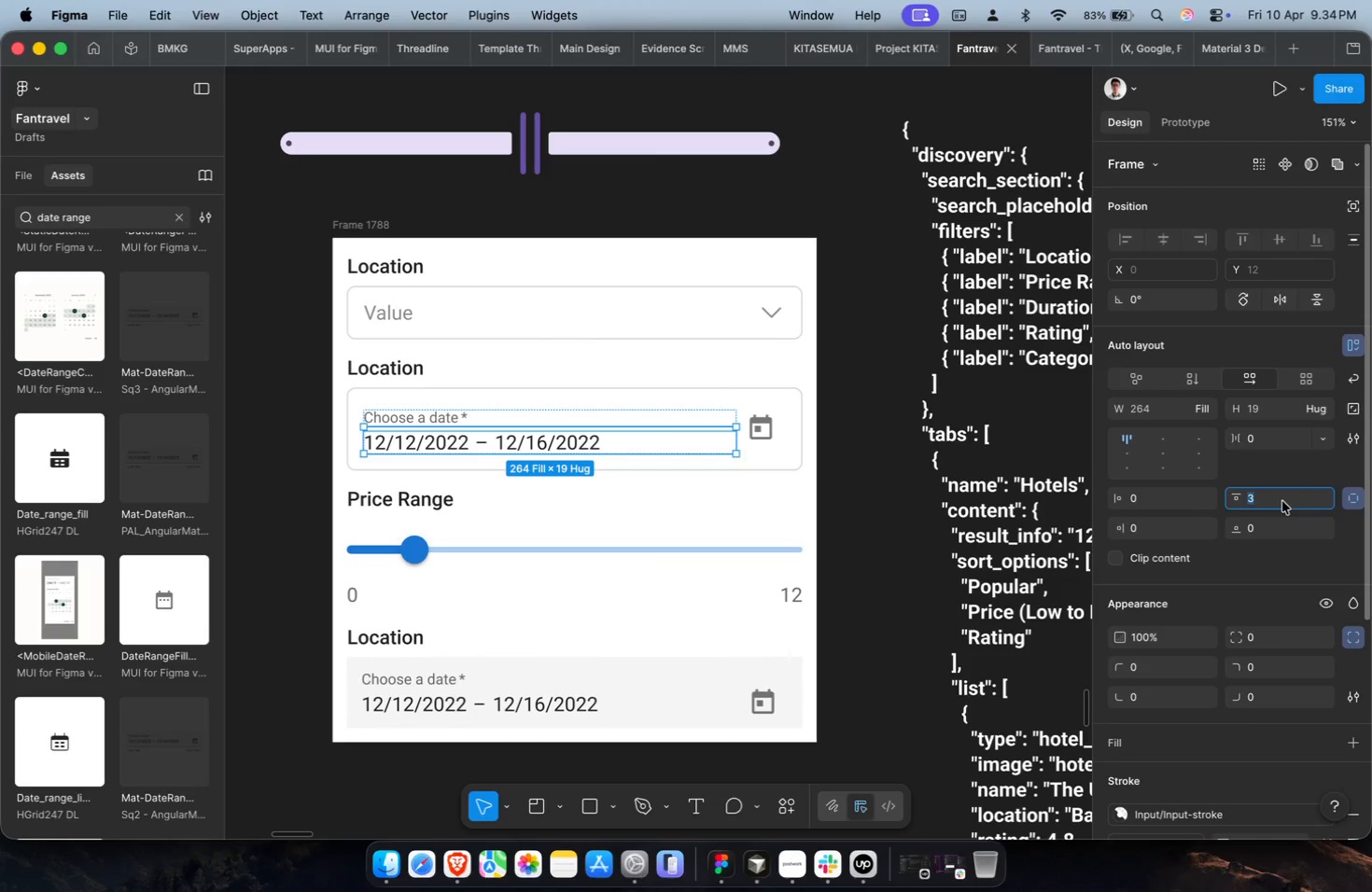 
key(4)
 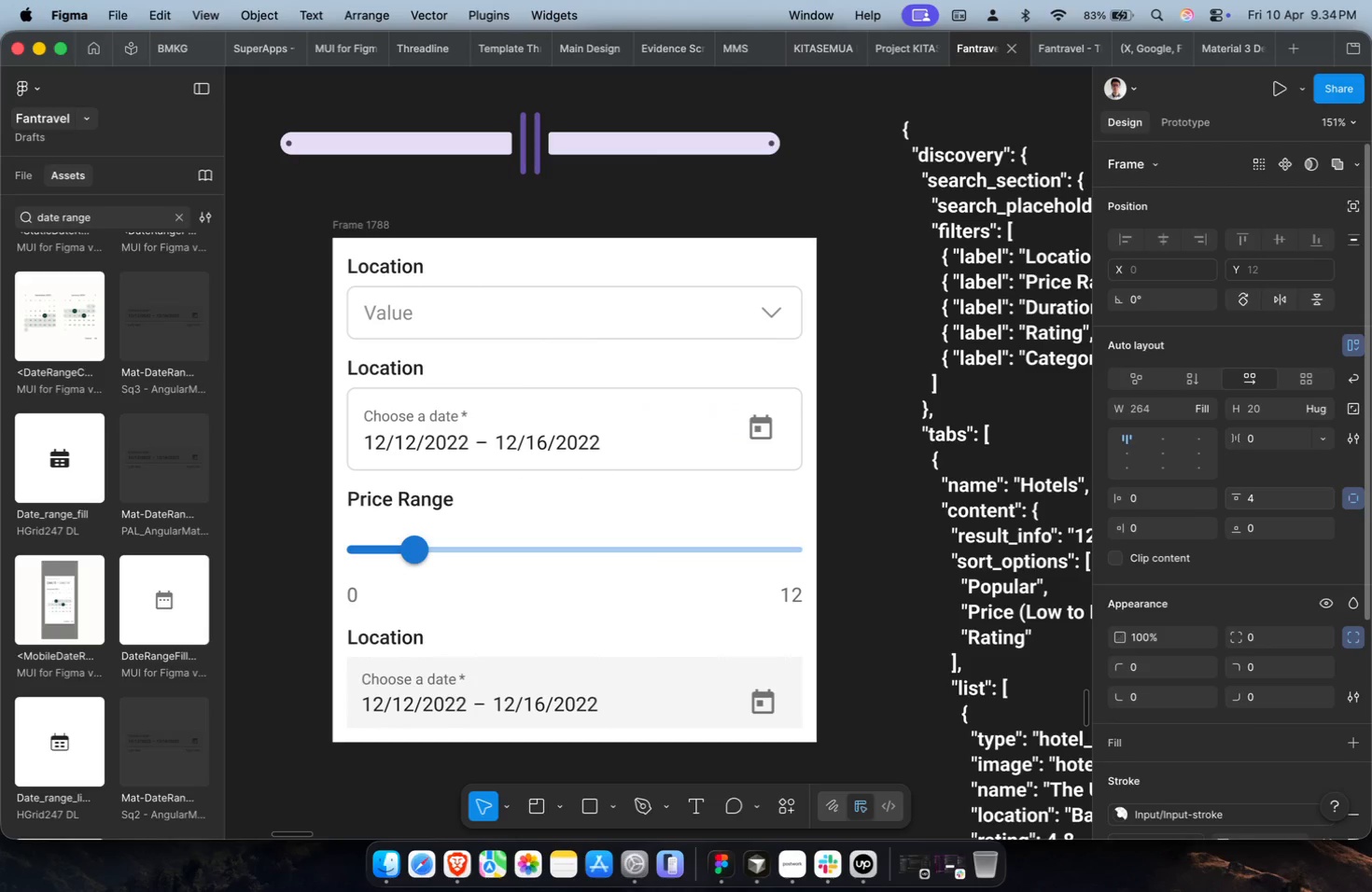 
key(Enter)
 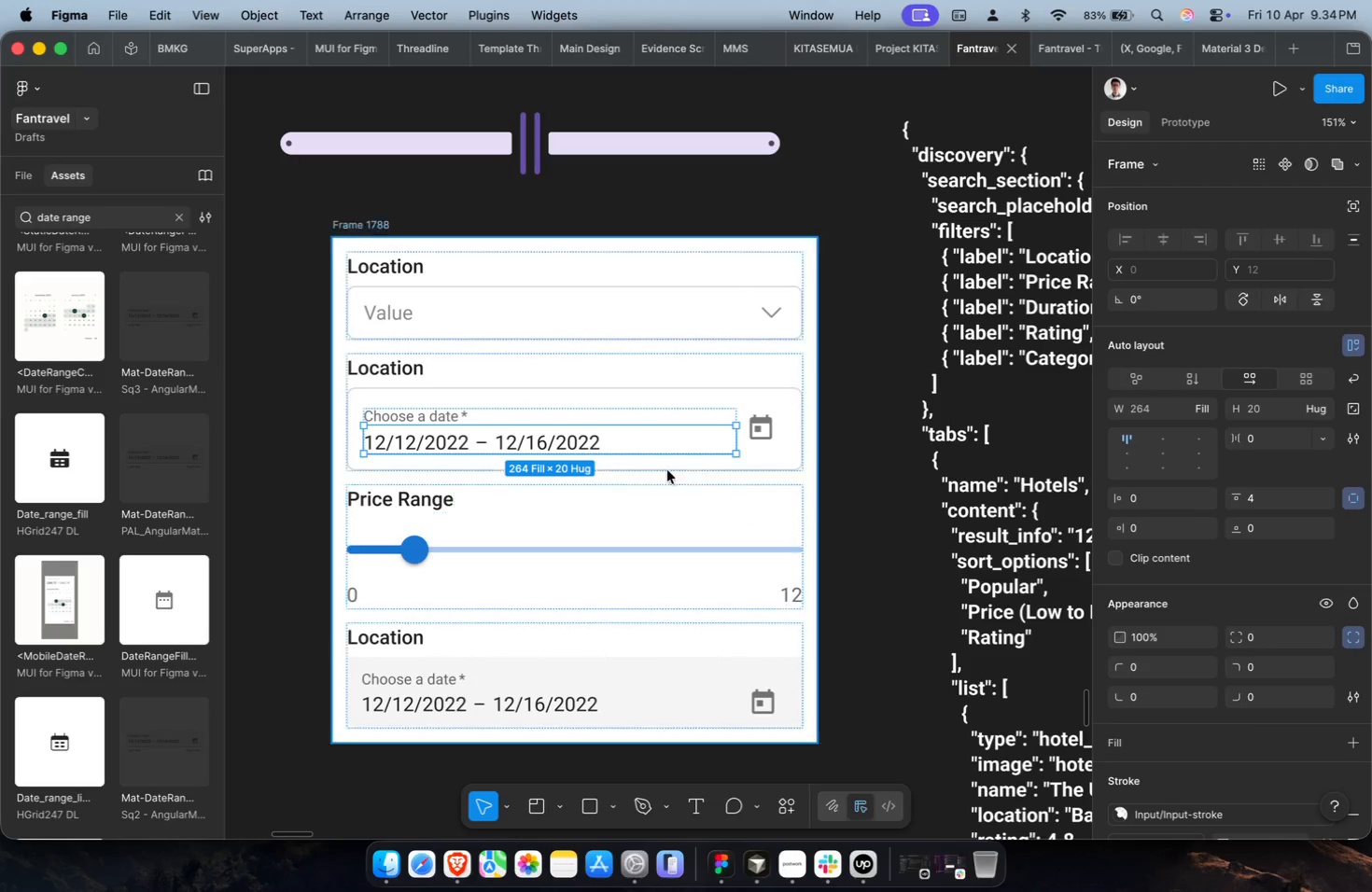 
key(Meta+CommandLeft)
 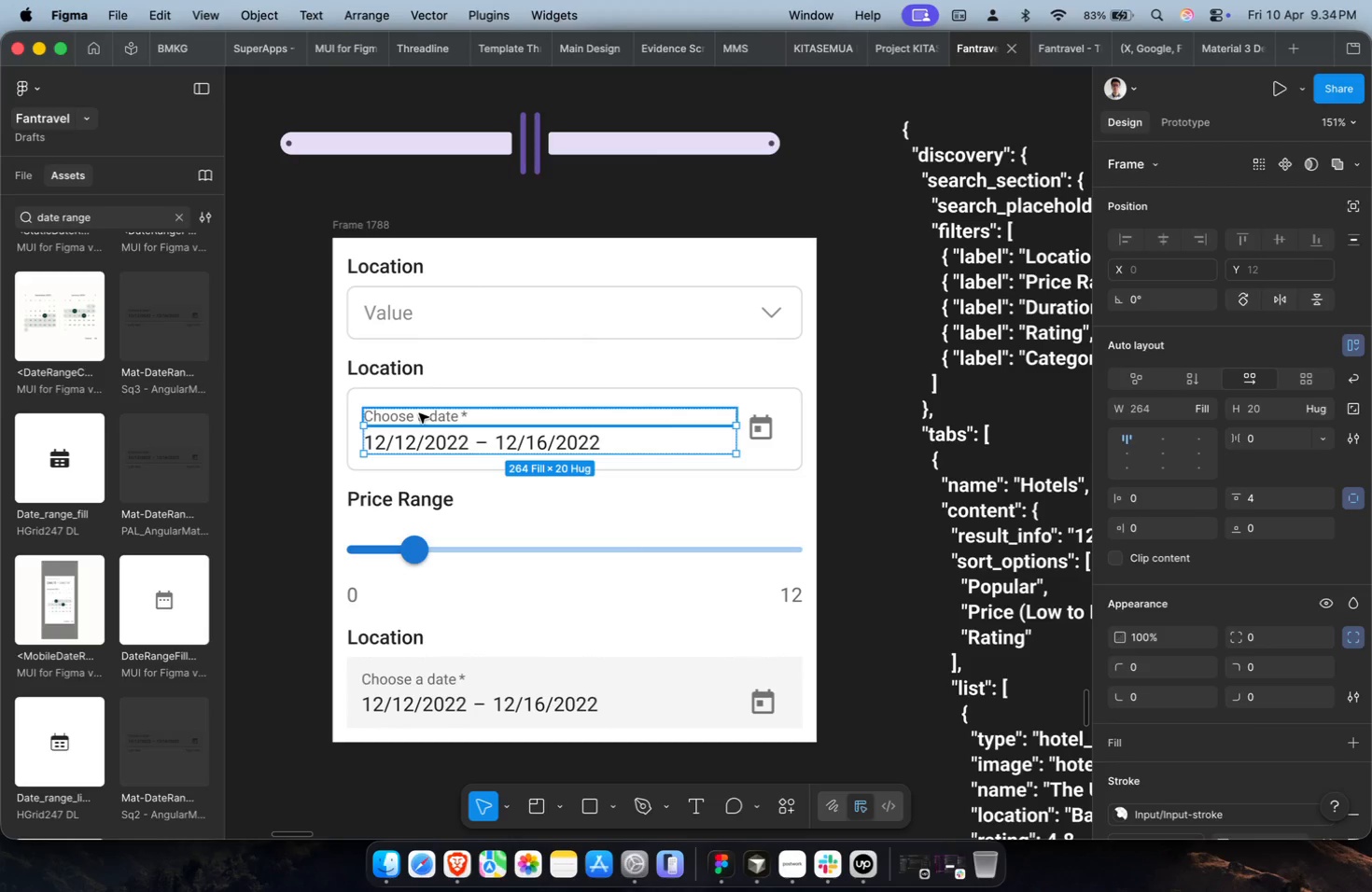 
key(Meta+CommandLeft)
 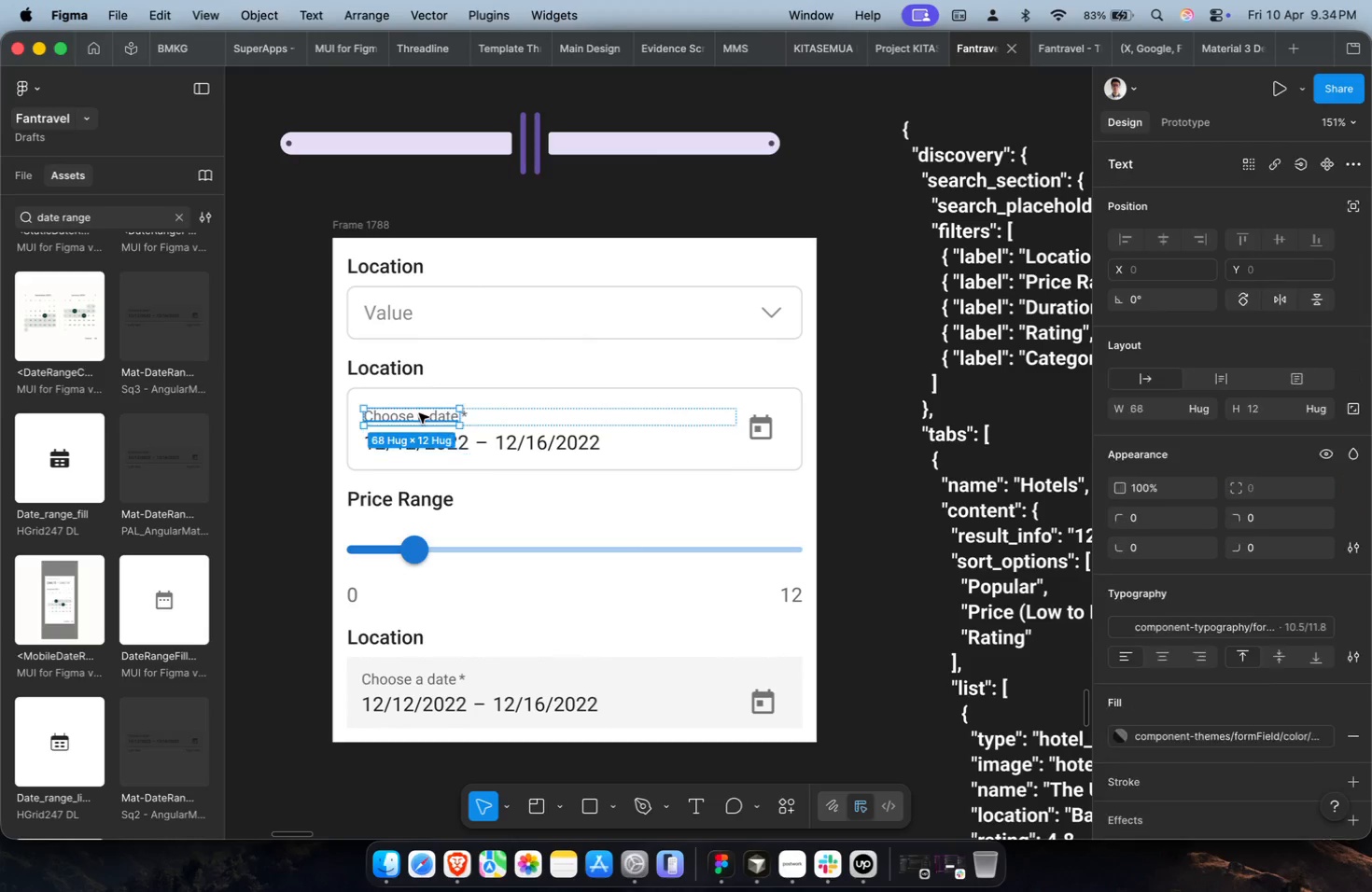 
left_click([419, 413])
 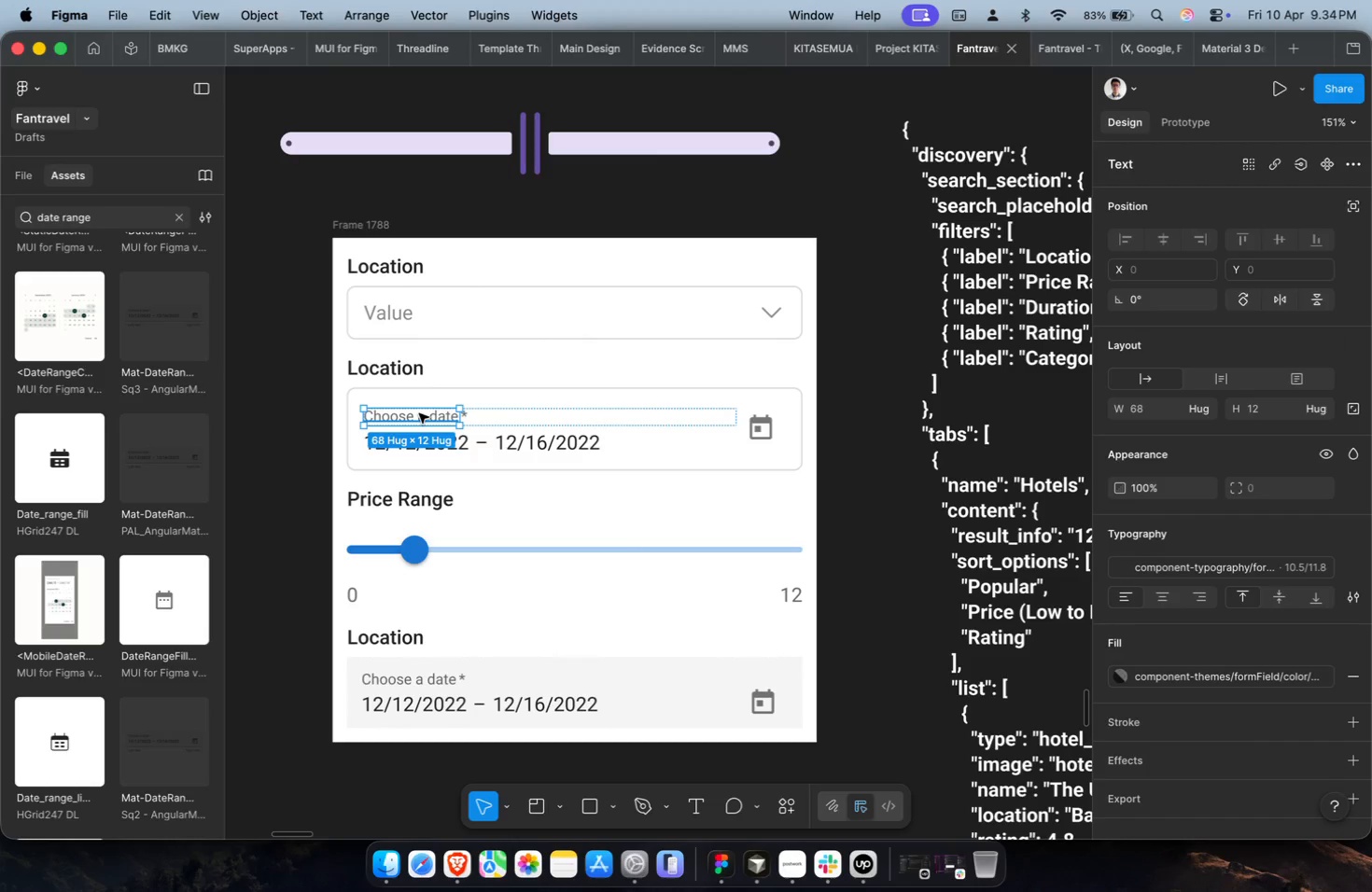 
key(Meta+CommandLeft)
 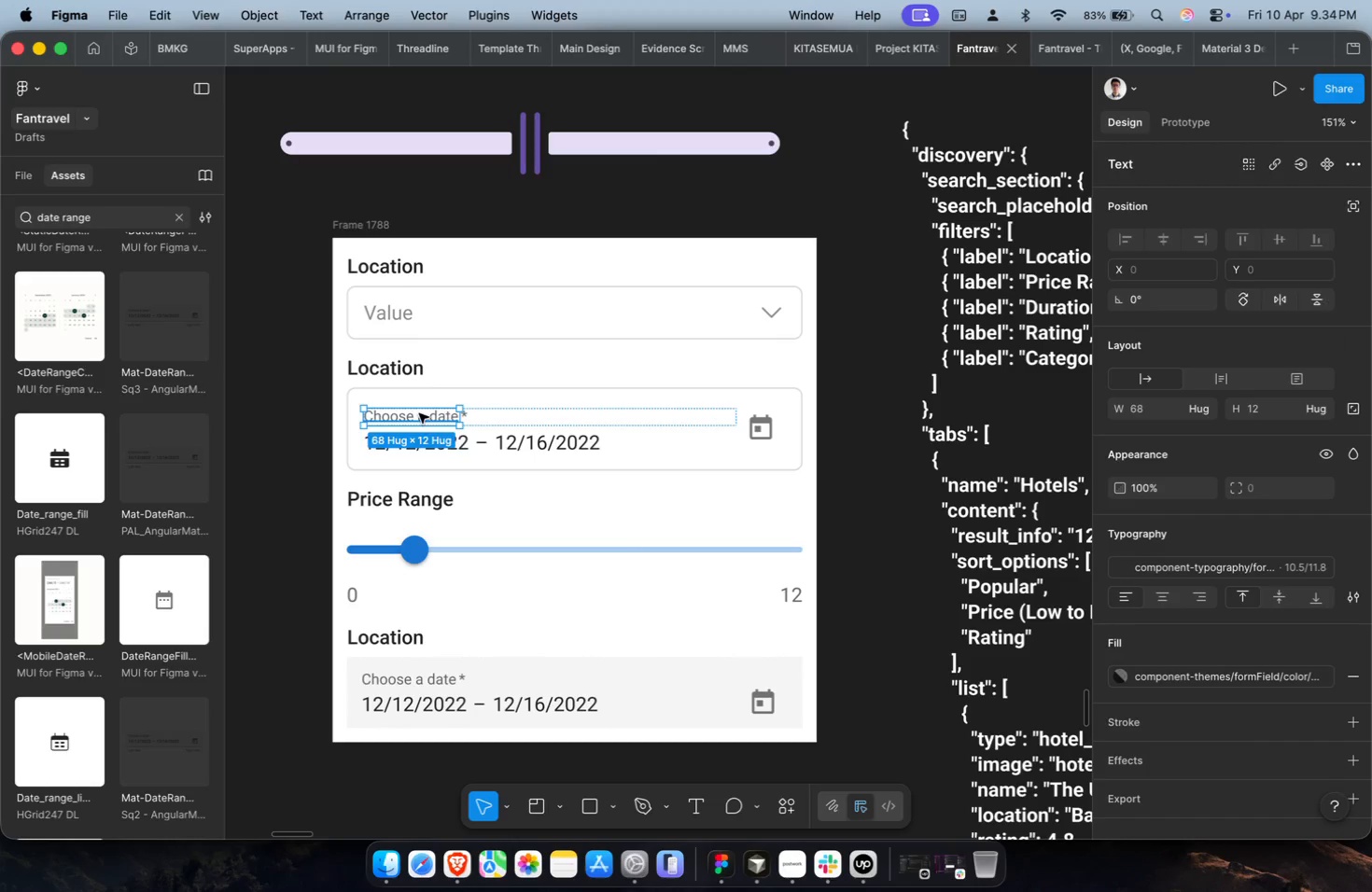 
double_click([419, 413])
 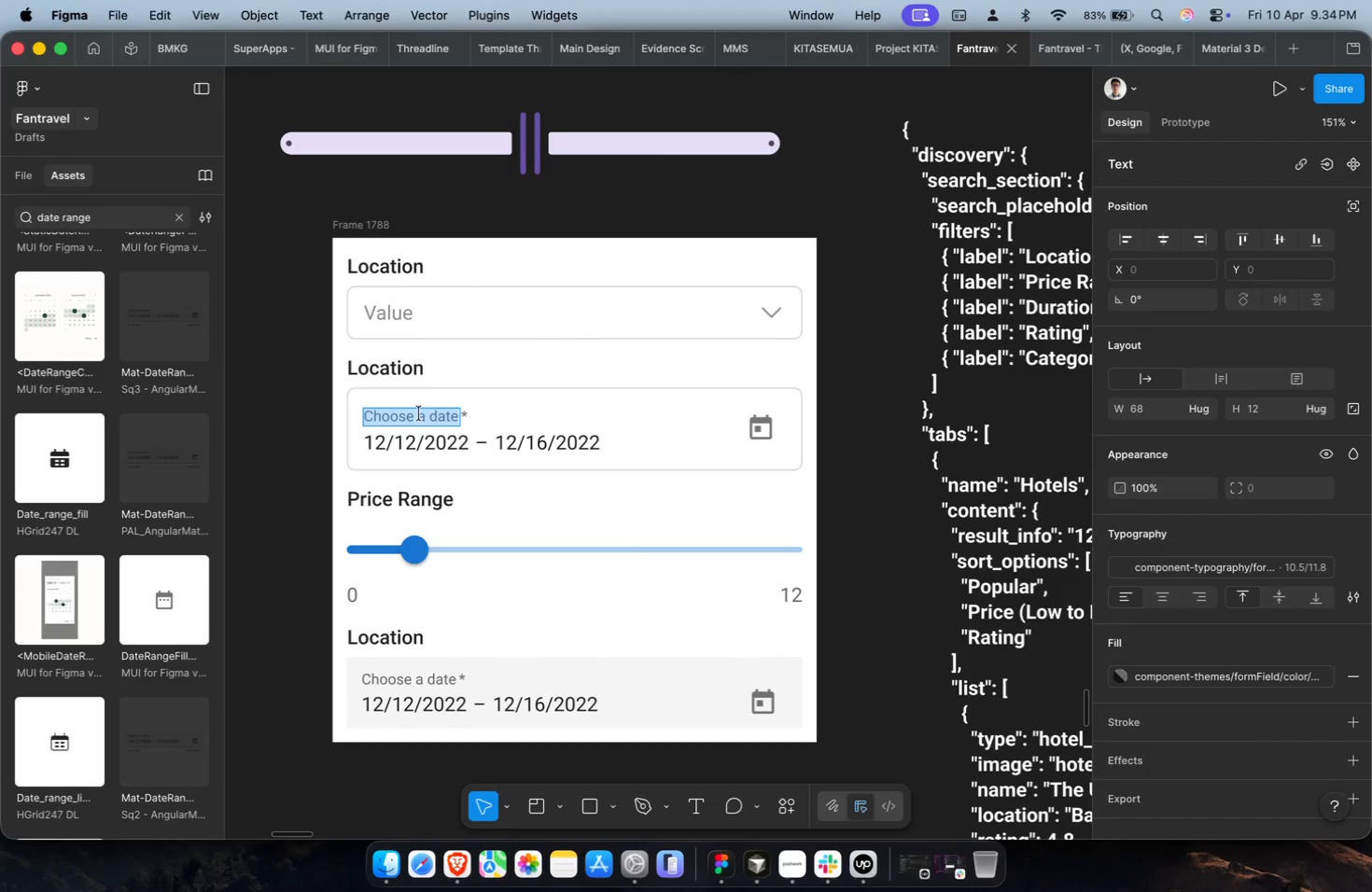 
key(Meta+C)
 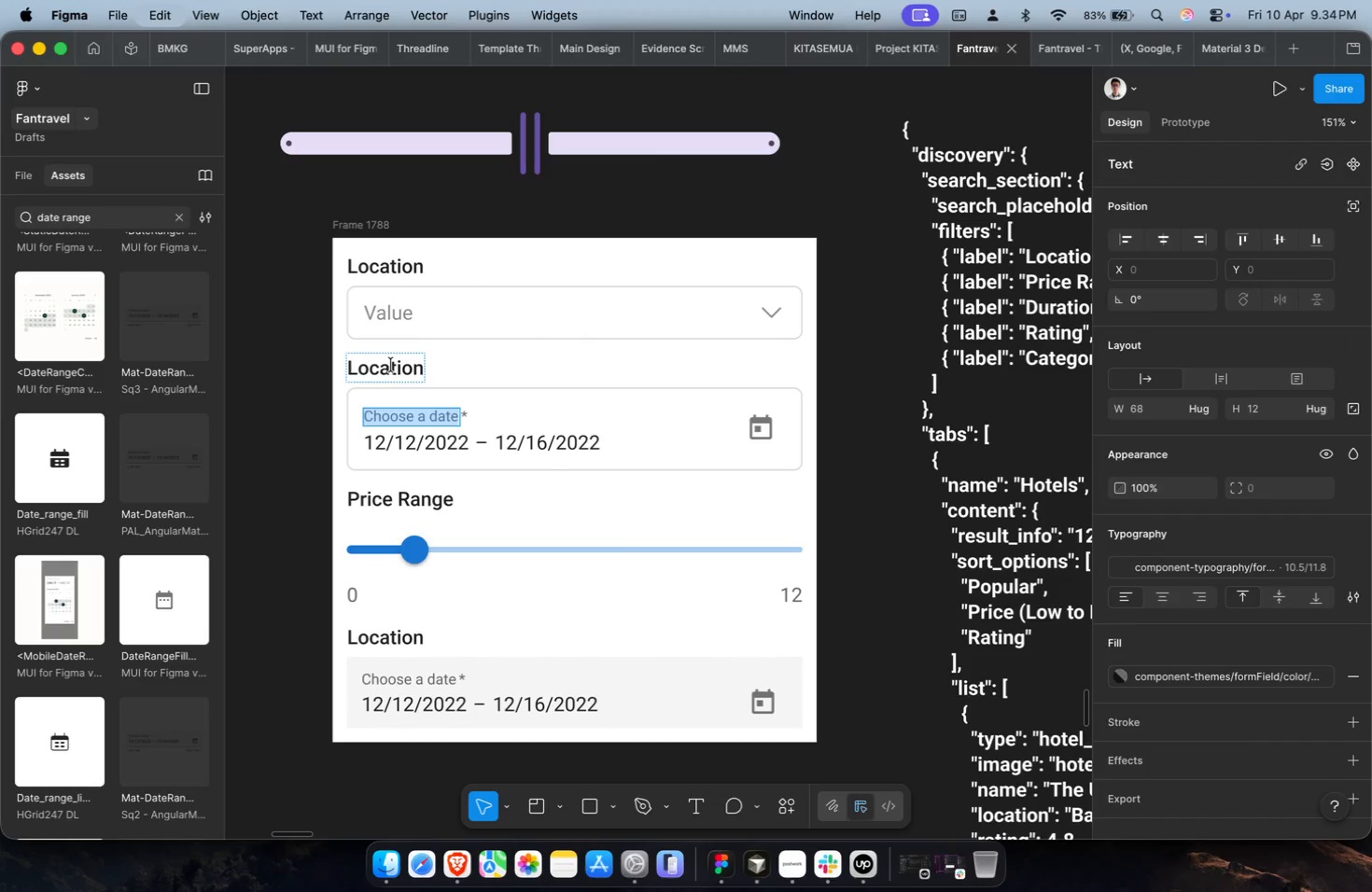 
triple_click([391, 365])
 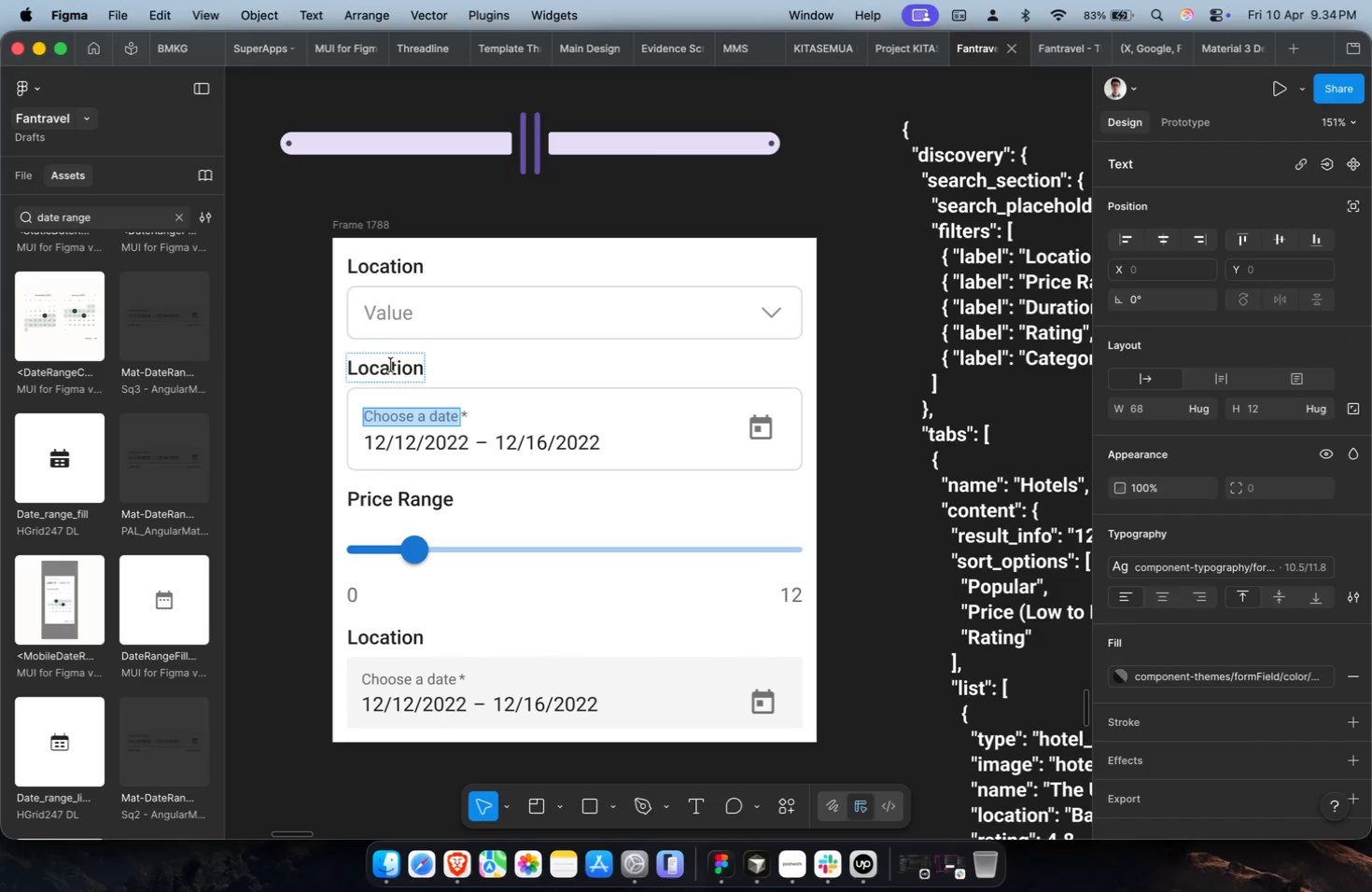 
key(Meta+A)
 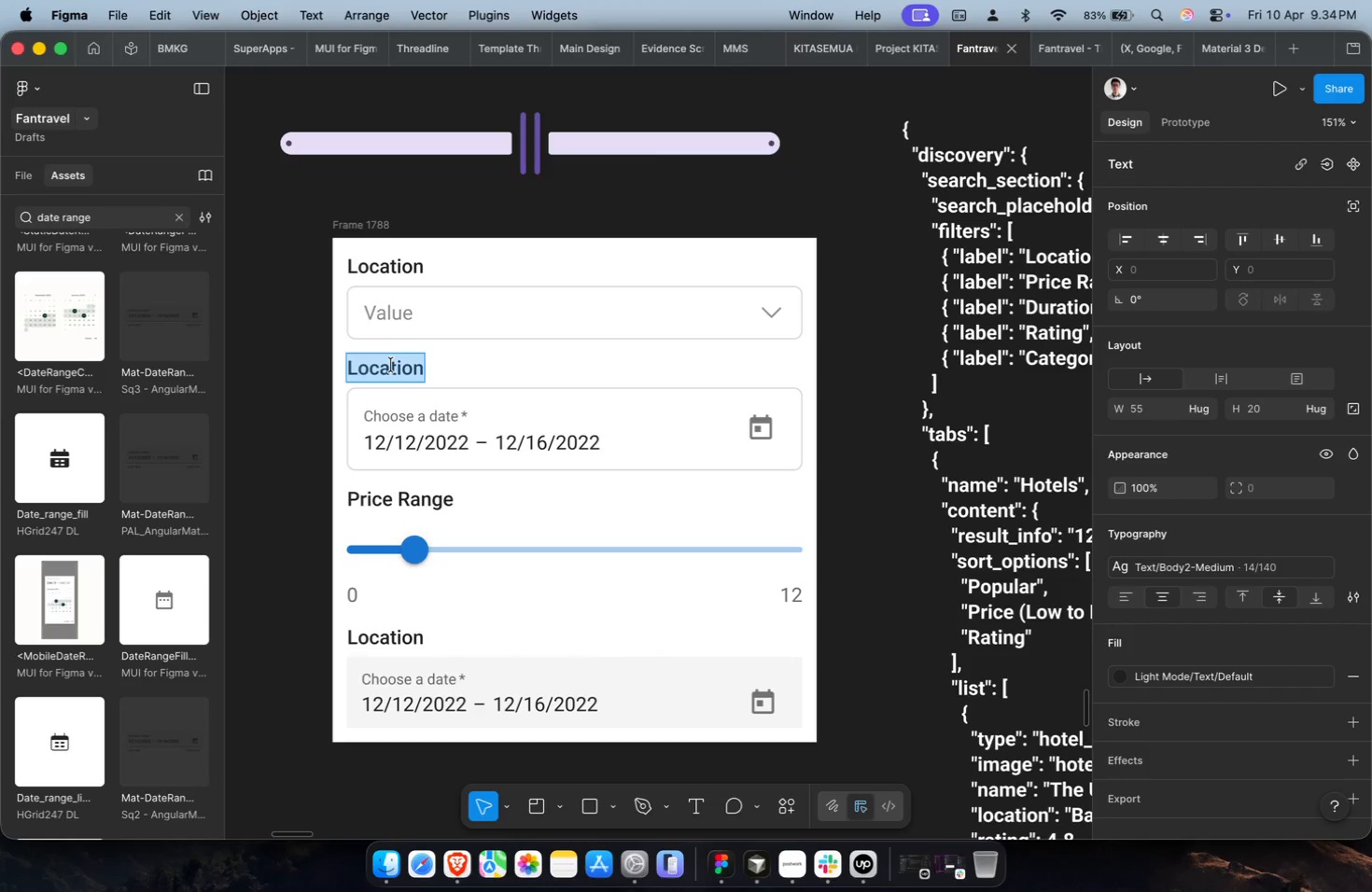 
key(Meta+Shift+V)
 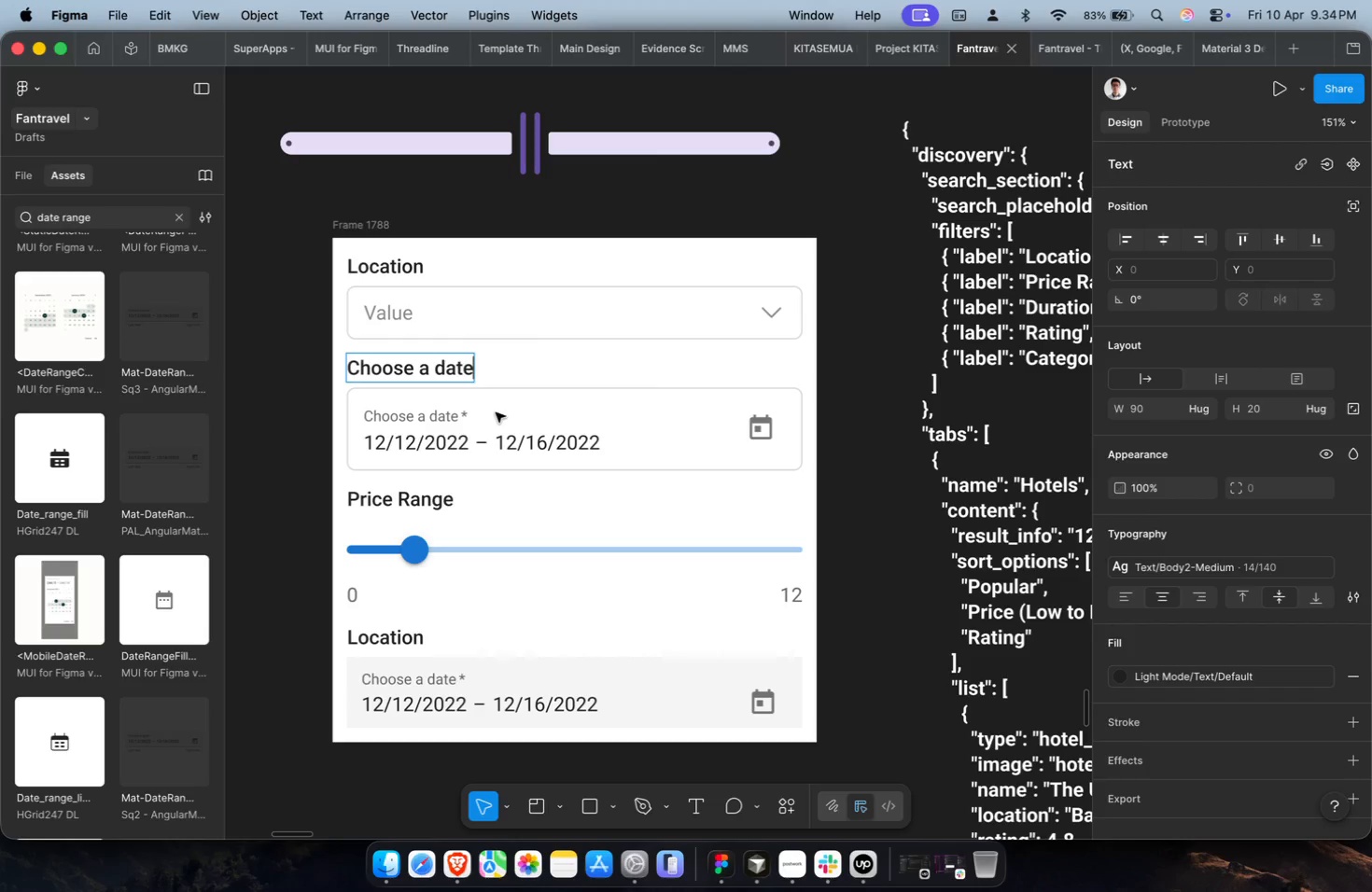 
key(Escape)
 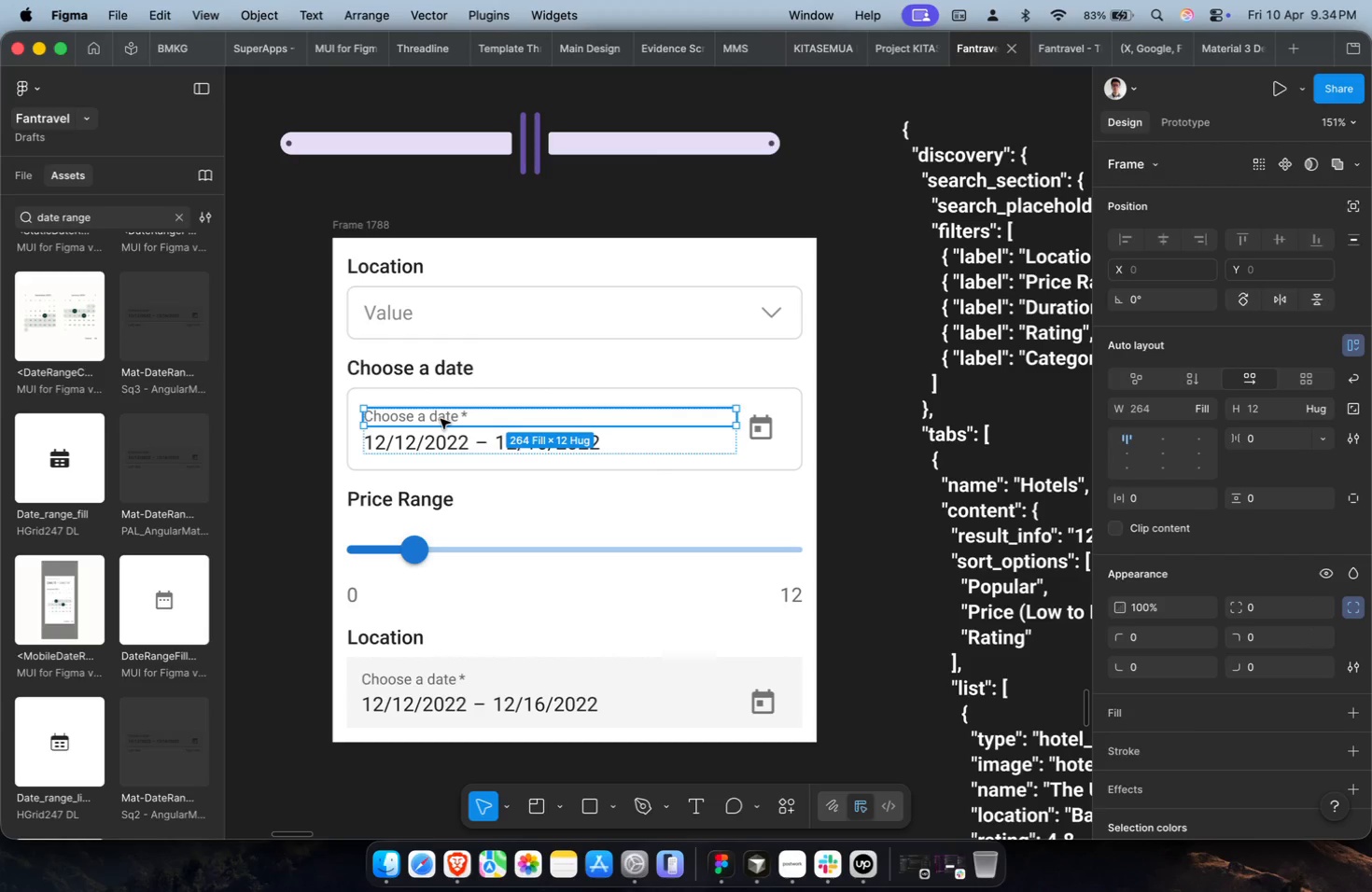 
key(Backspace)
 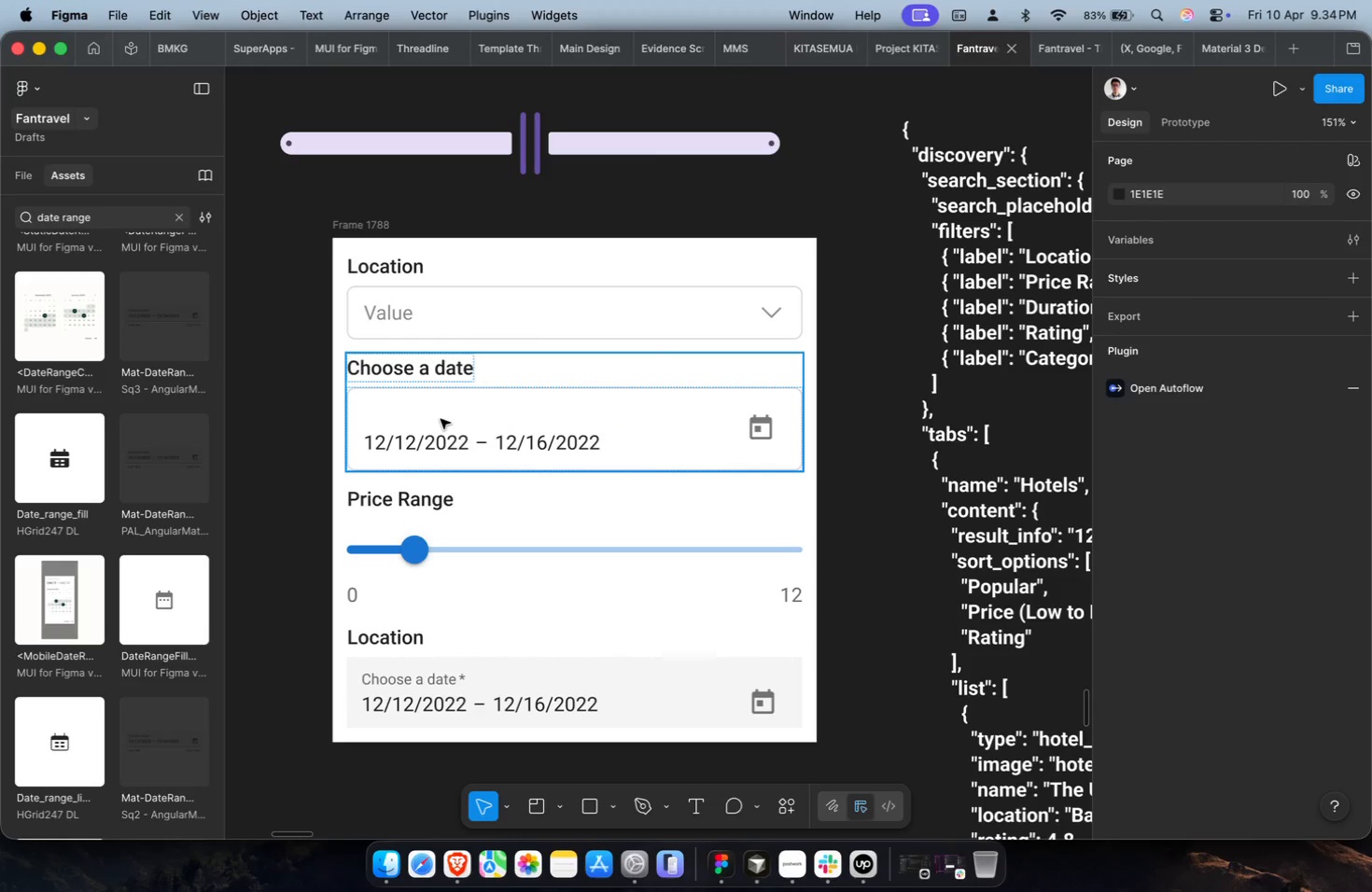 
hold_key(key=CommandLeft, duration=0.62)
 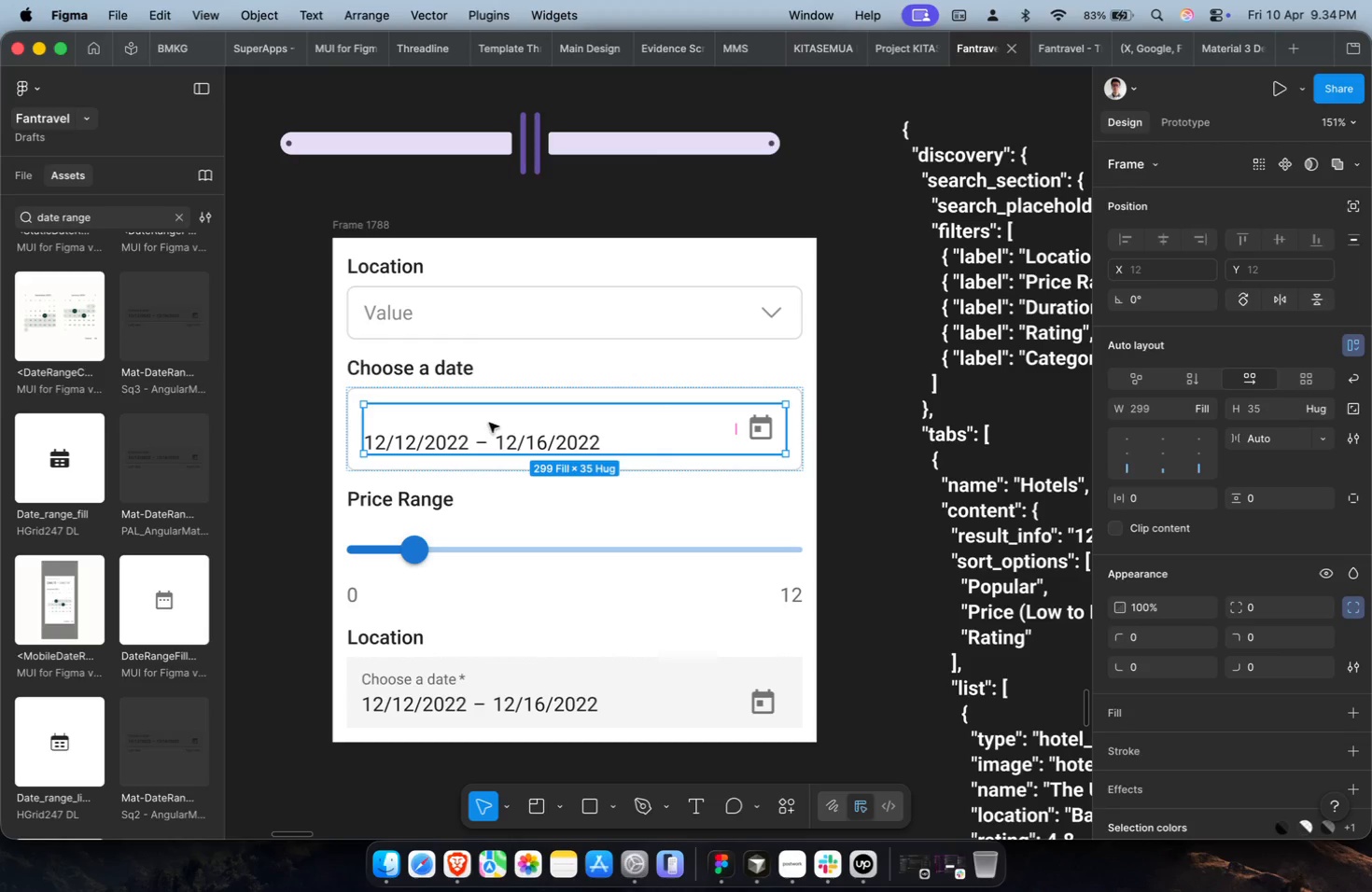 
key(Meta+Shift+G)
 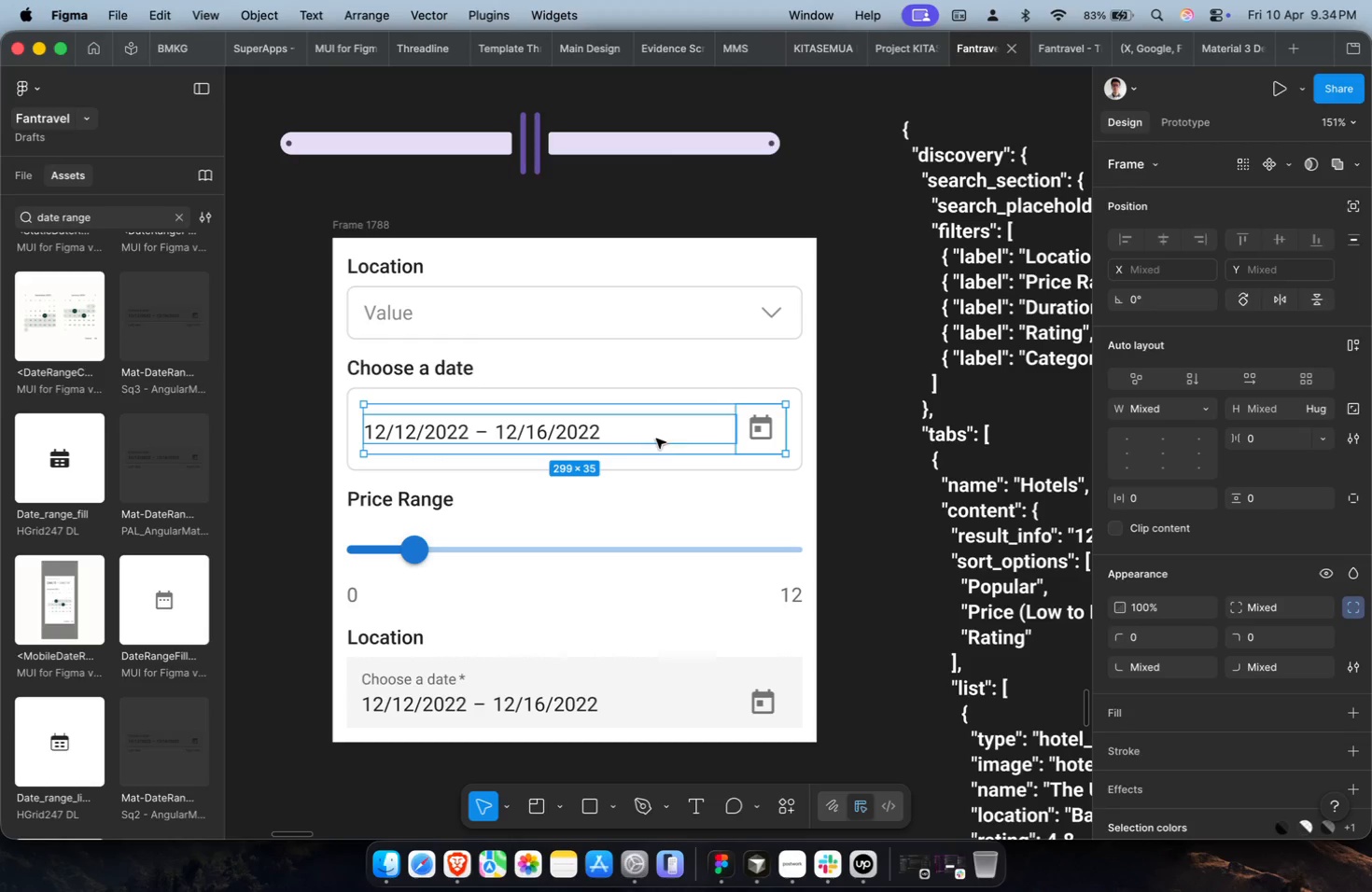 
left_click([684, 454])
 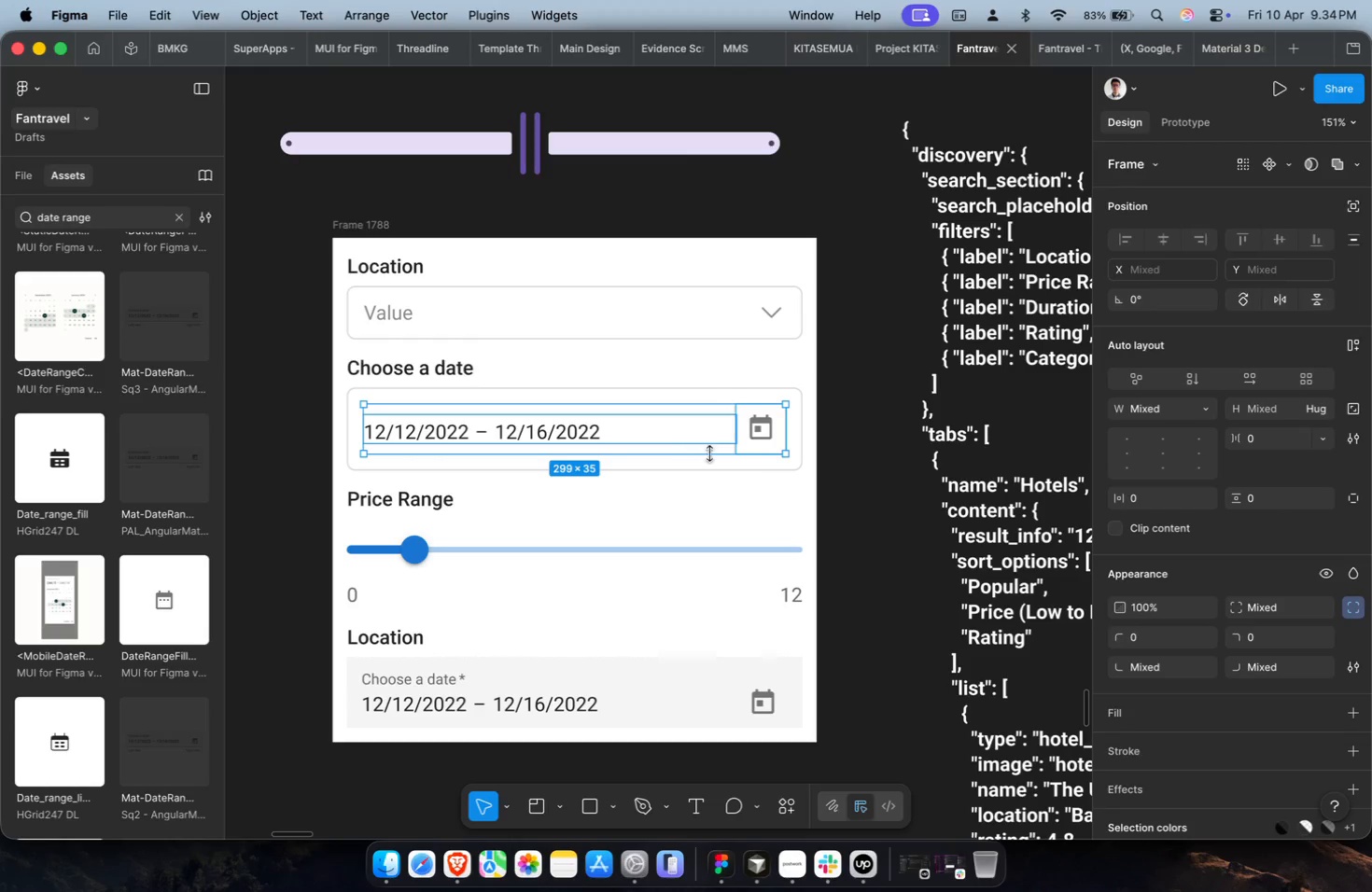 
double_click([761, 455])
 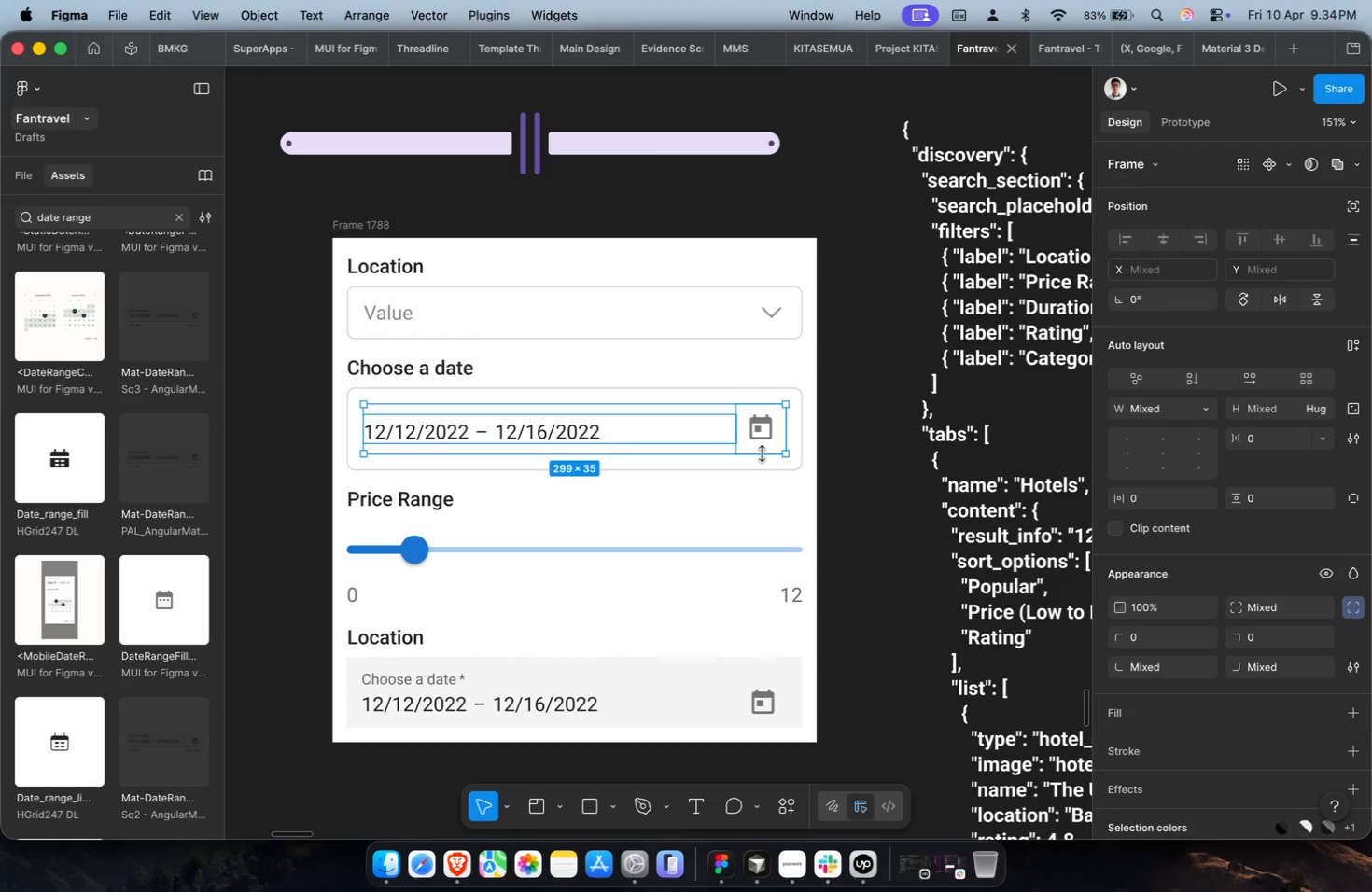 
triple_click([637, 439])
 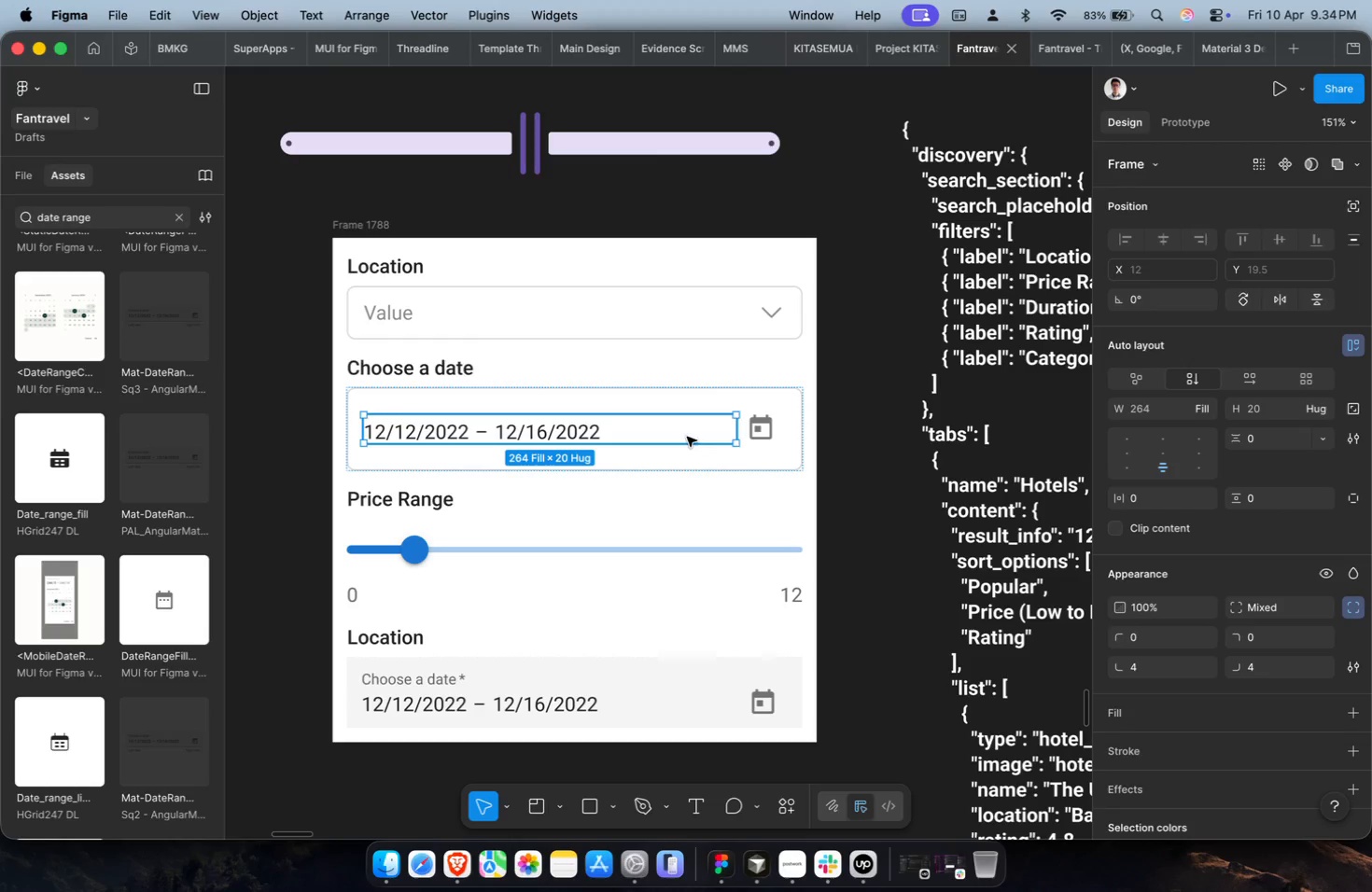 
key(Shift+ShiftLeft)
 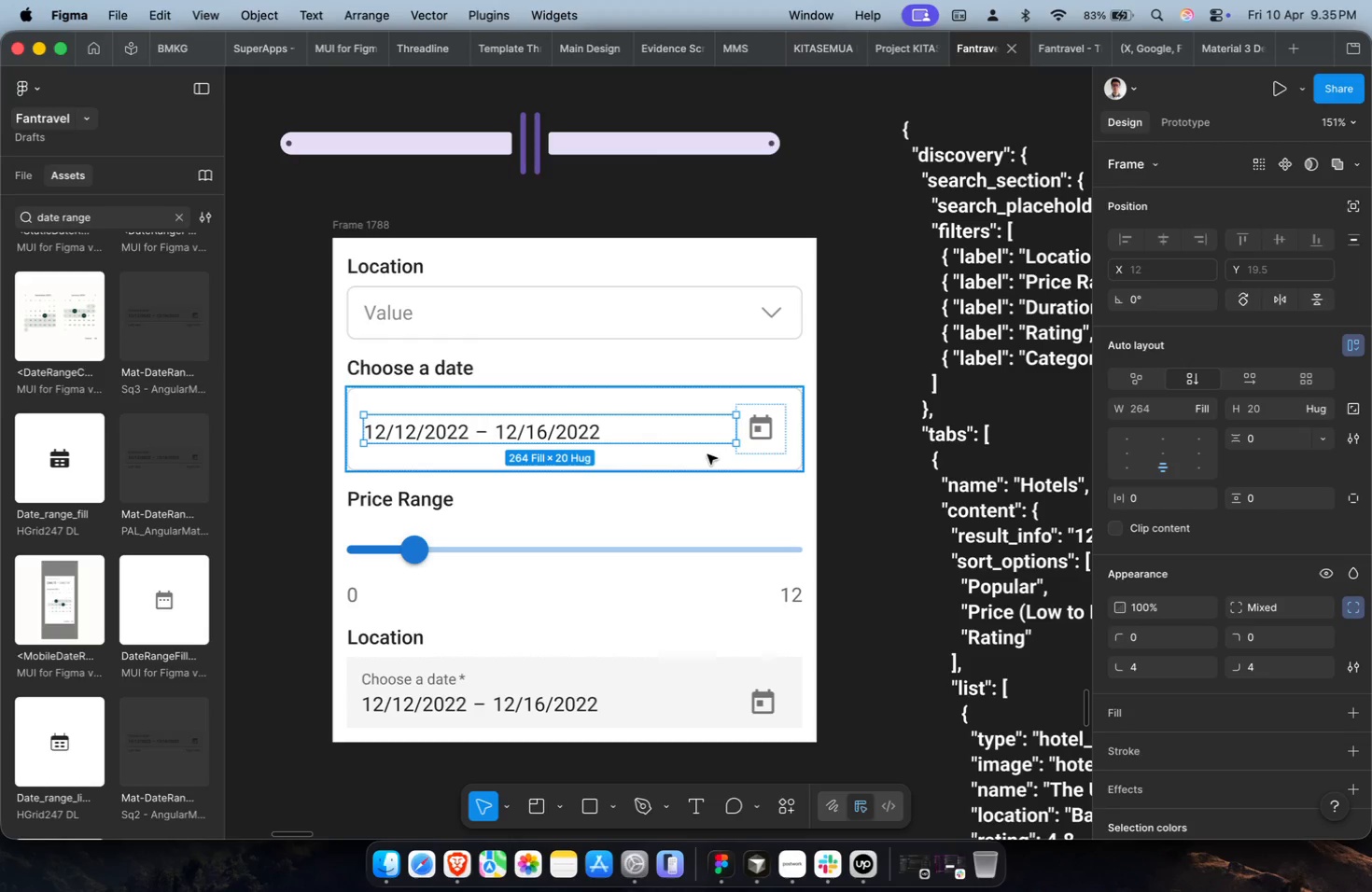 
left_click([697, 457])
 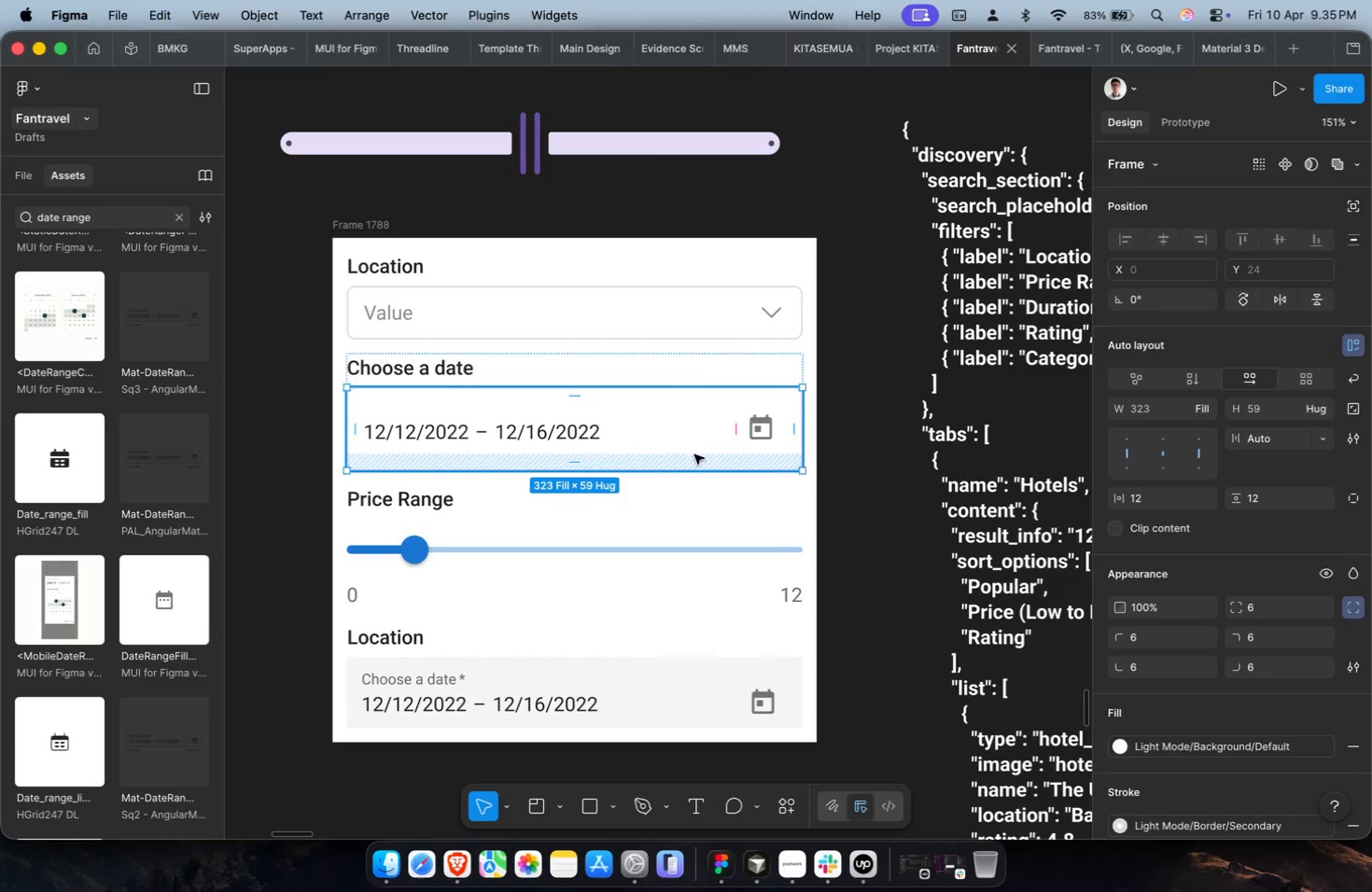 
double_click([535, 407])
 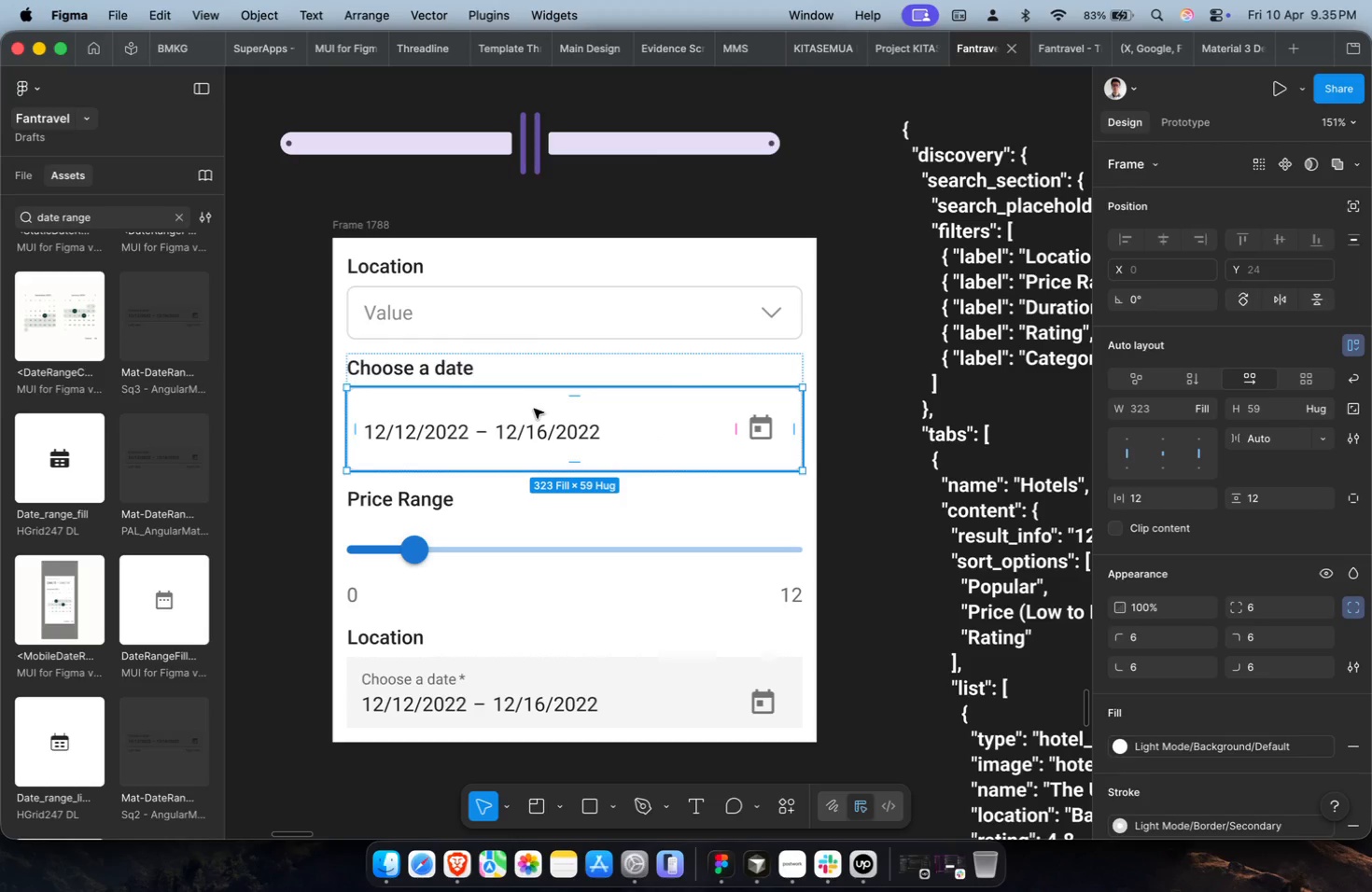 
triple_click([531, 426])
 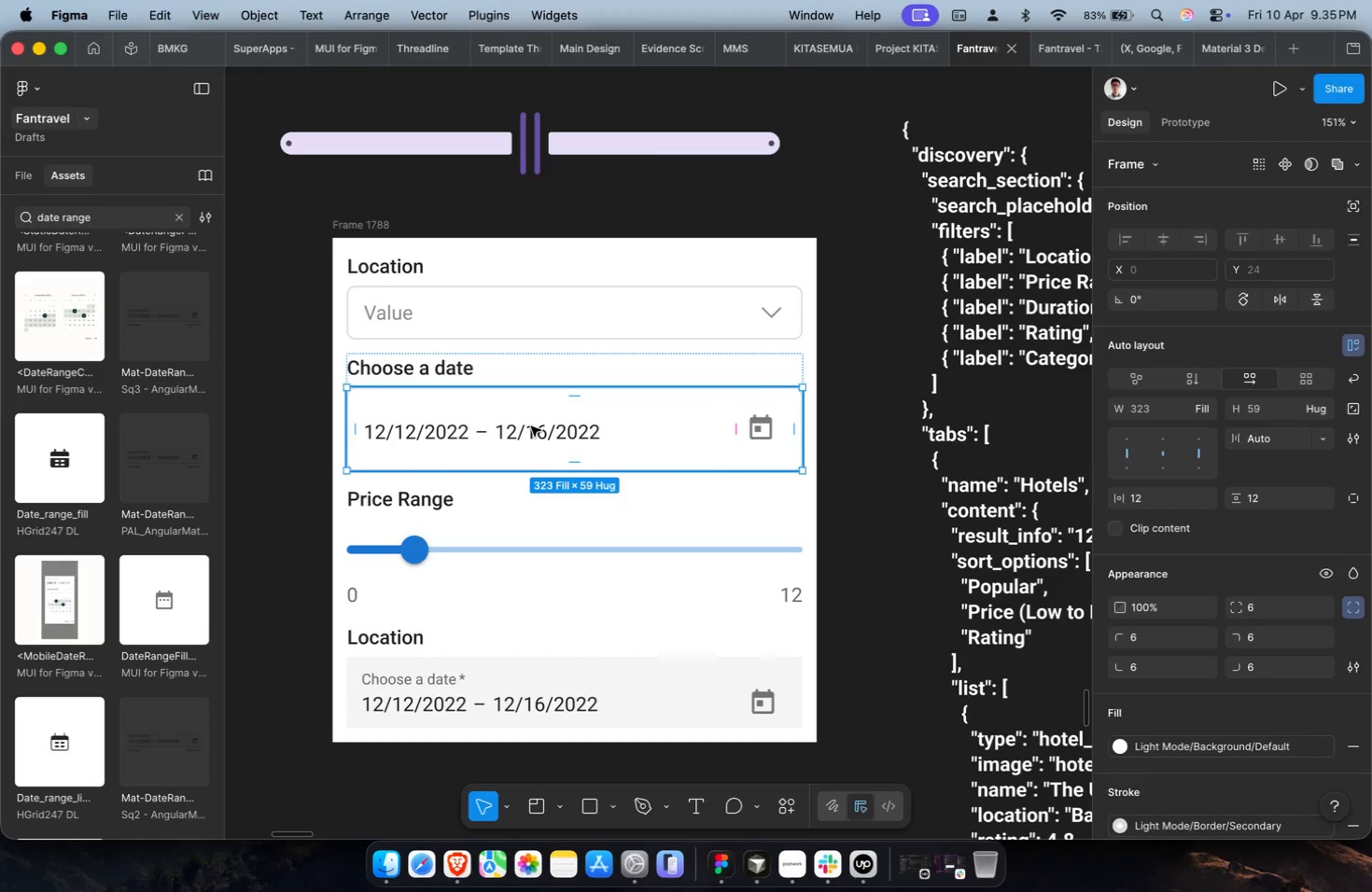 
triple_click([531, 426])
 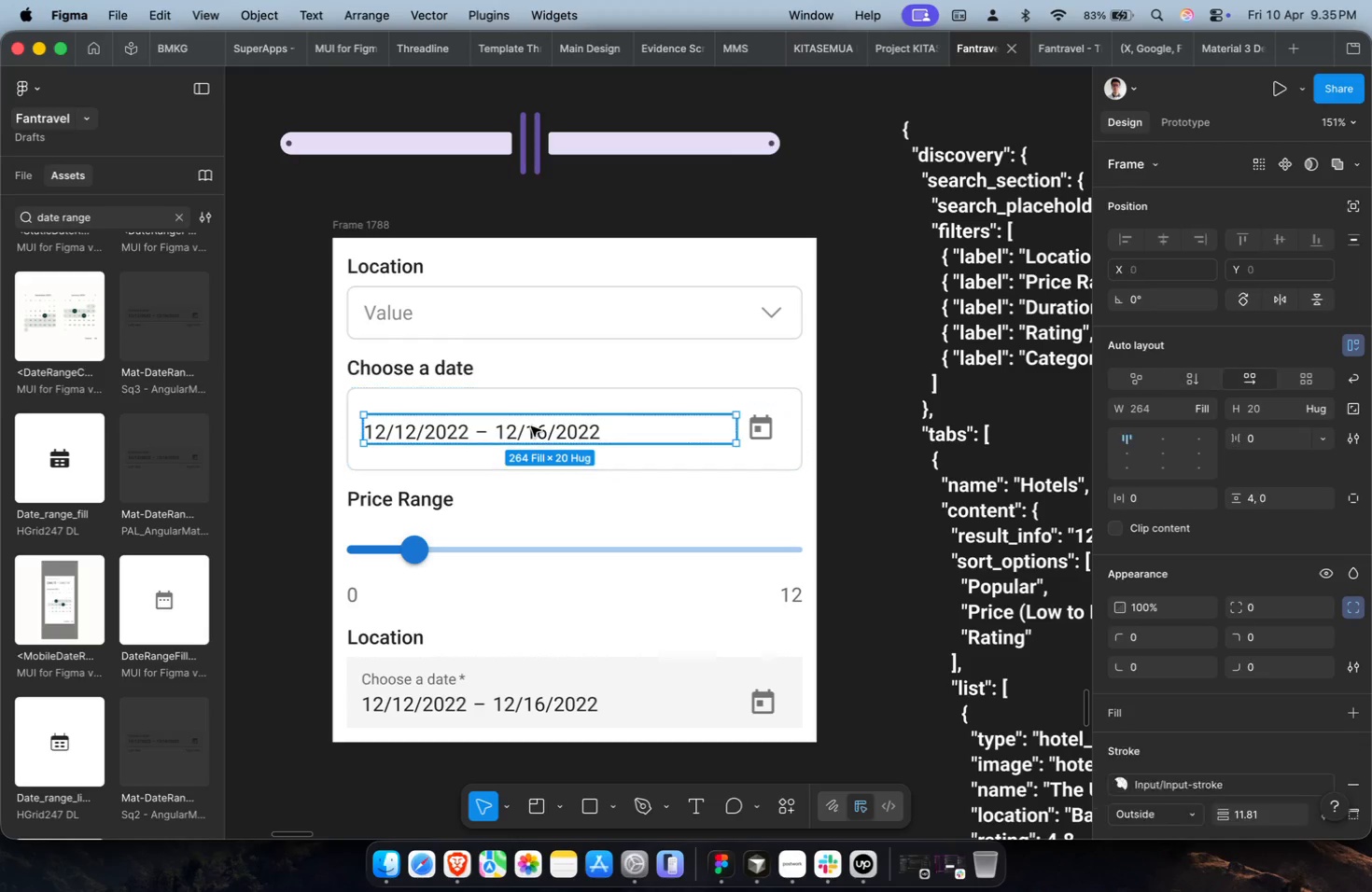 
triple_click([531, 426])
 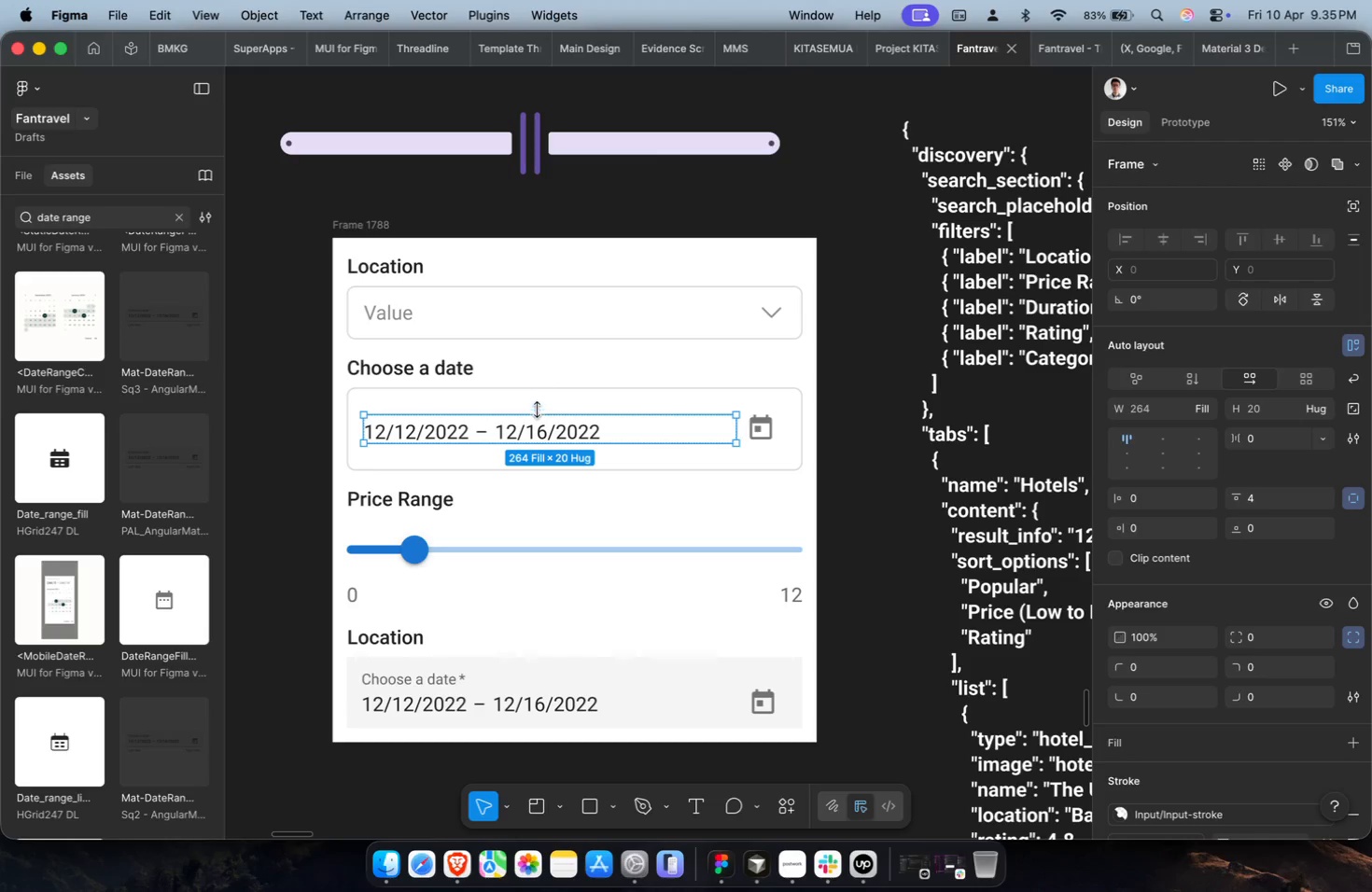 
triple_click([539, 406])
 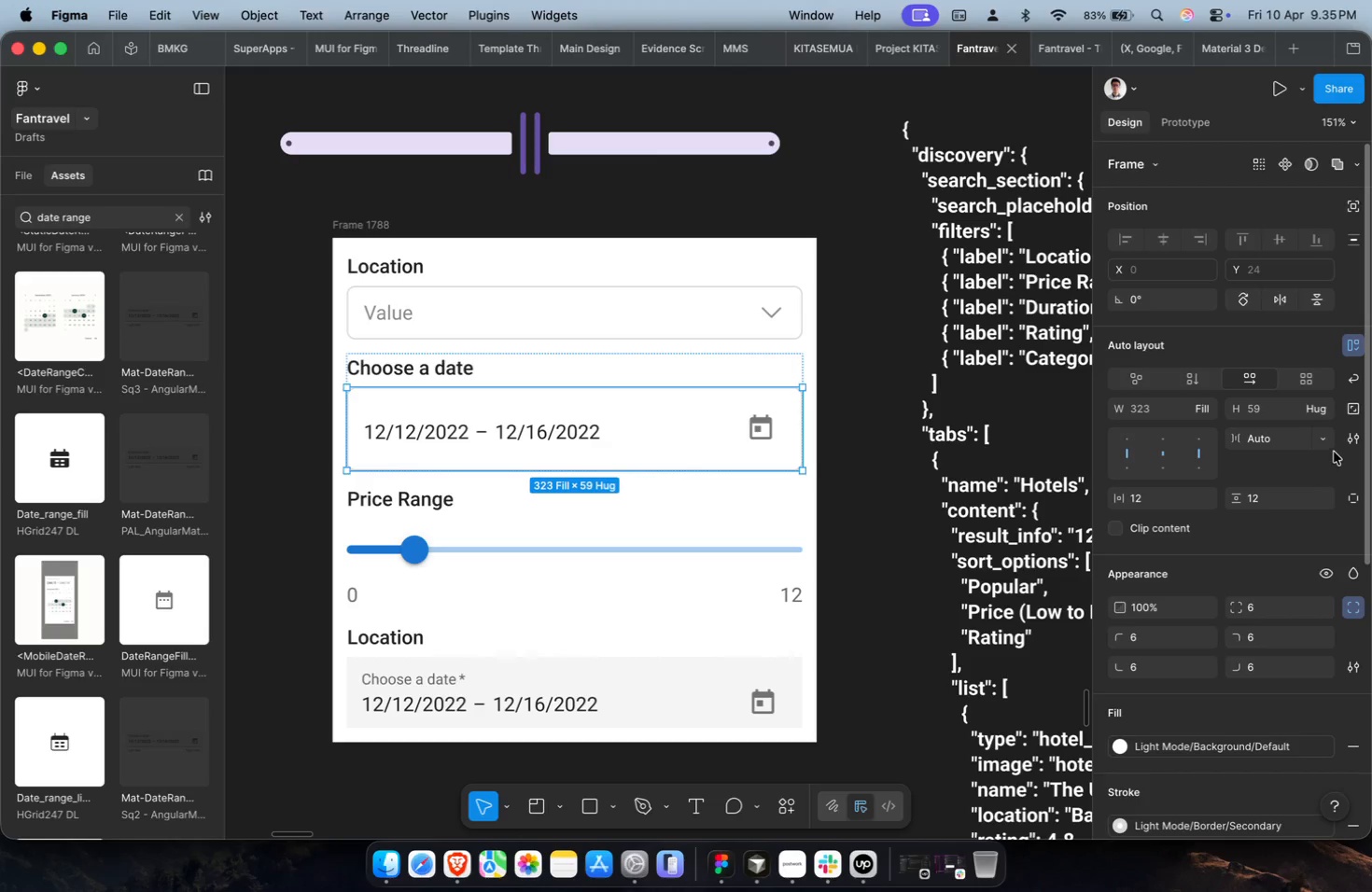 
left_click([1277, 502])
 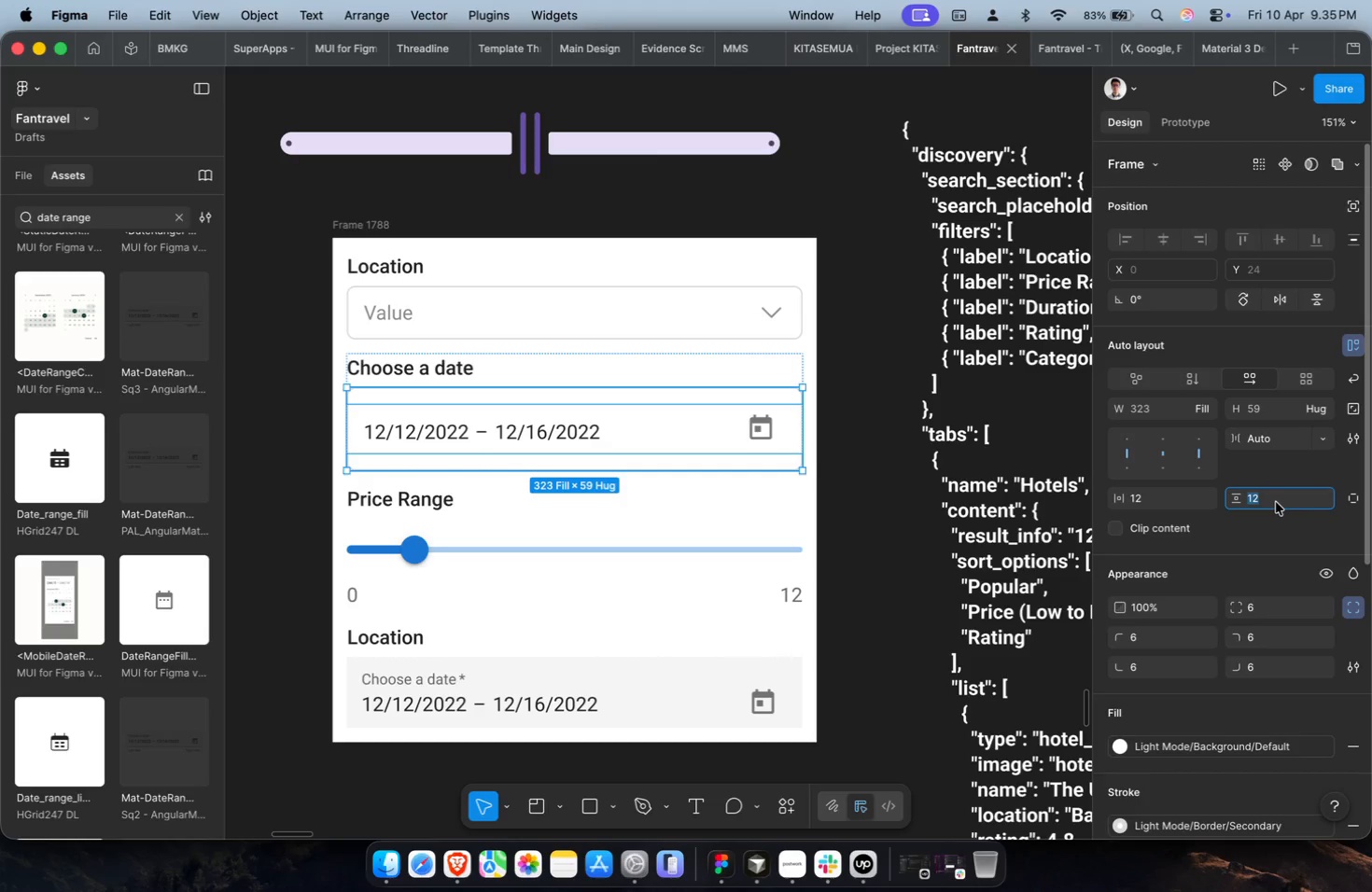 
key(0)
 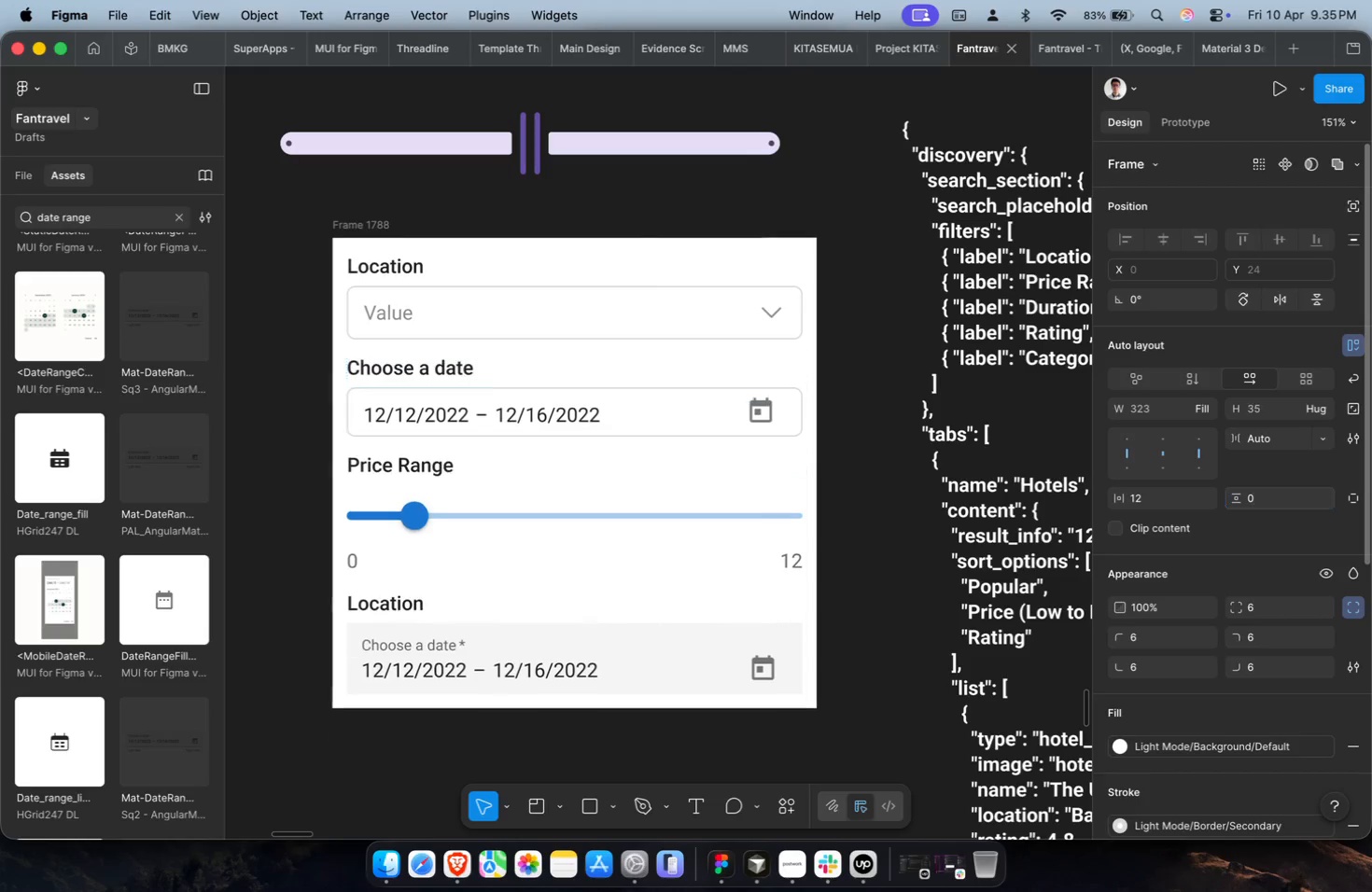 
key(Enter)
 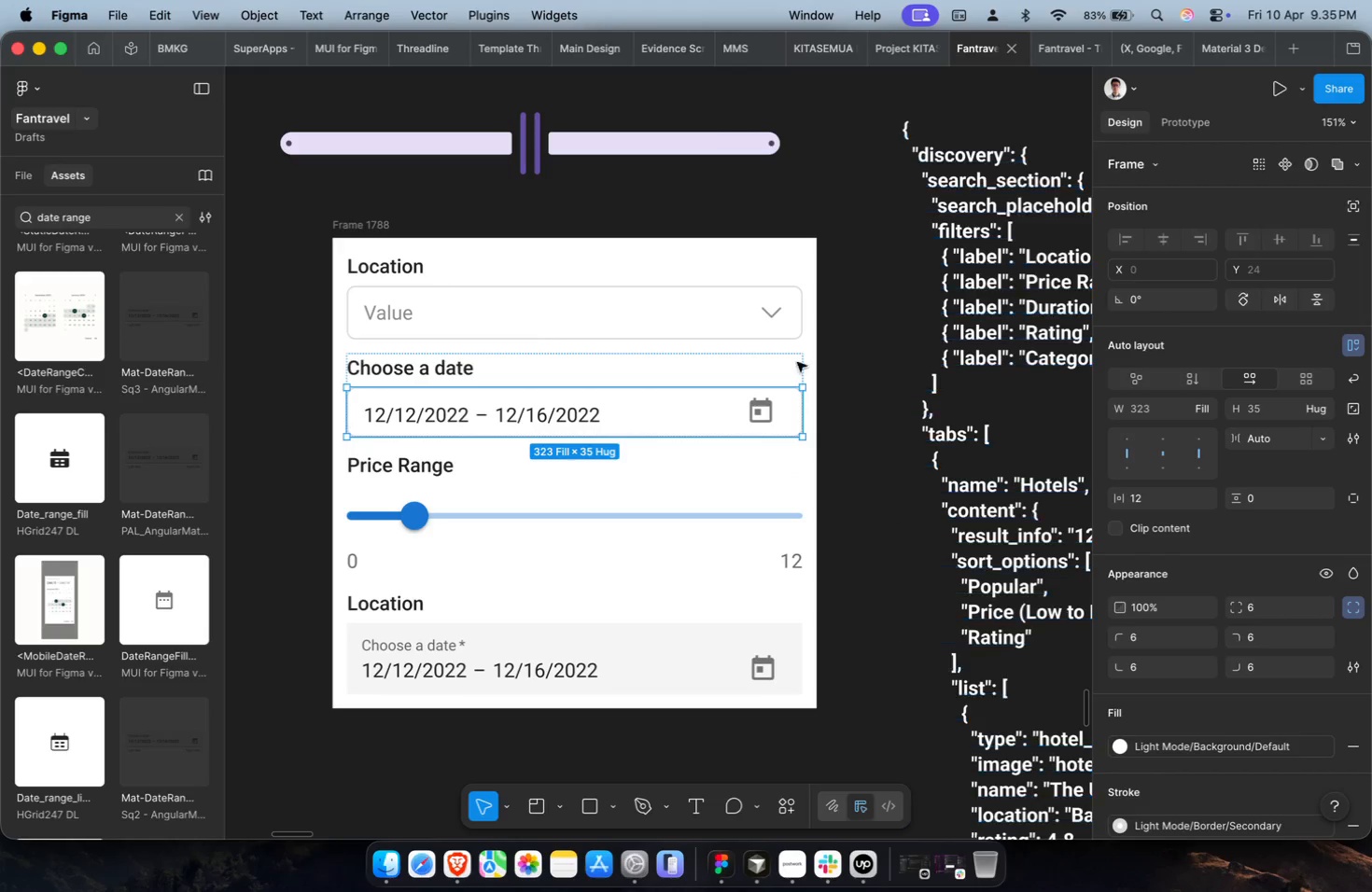 
double_click([734, 330])
 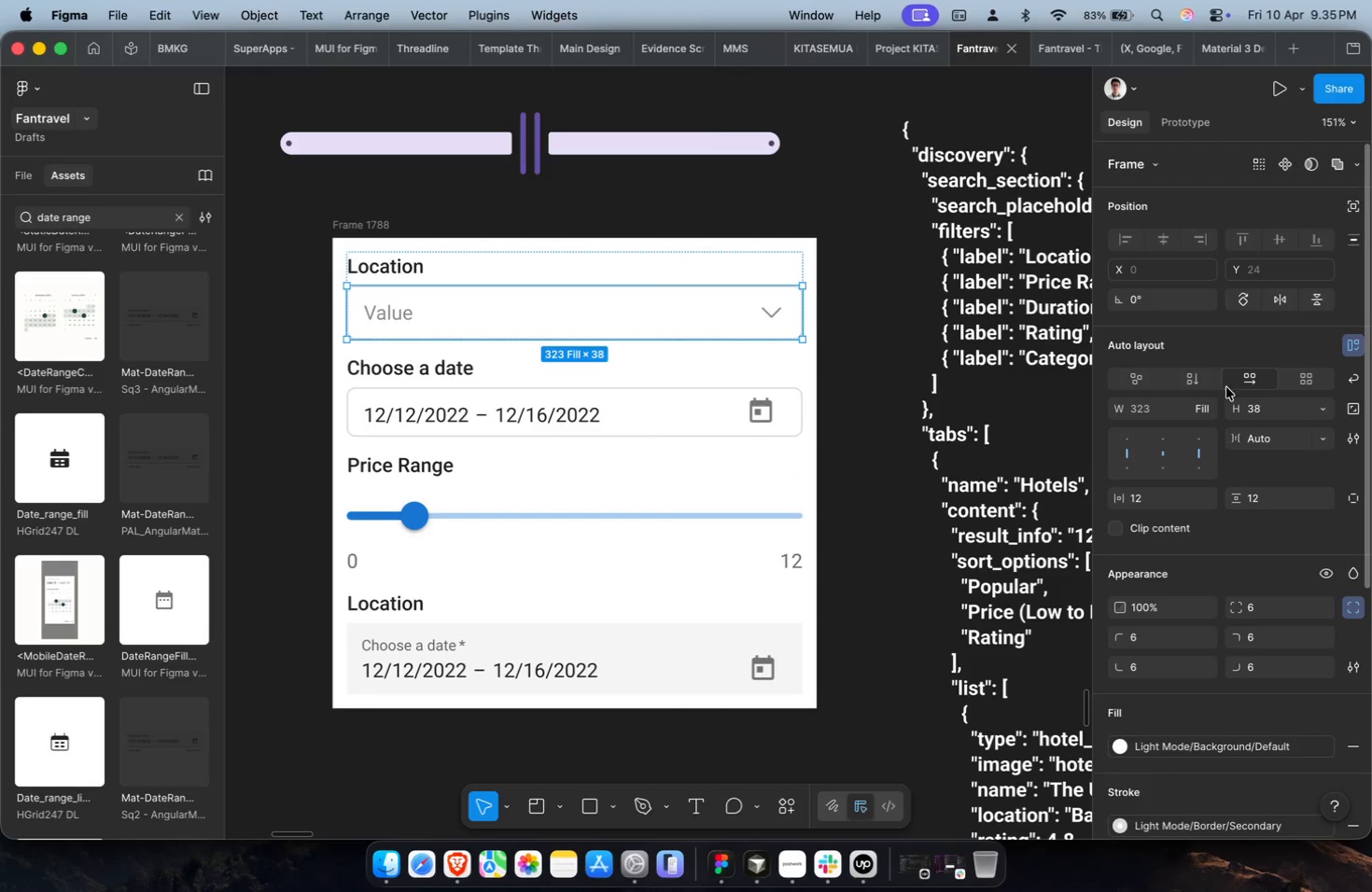 
left_click([1266, 404])
 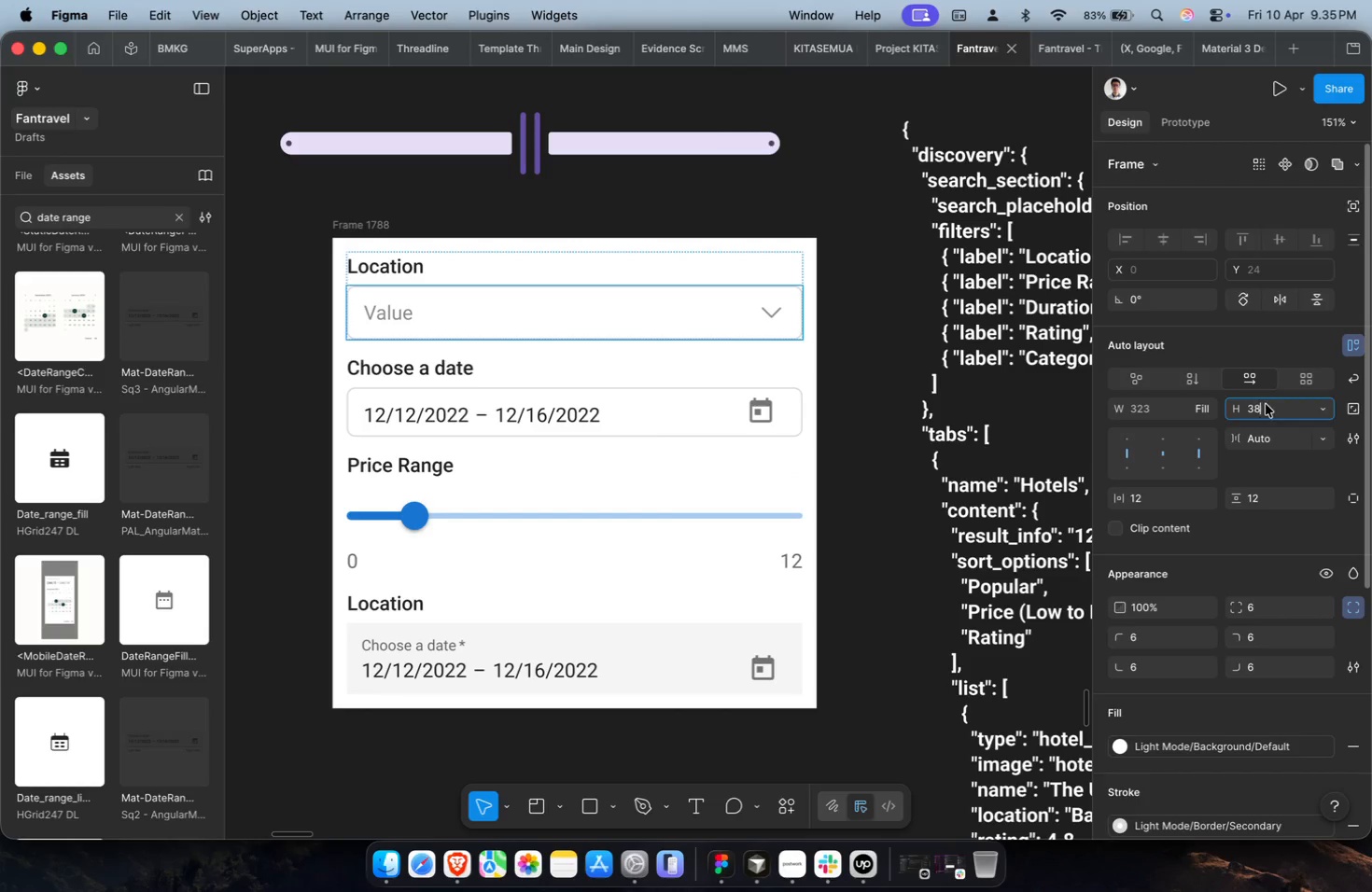 
key(Meta+CommandLeft)
 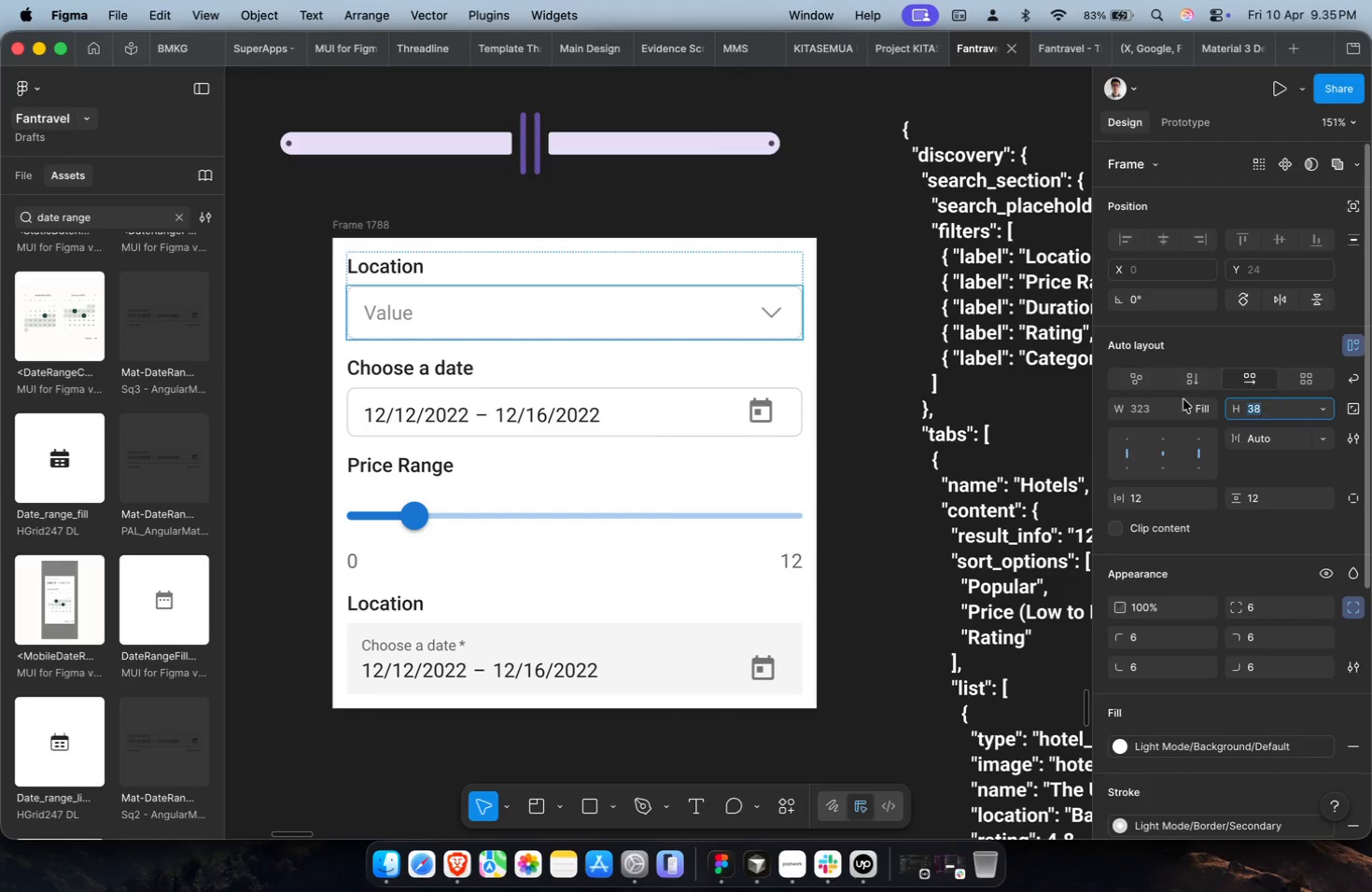 
key(Meta+C)
 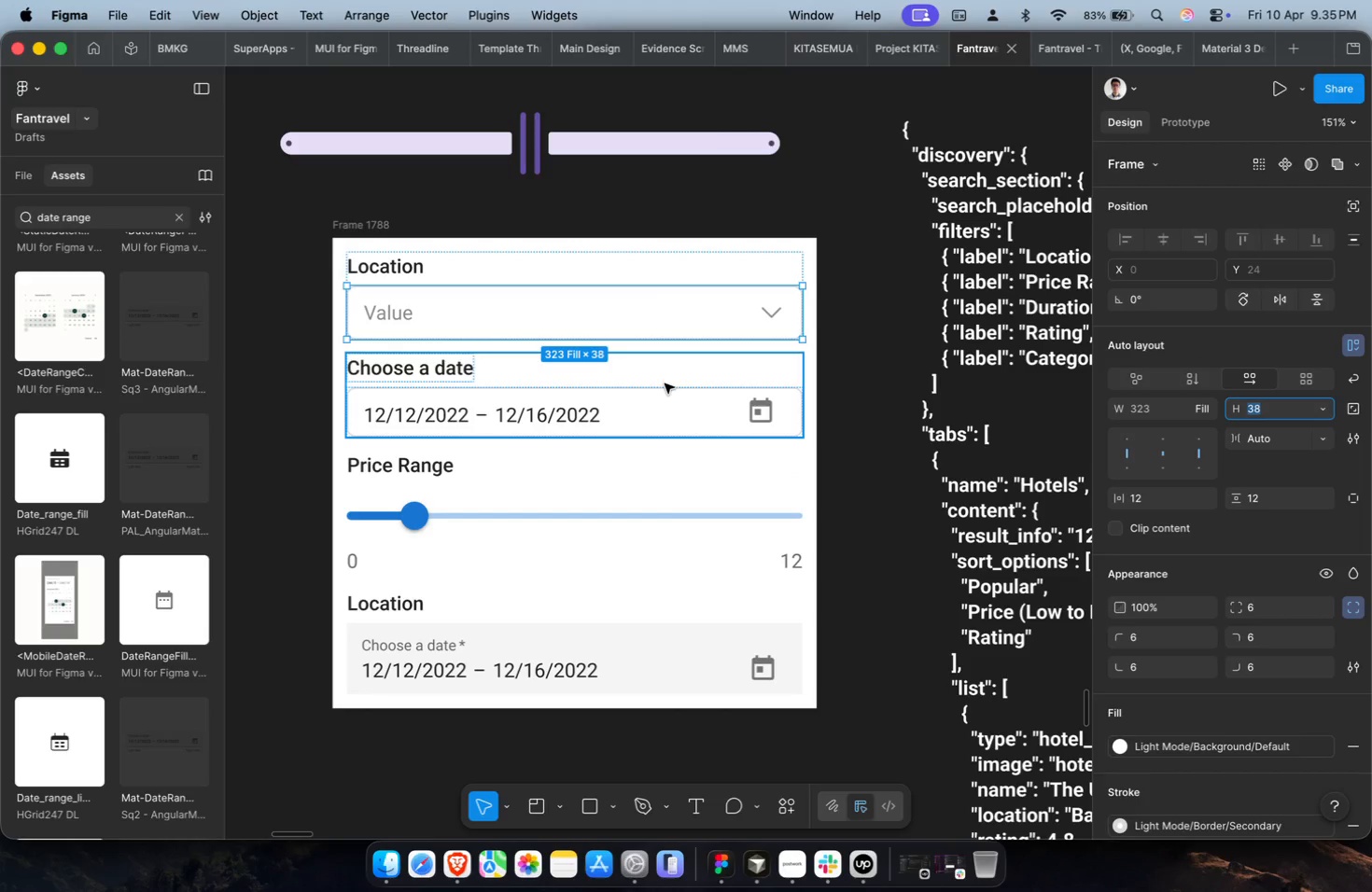 
double_click([665, 385])
 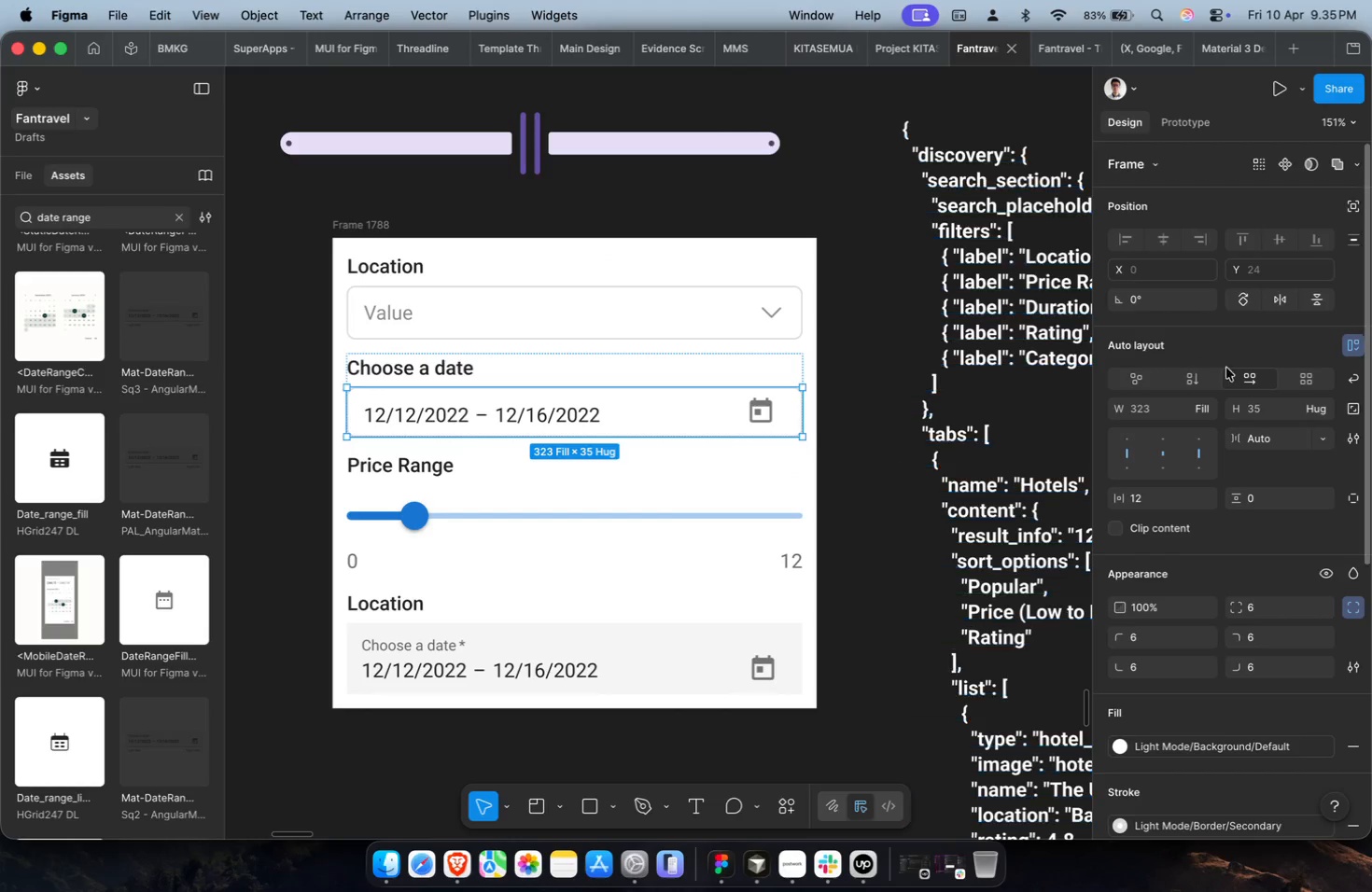 
left_click([1281, 406])
 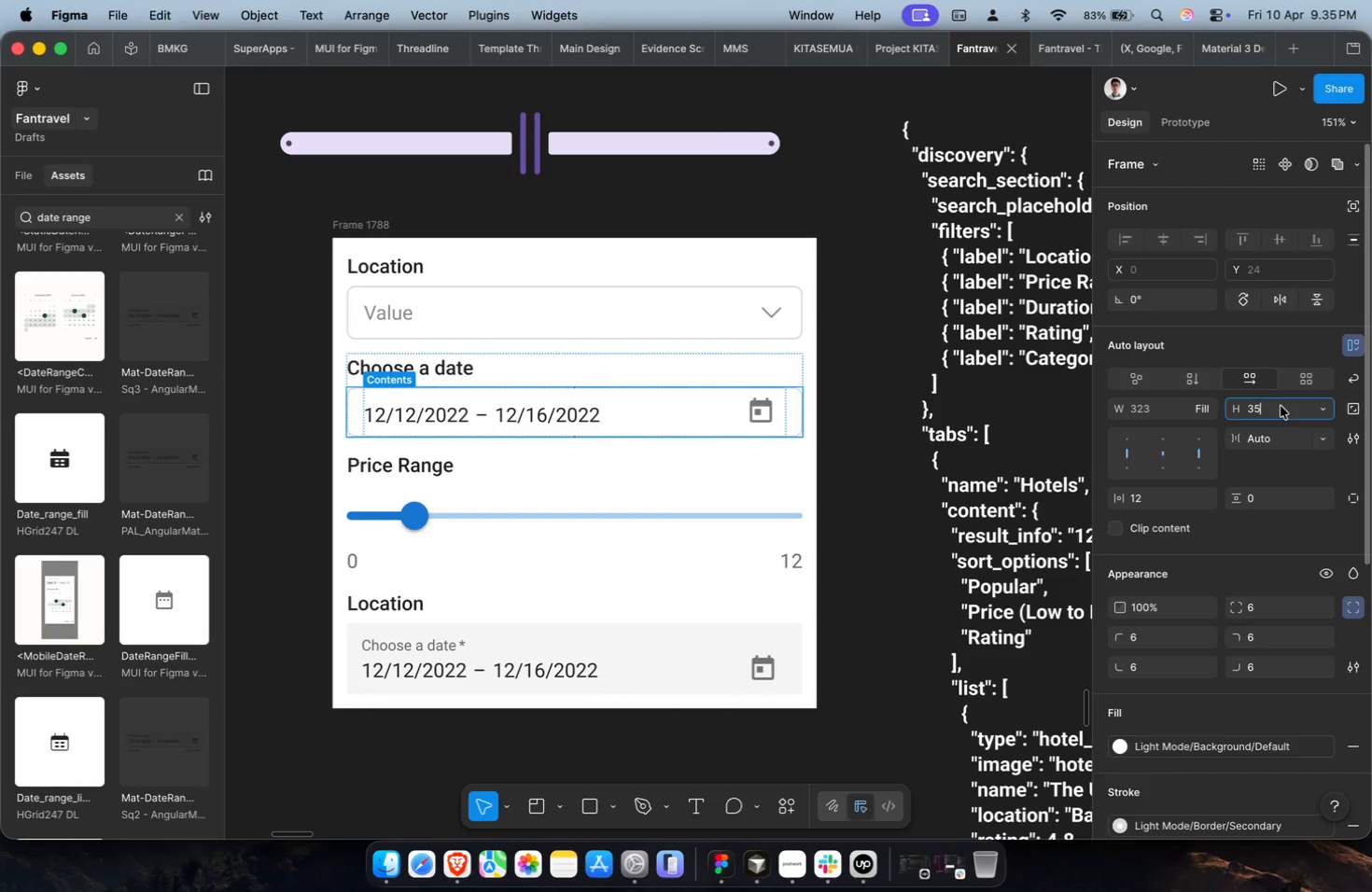 
key(Meta+CommandLeft)
 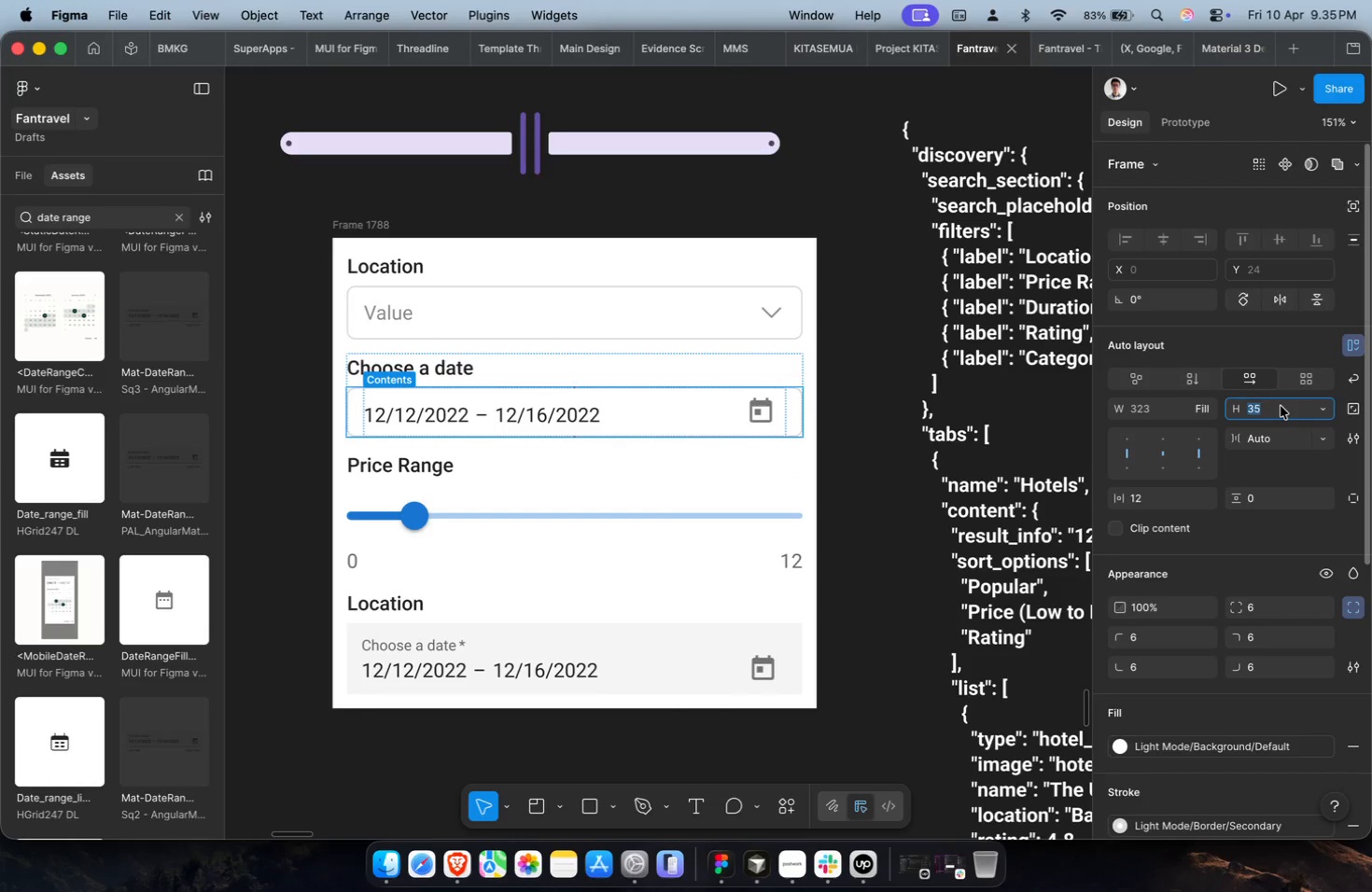 
key(Meta+V)
 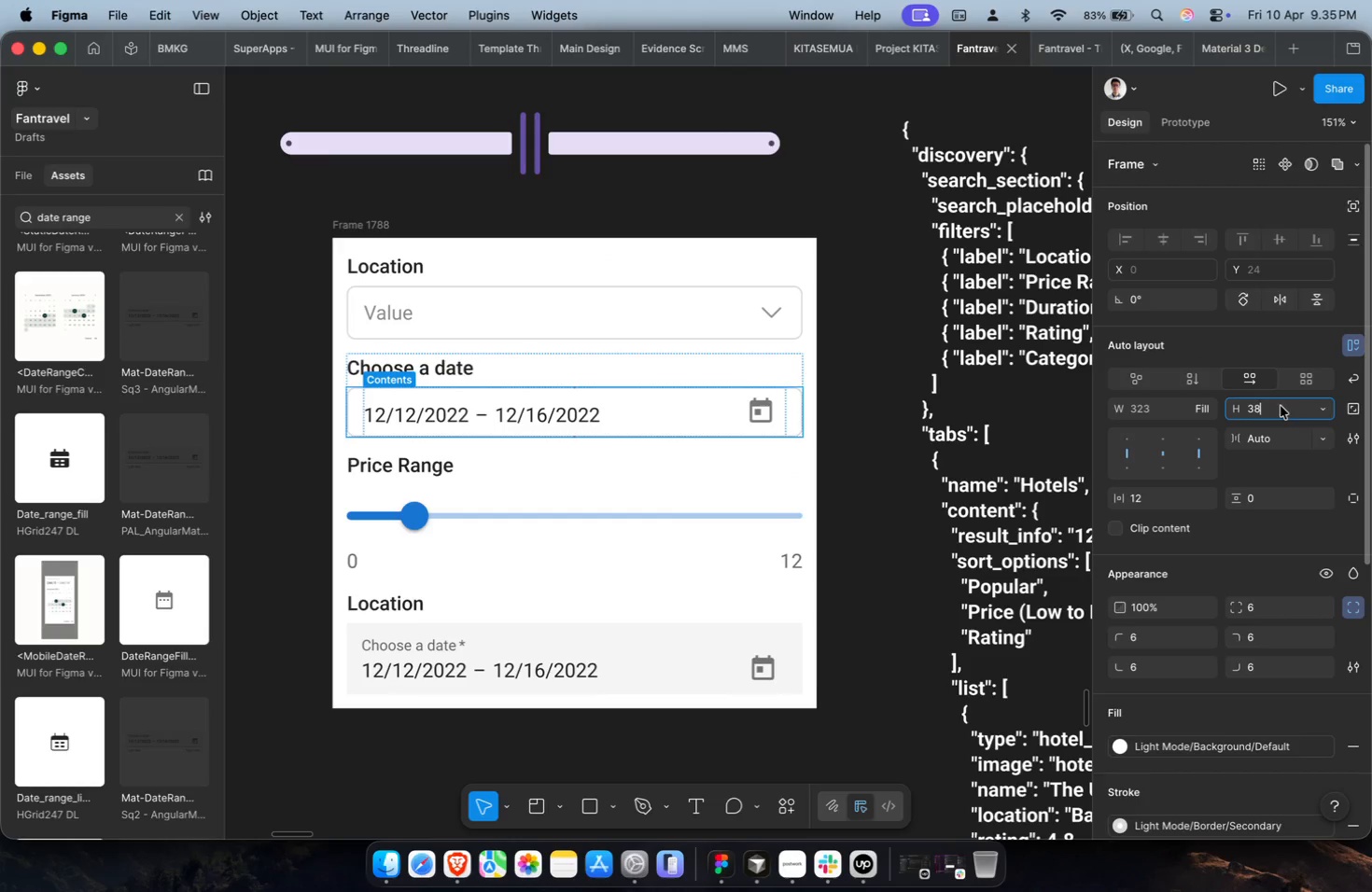 
key(Enter)
 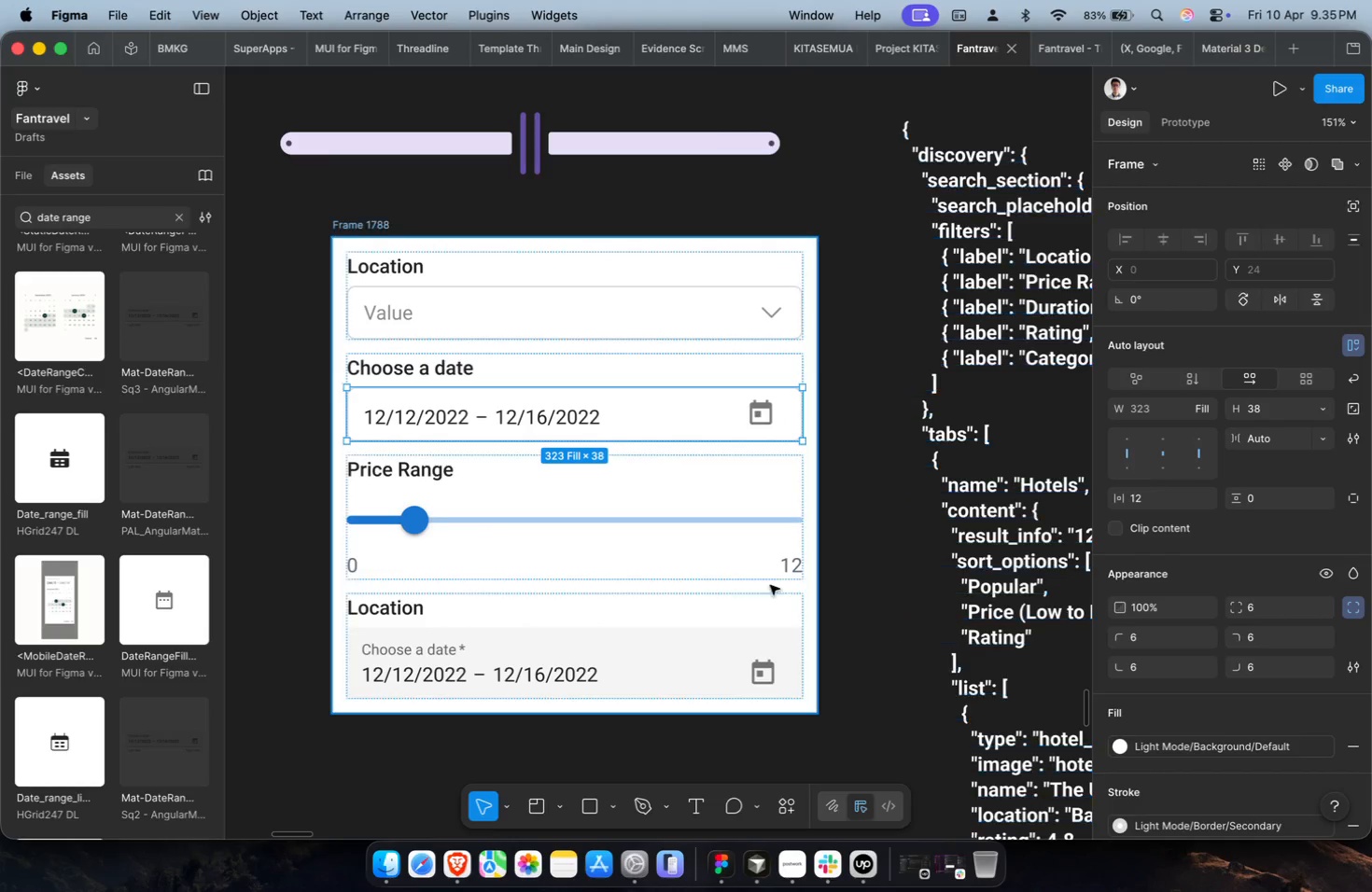 
left_click([689, 587])
 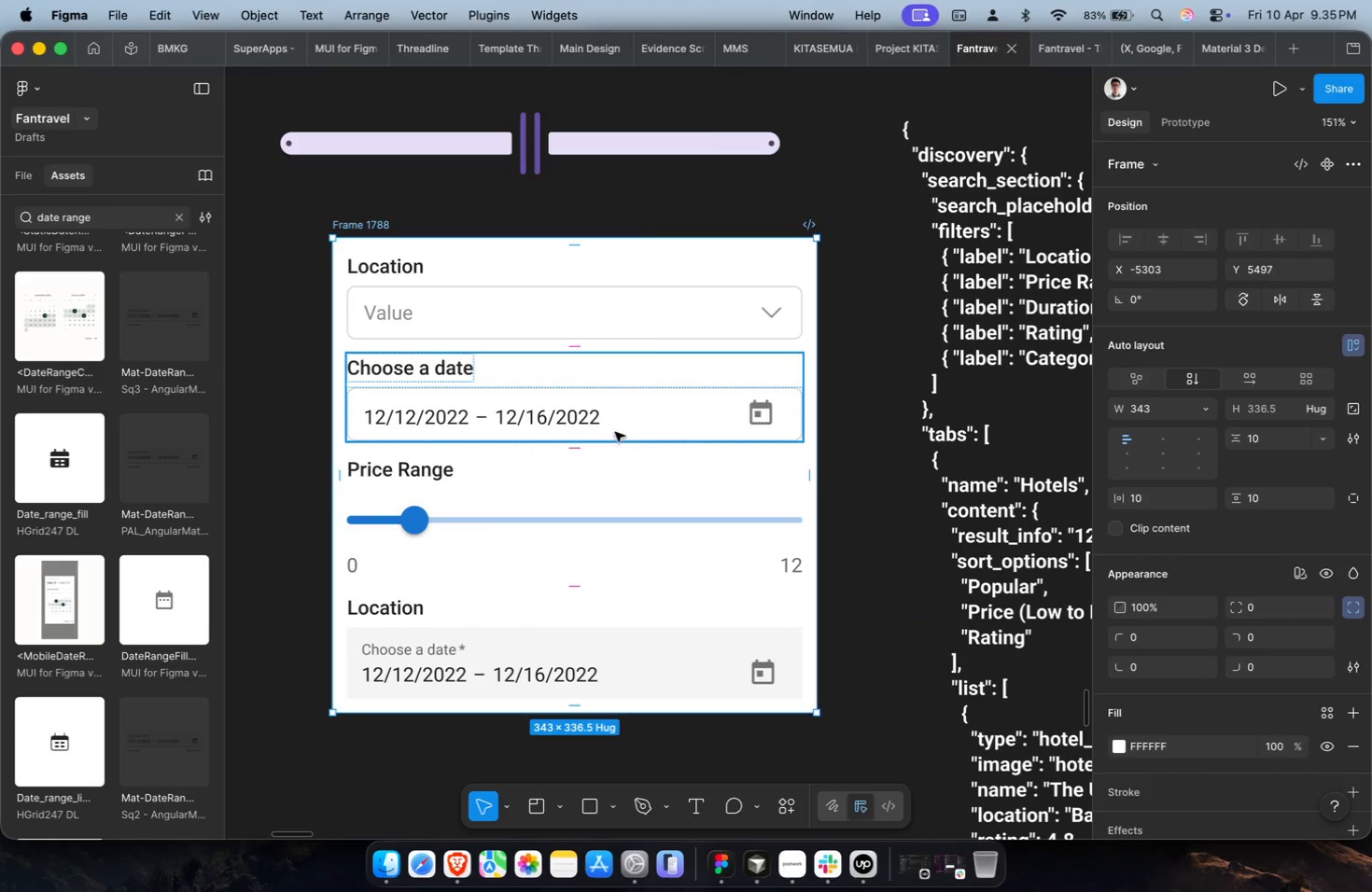 
double_click([614, 430])
 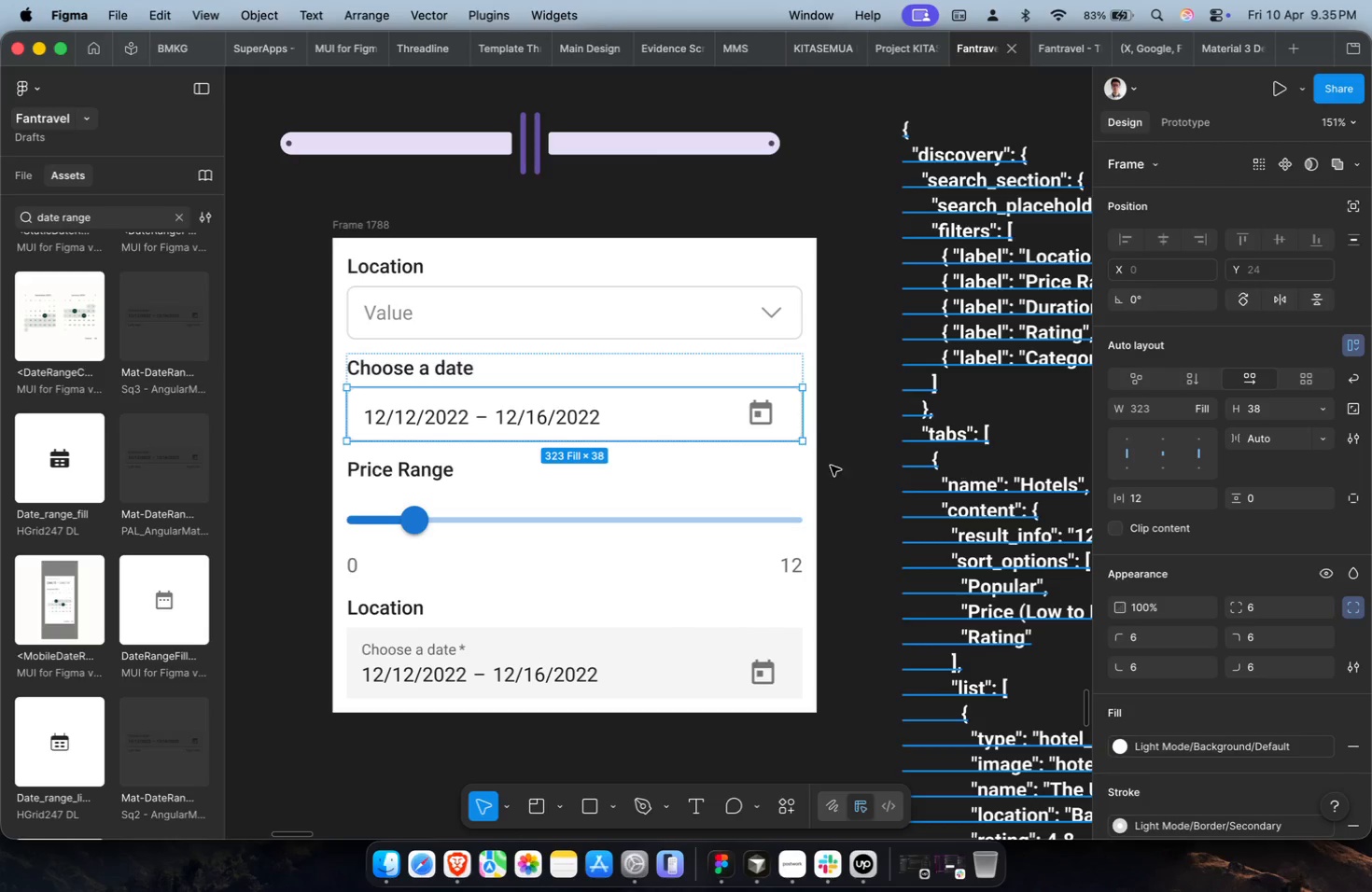 
hold_key(key=CommandLeft, duration=0.31)
 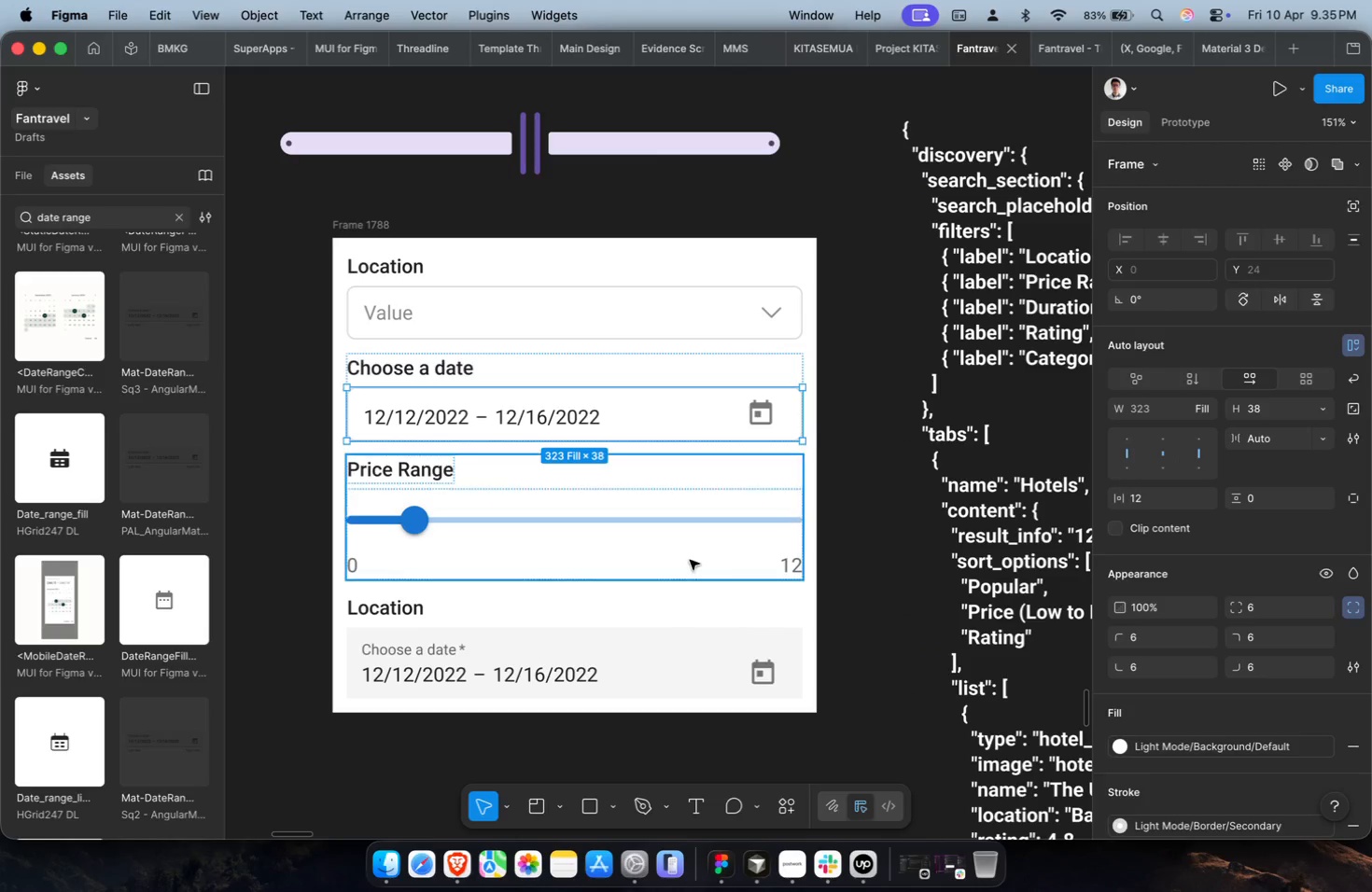 
left_click([679, 560])
 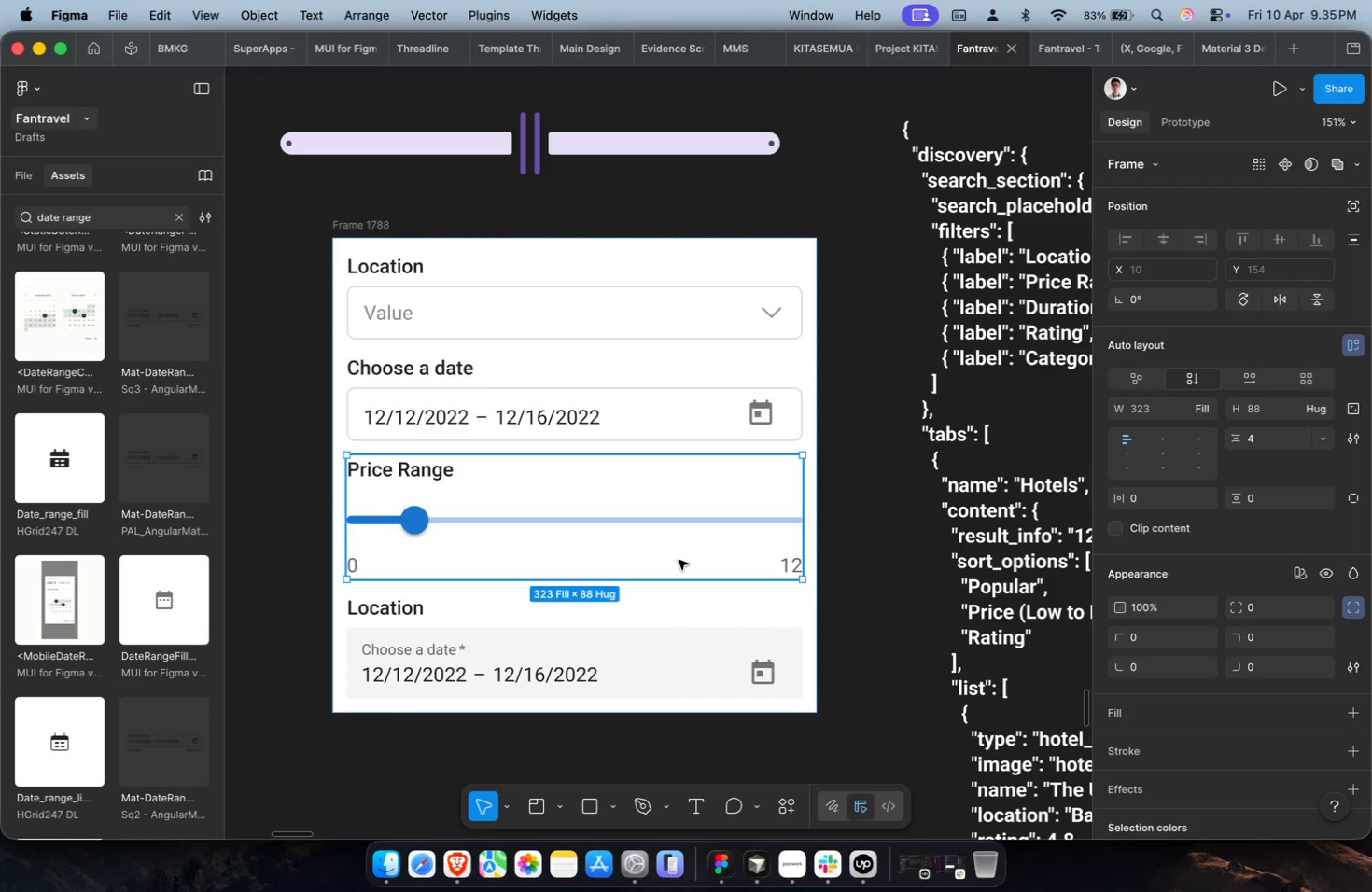 
hold_key(key=CommandLeft, duration=0.45)
 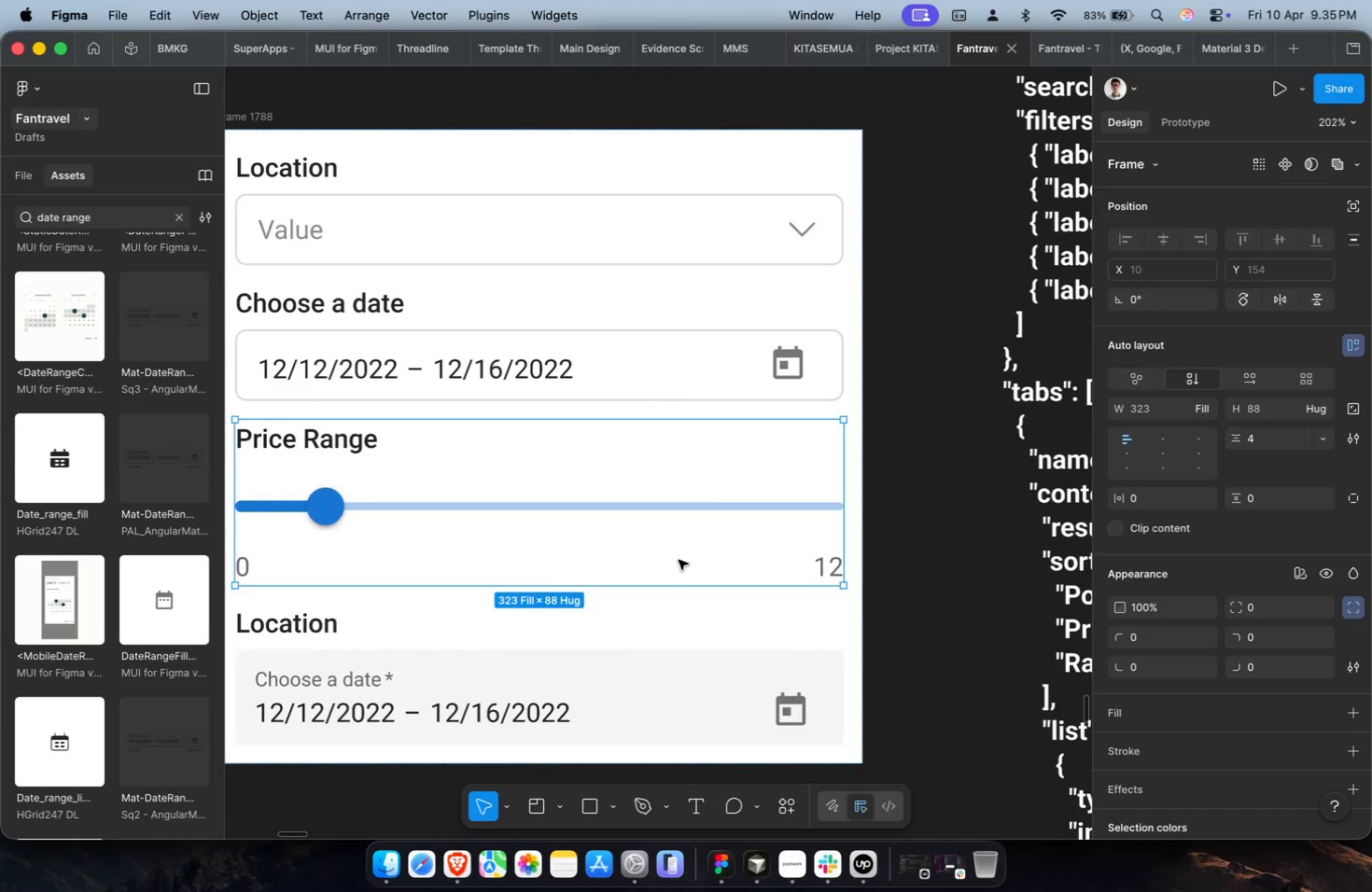 
key(Meta+CommandLeft)
 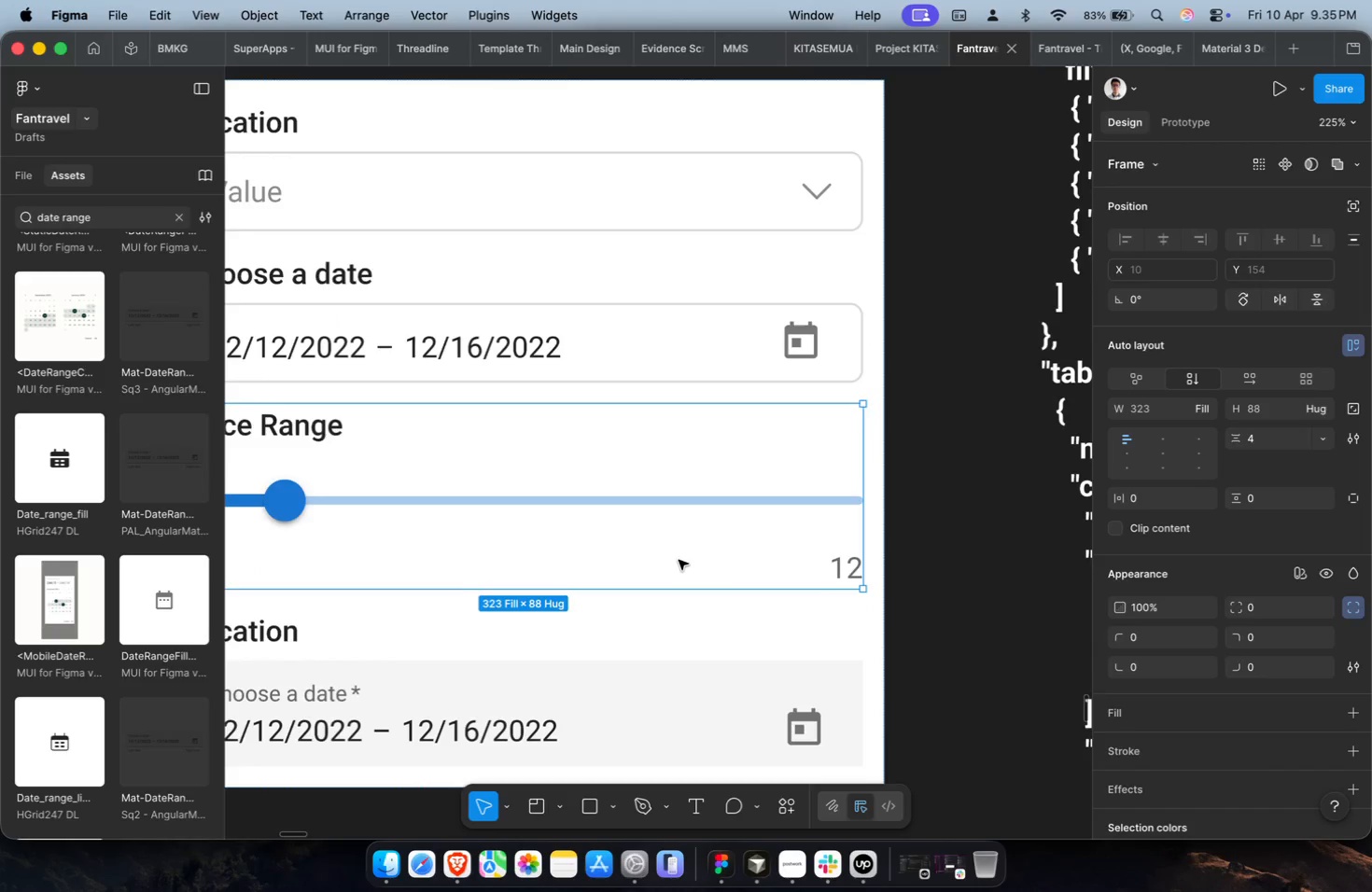 
scroll: coordinate [679, 560], scroll_direction: up, amount: 4.0
 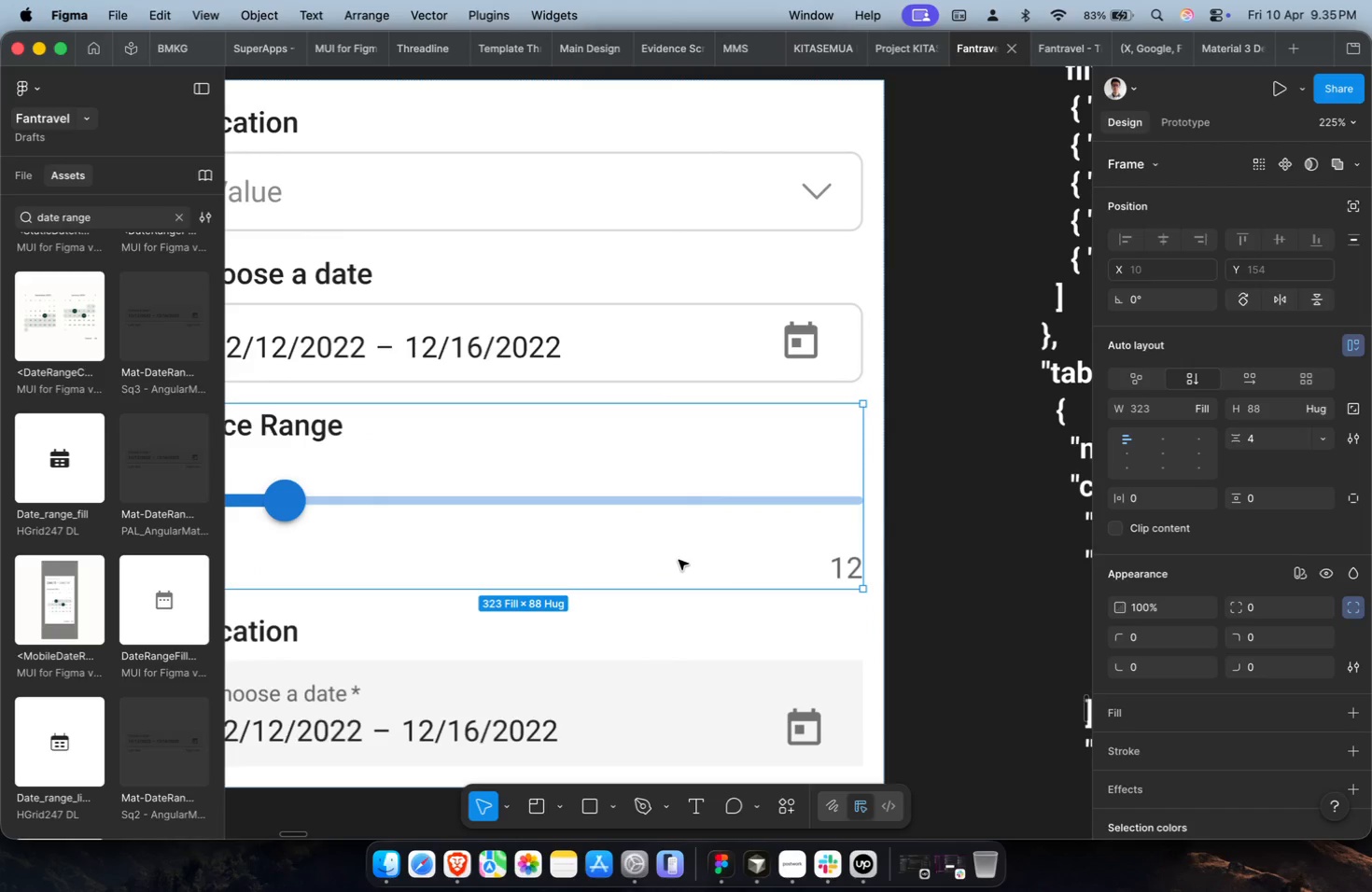 
scroll: coordinate [679, 560], scroll_direction: down, amount: 2.0
 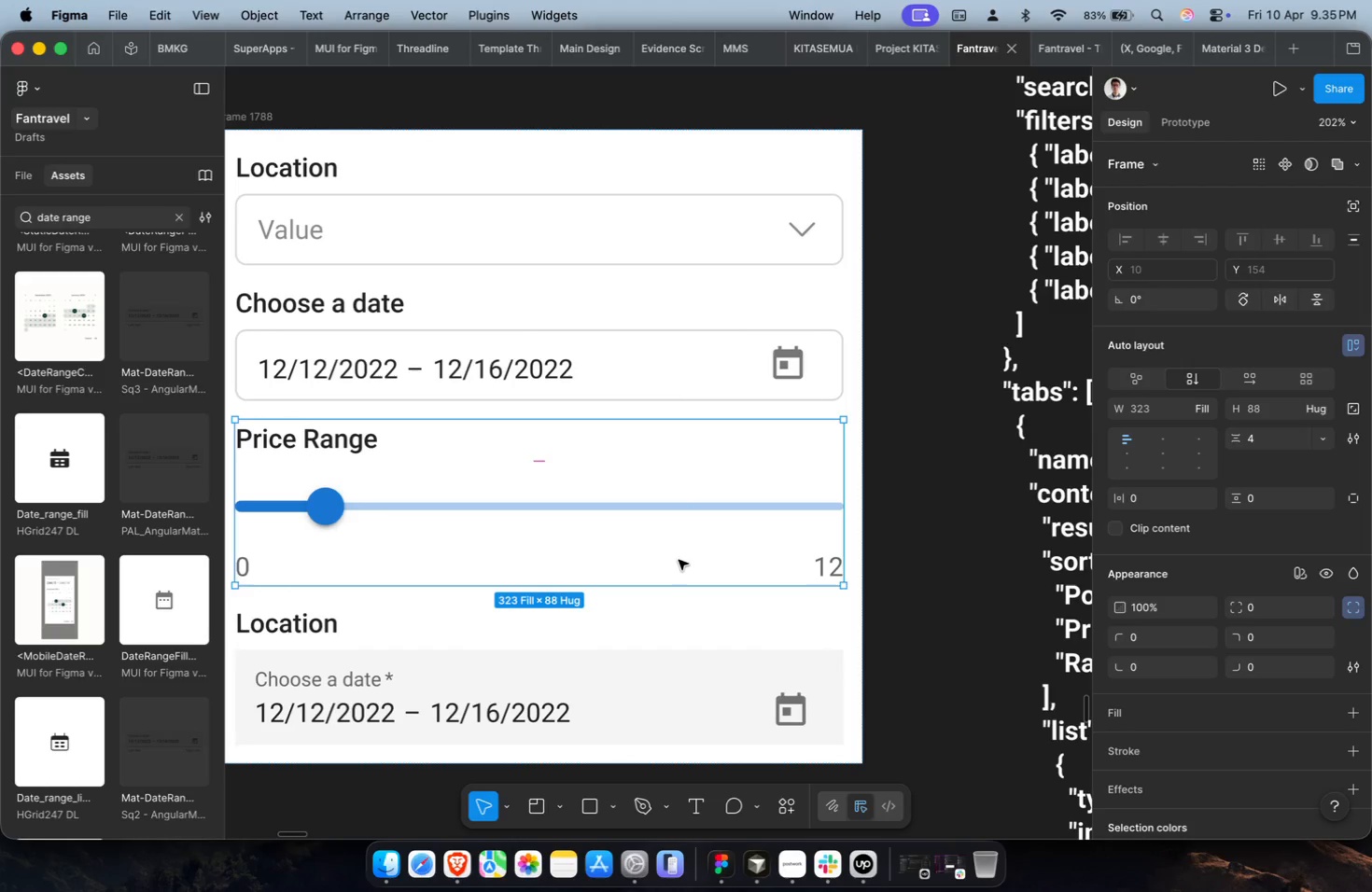 
scroll: coordinate [679, 560], scroll_direction: up, amount: 1.0
 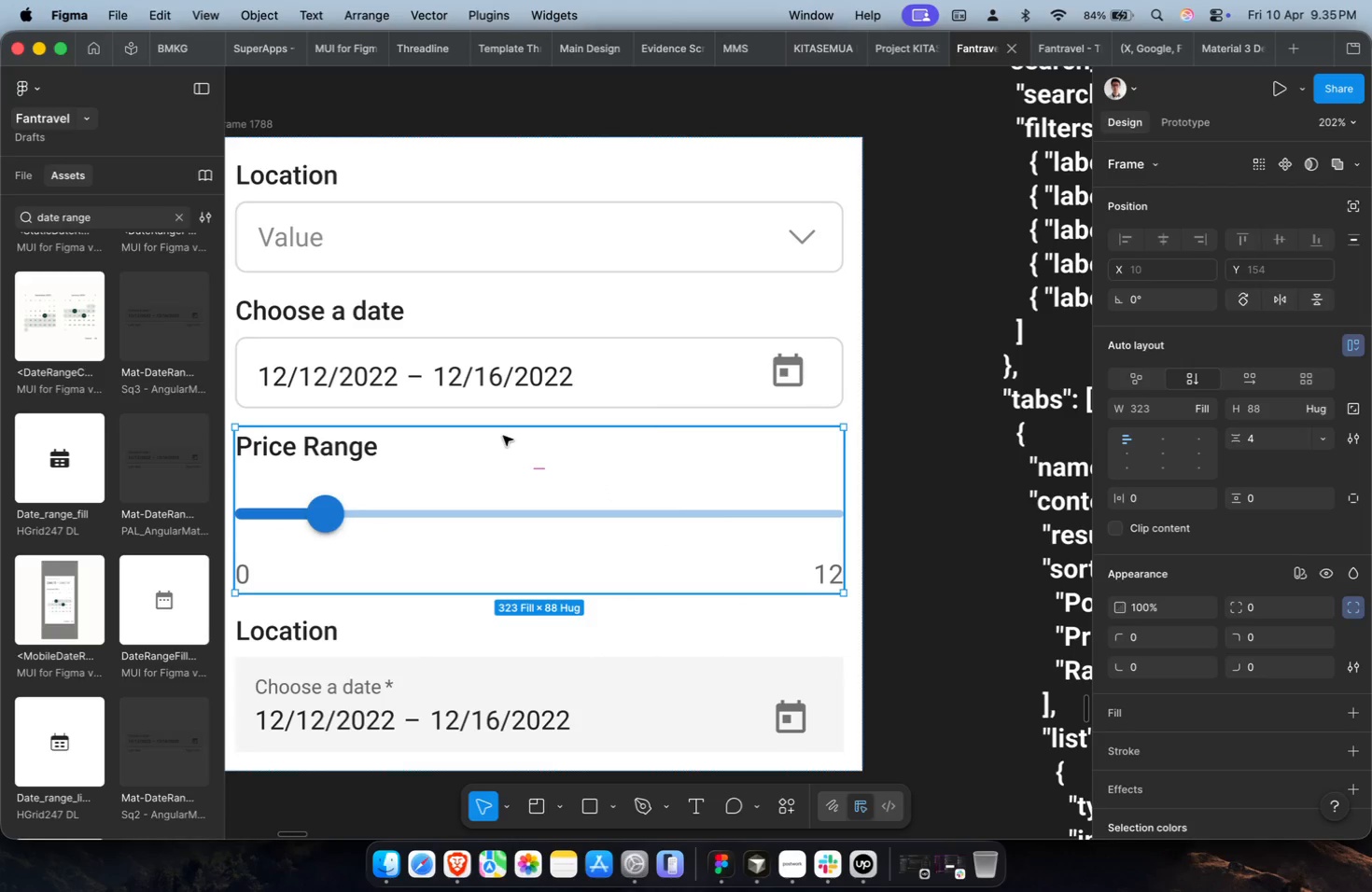 
hold_key(key=CommandLeft, duration=0.79)
 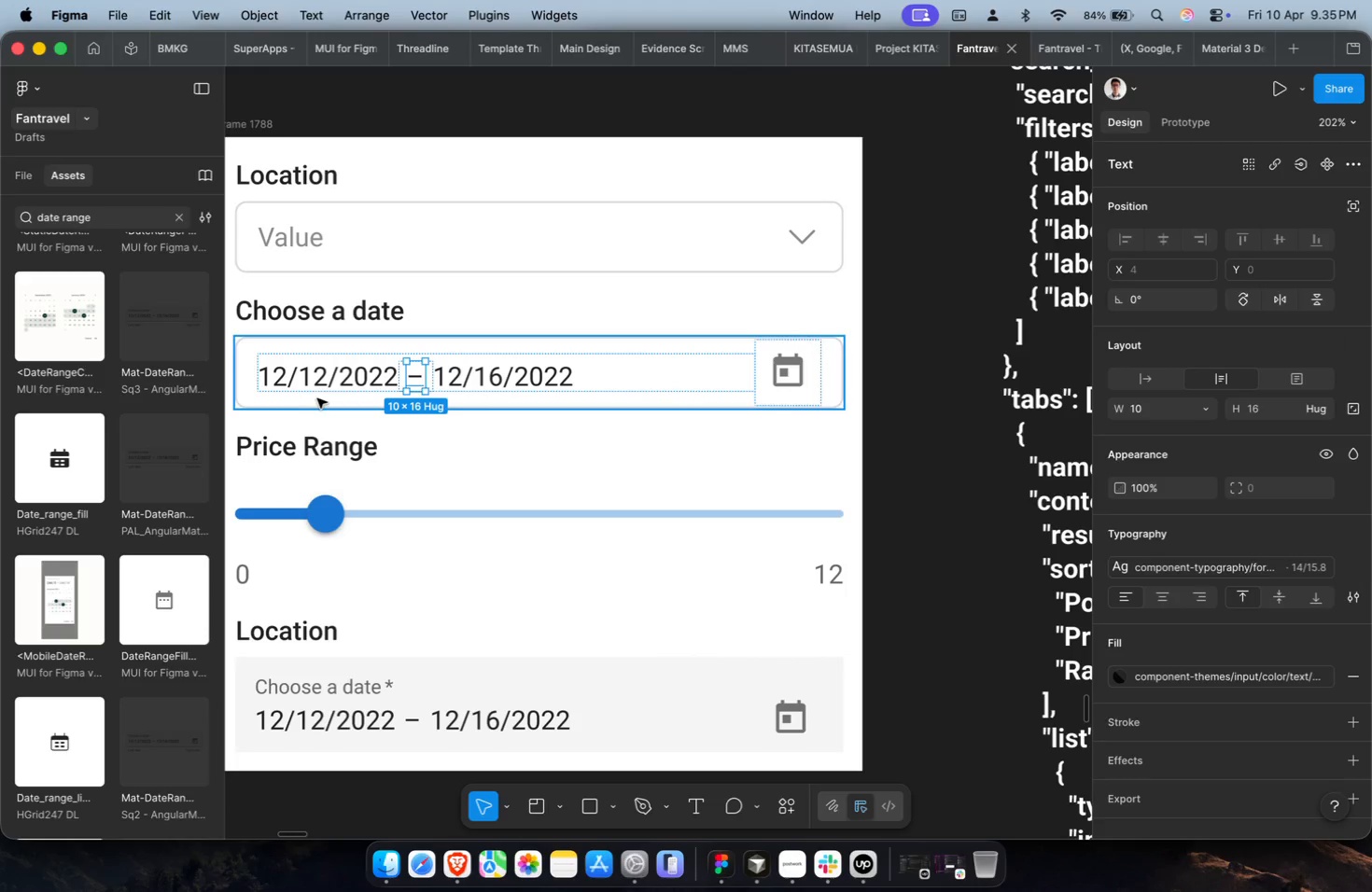 
left_click([606, 384])
 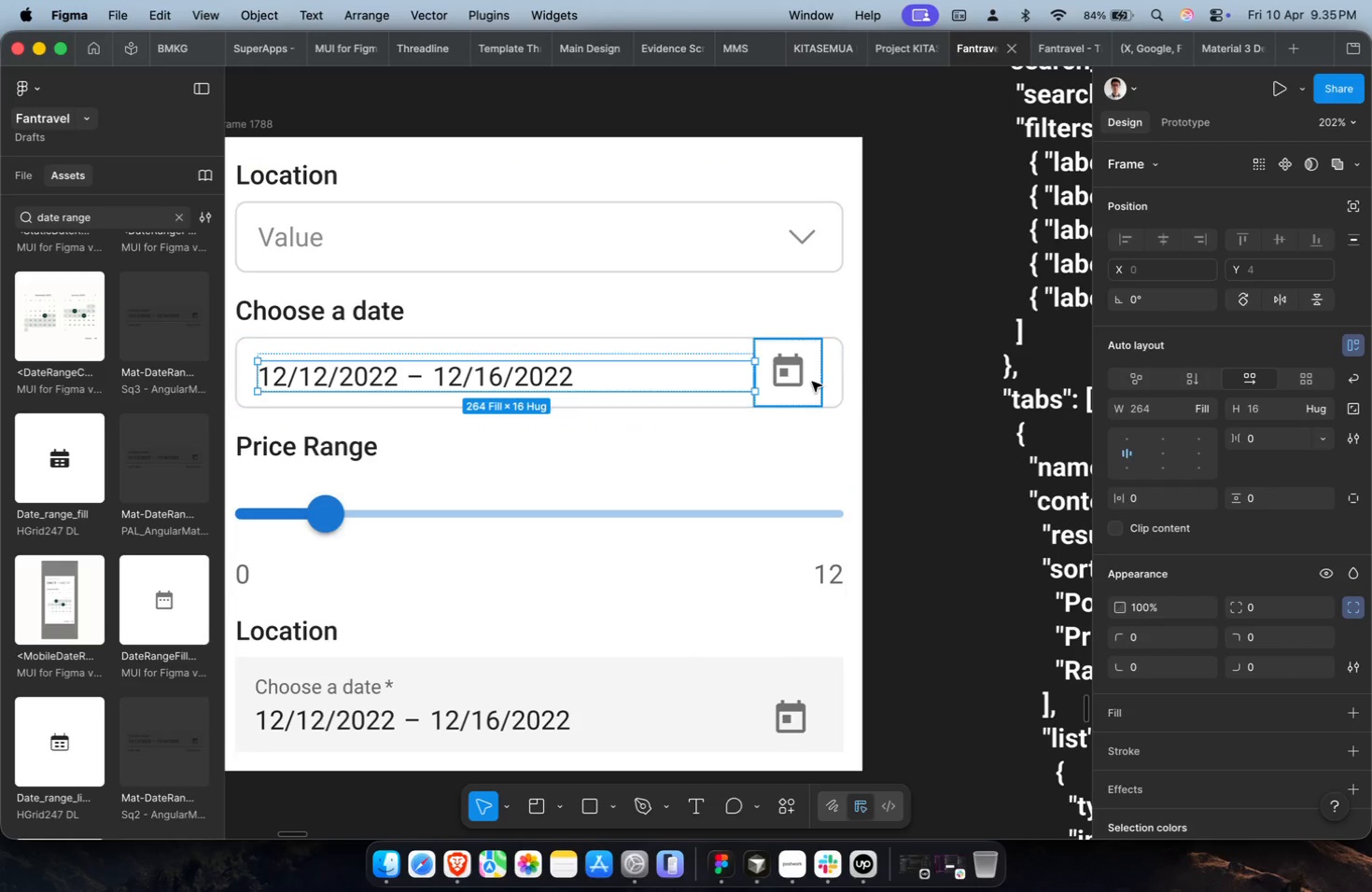 
left_click([812, 382])
 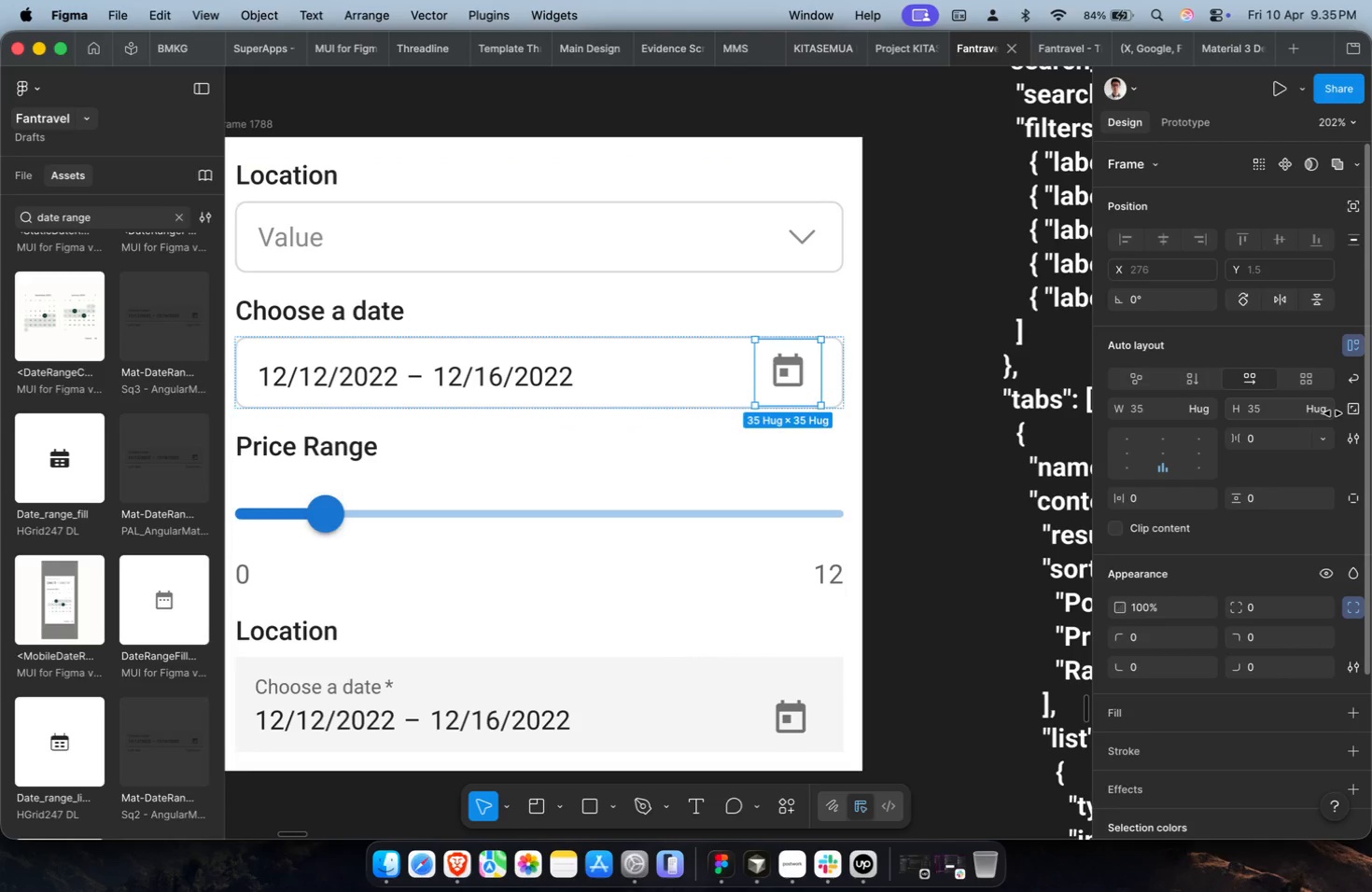 
double_click([1322, 413])
 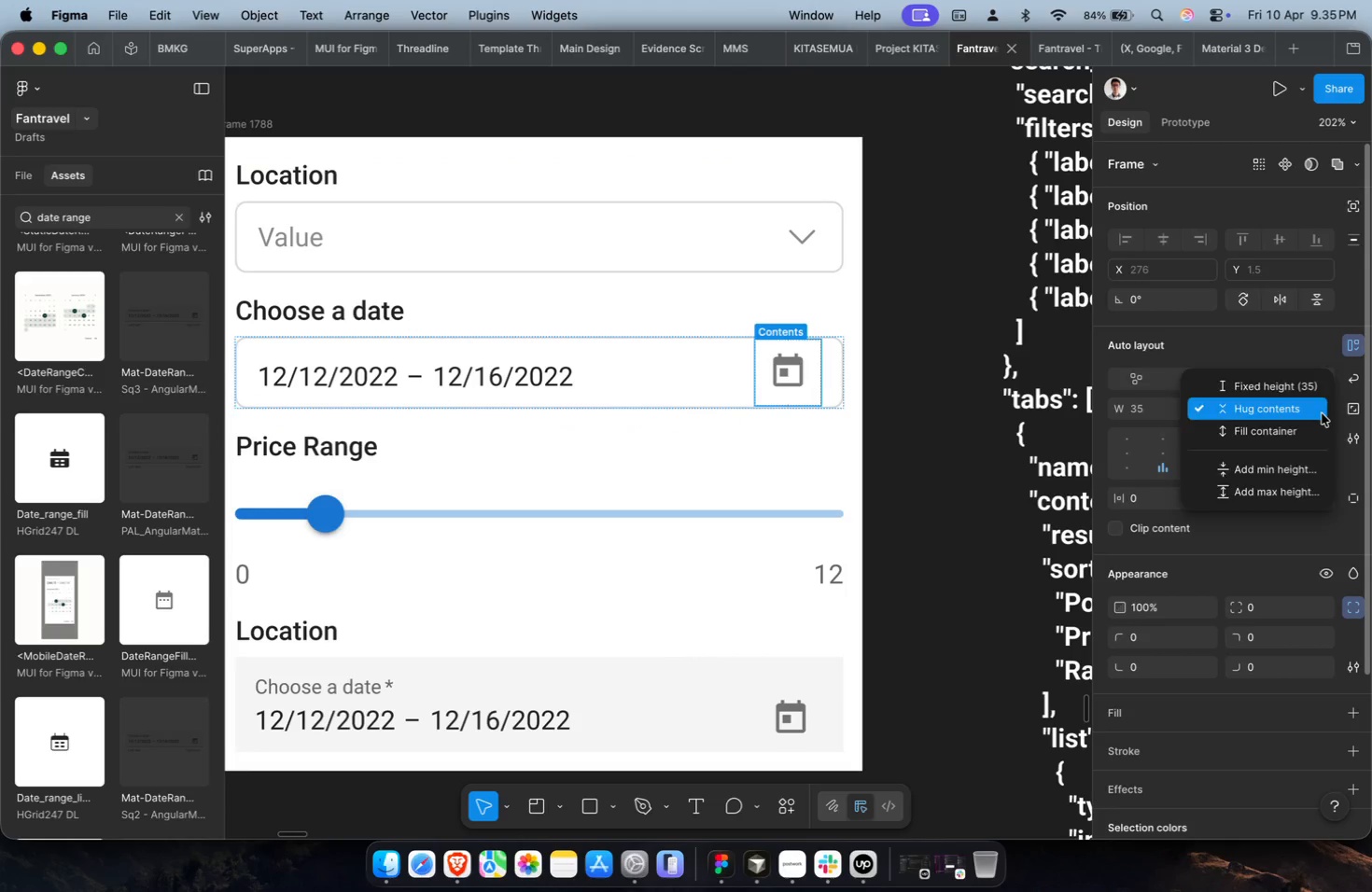 
key(Meta+Shift+G)
 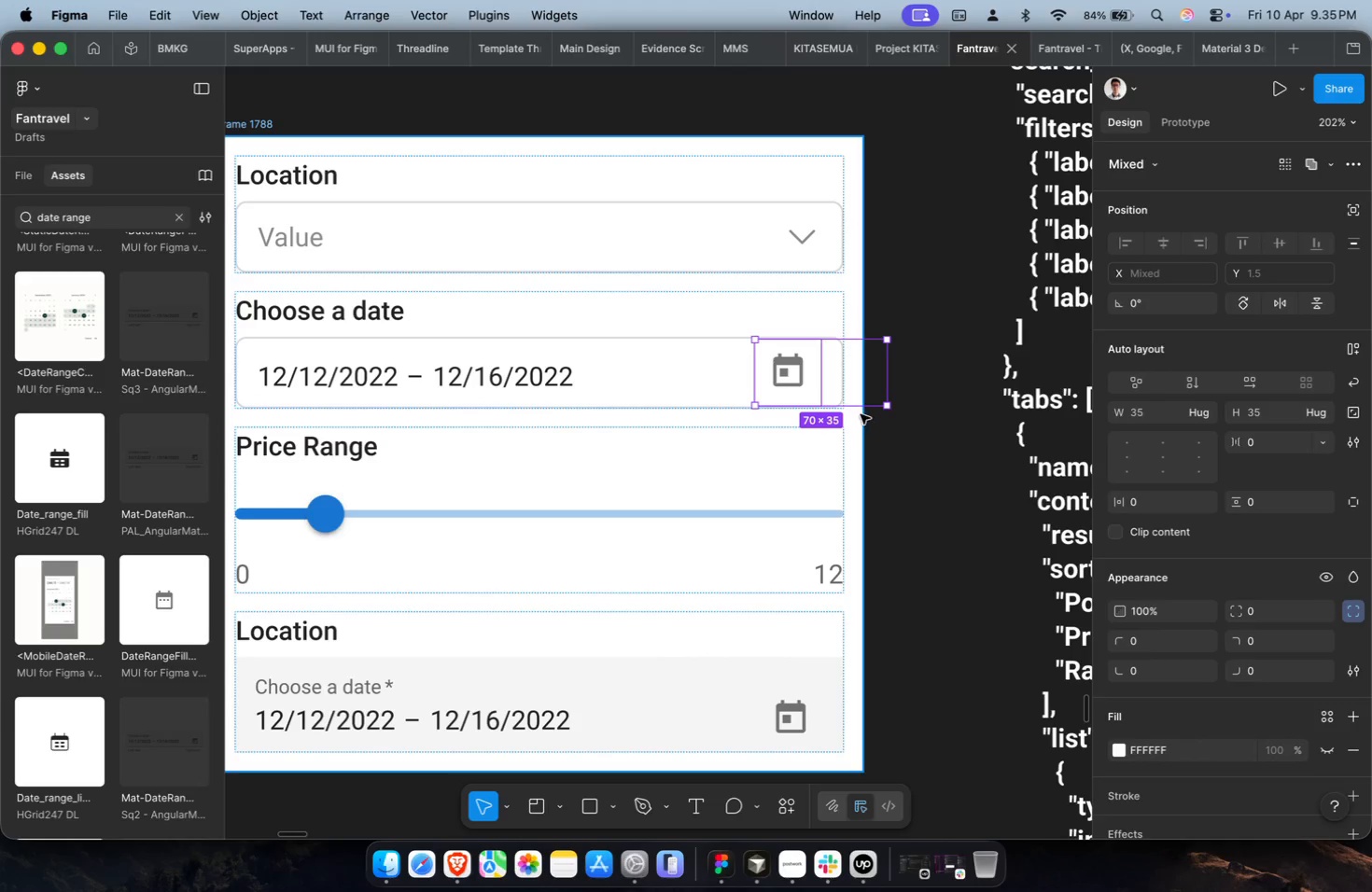 
double_click([799, 380])
 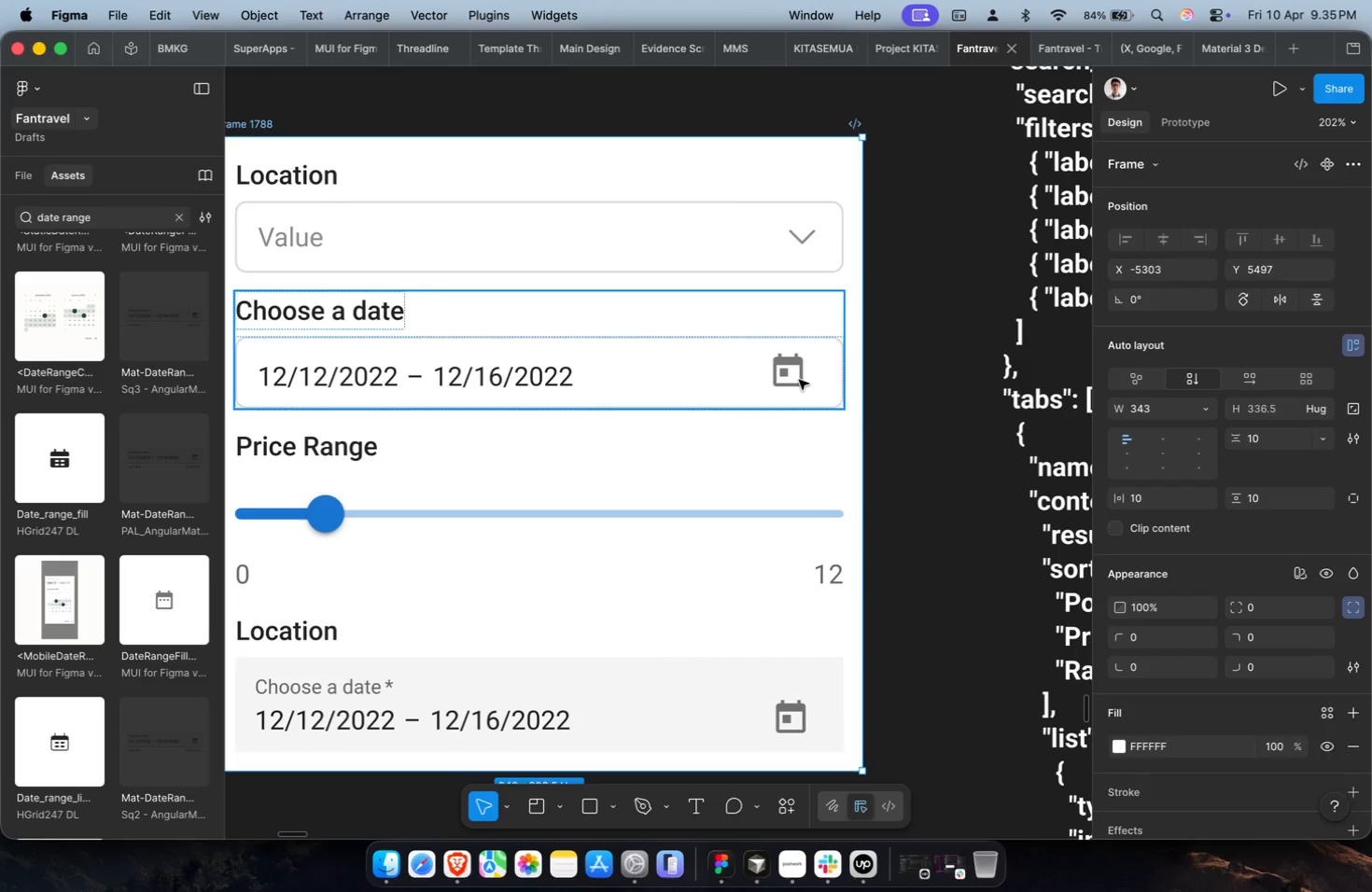 
triple_click([799, 380])
 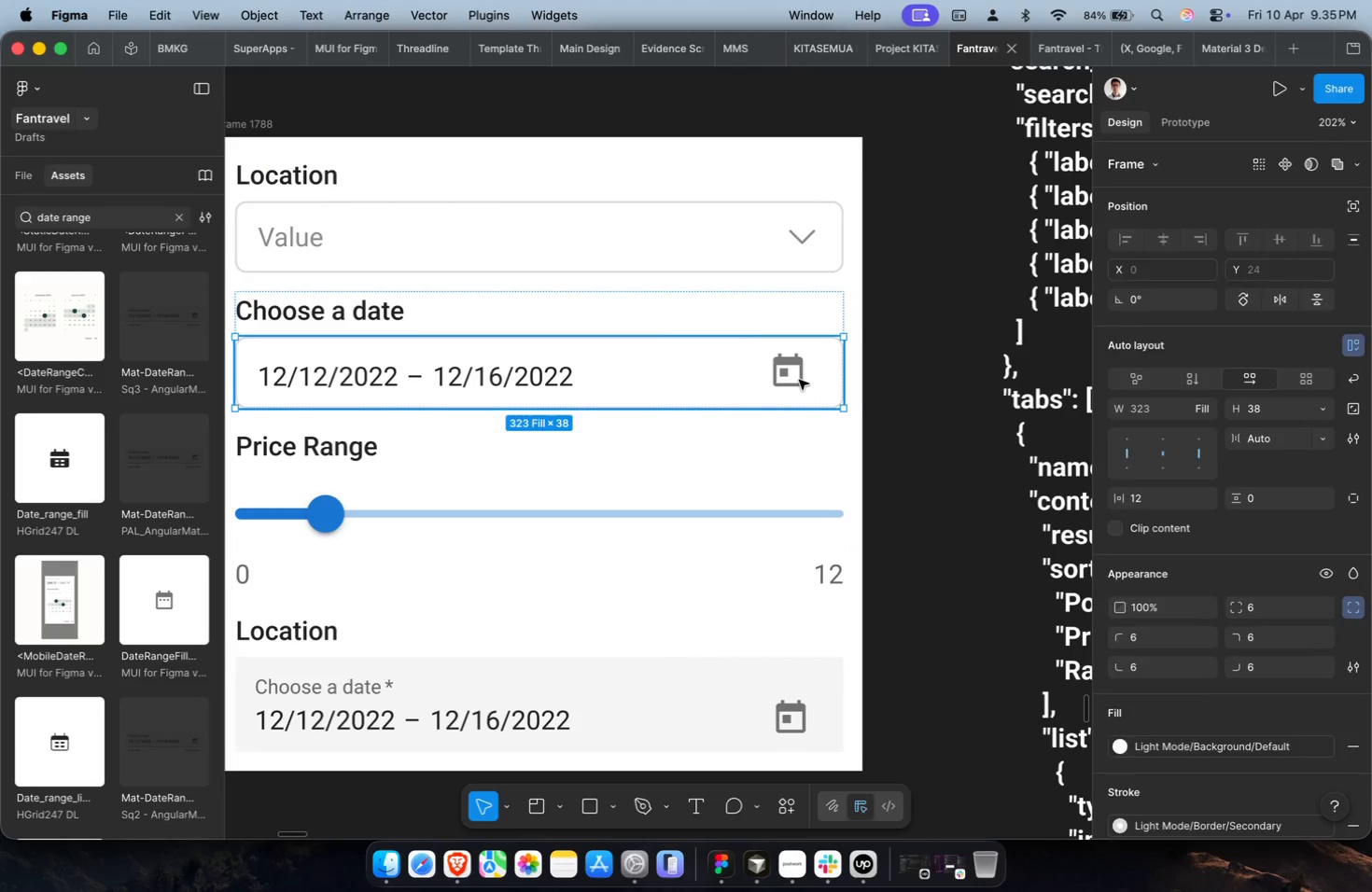 
triple_click([799, 380])
 